 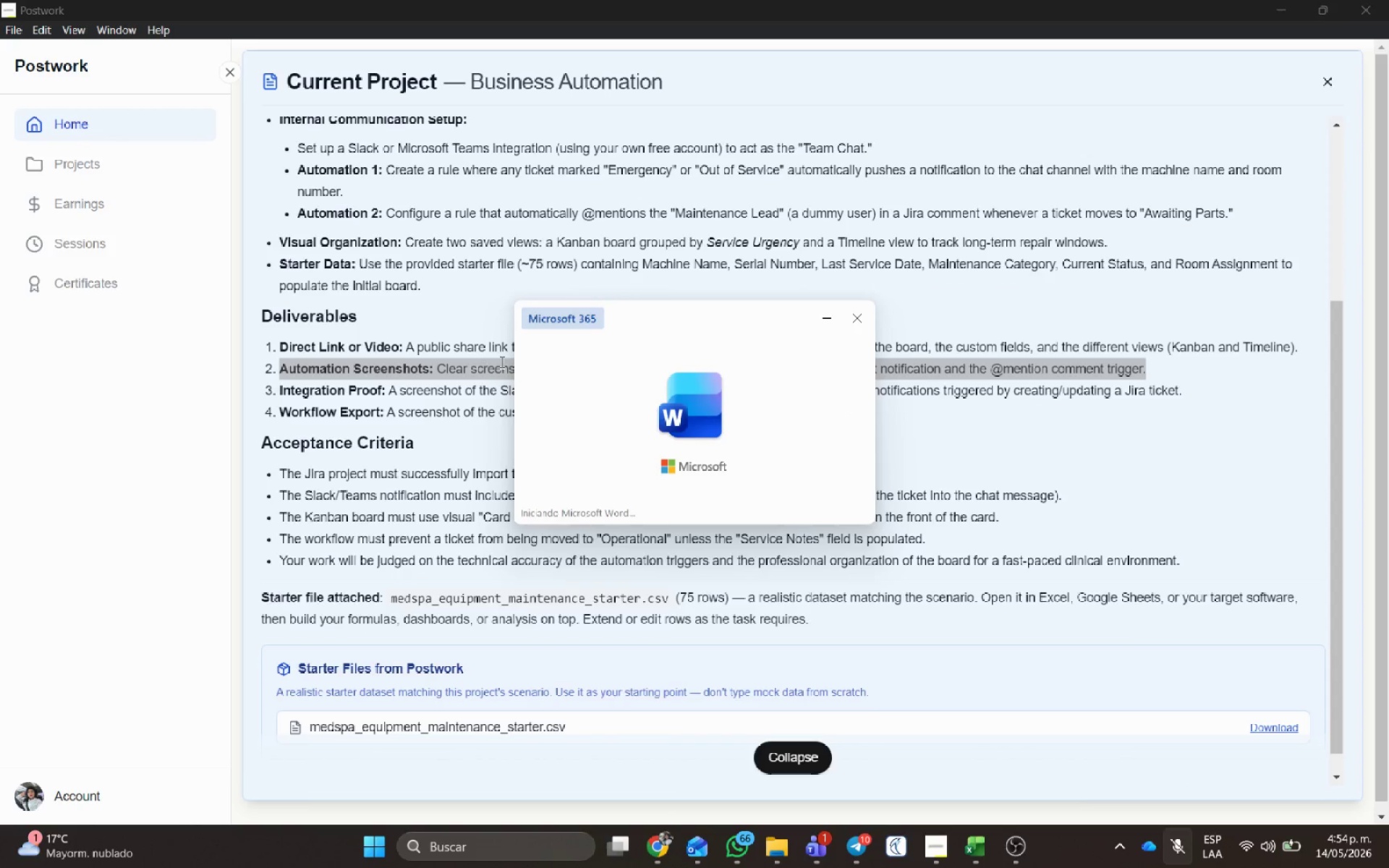 
left_click([146, 164])
 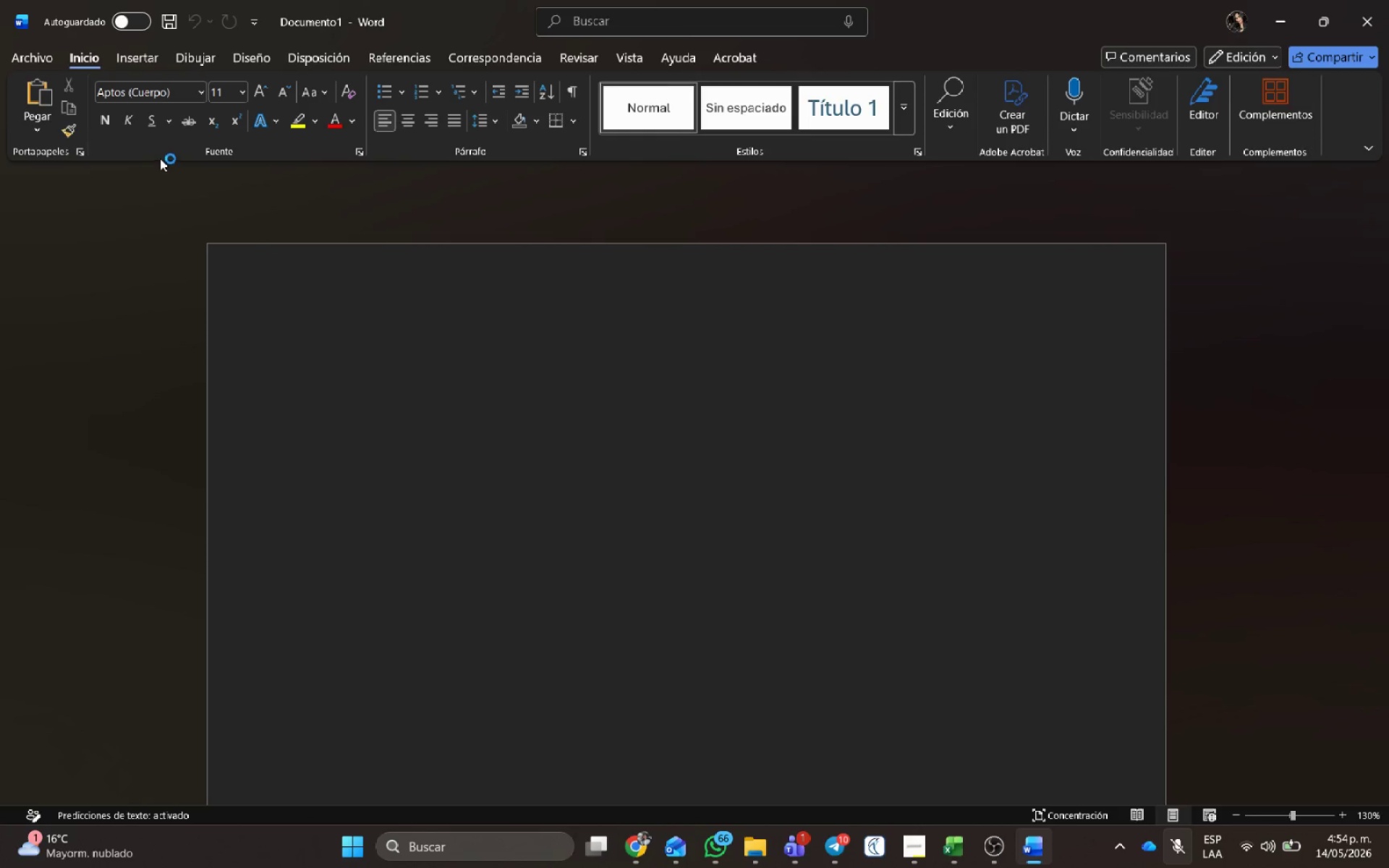 
mouse_move([231, 230])
 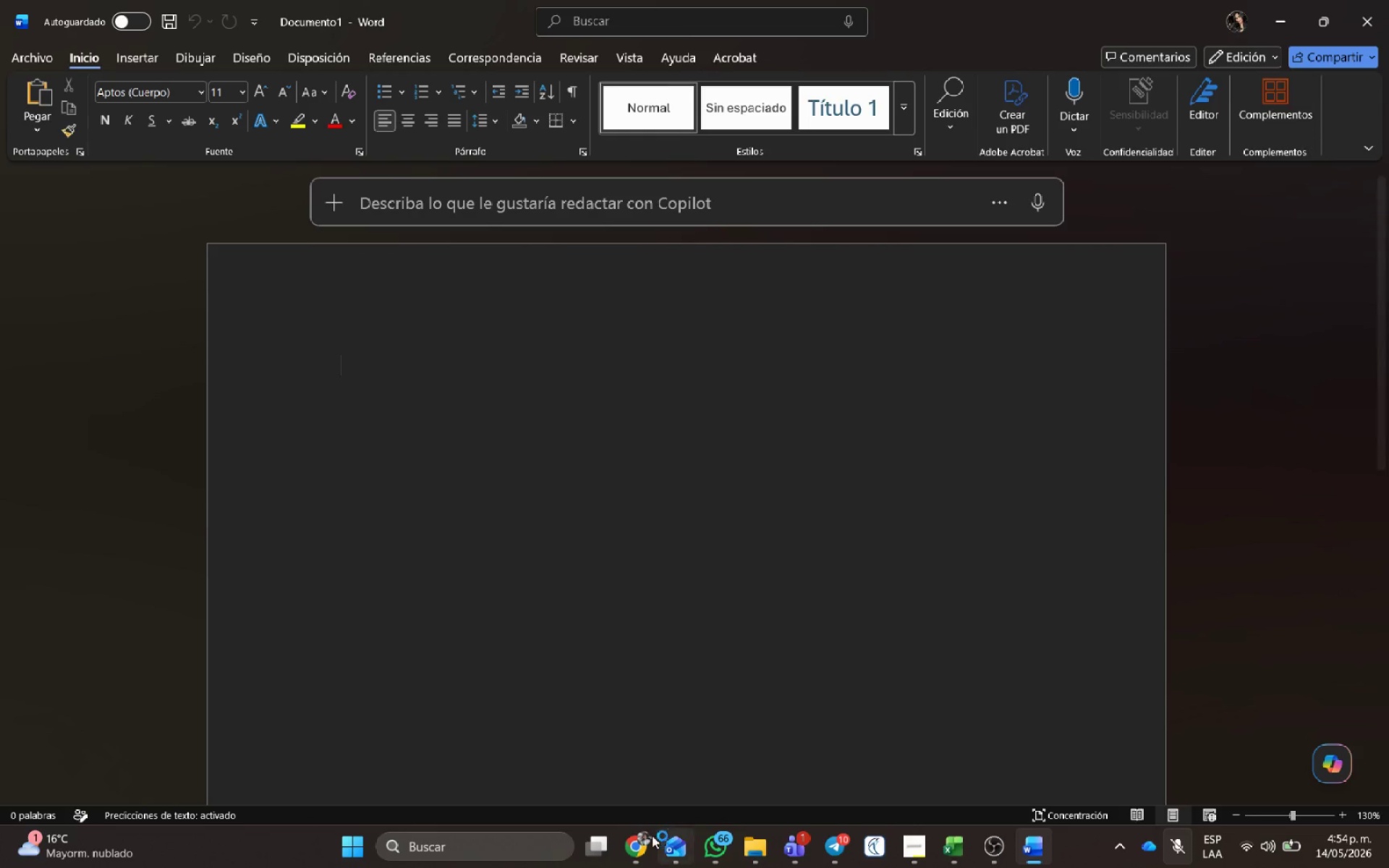 
left_click([637, 841])
 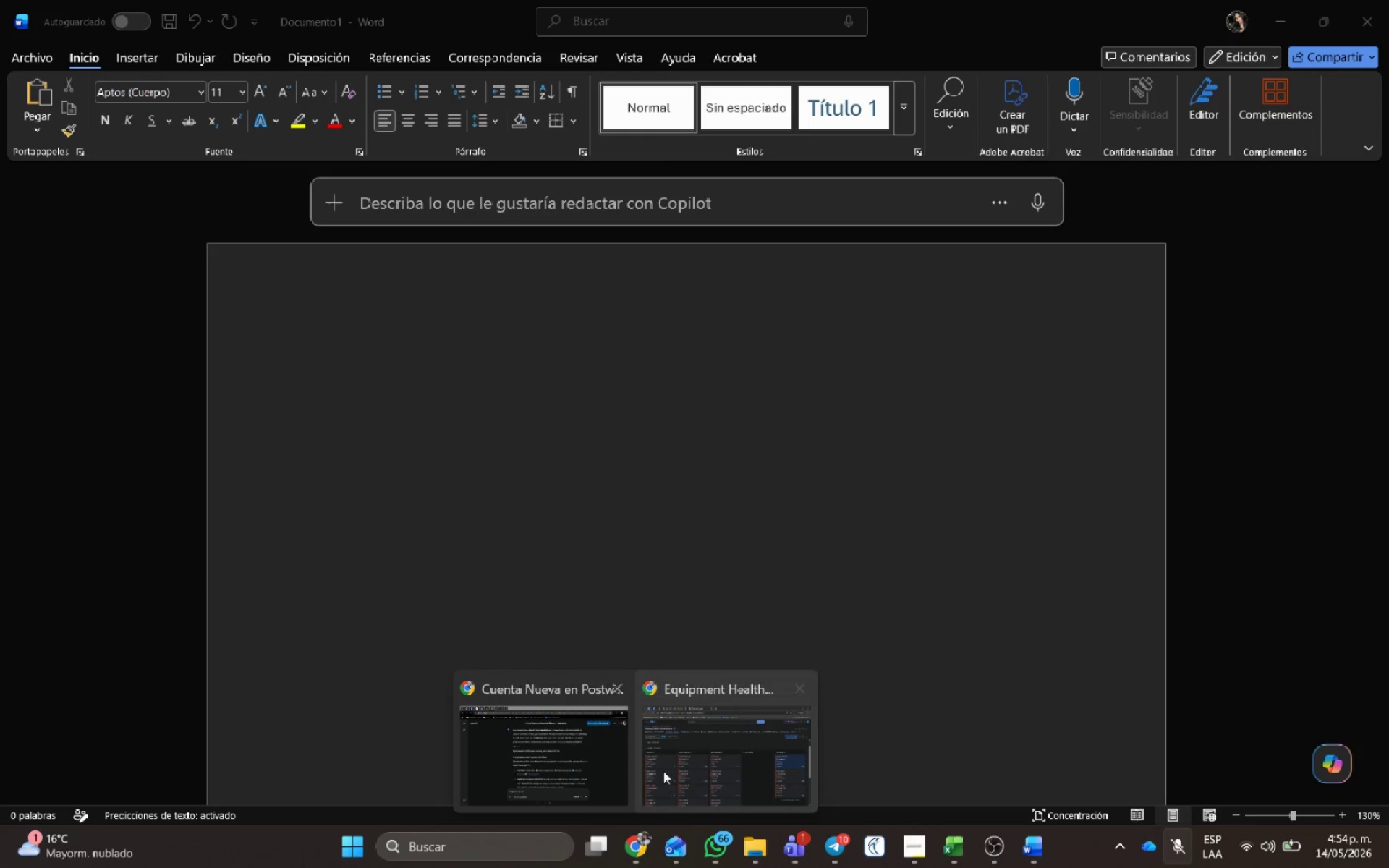 
left_click([721, 763])
 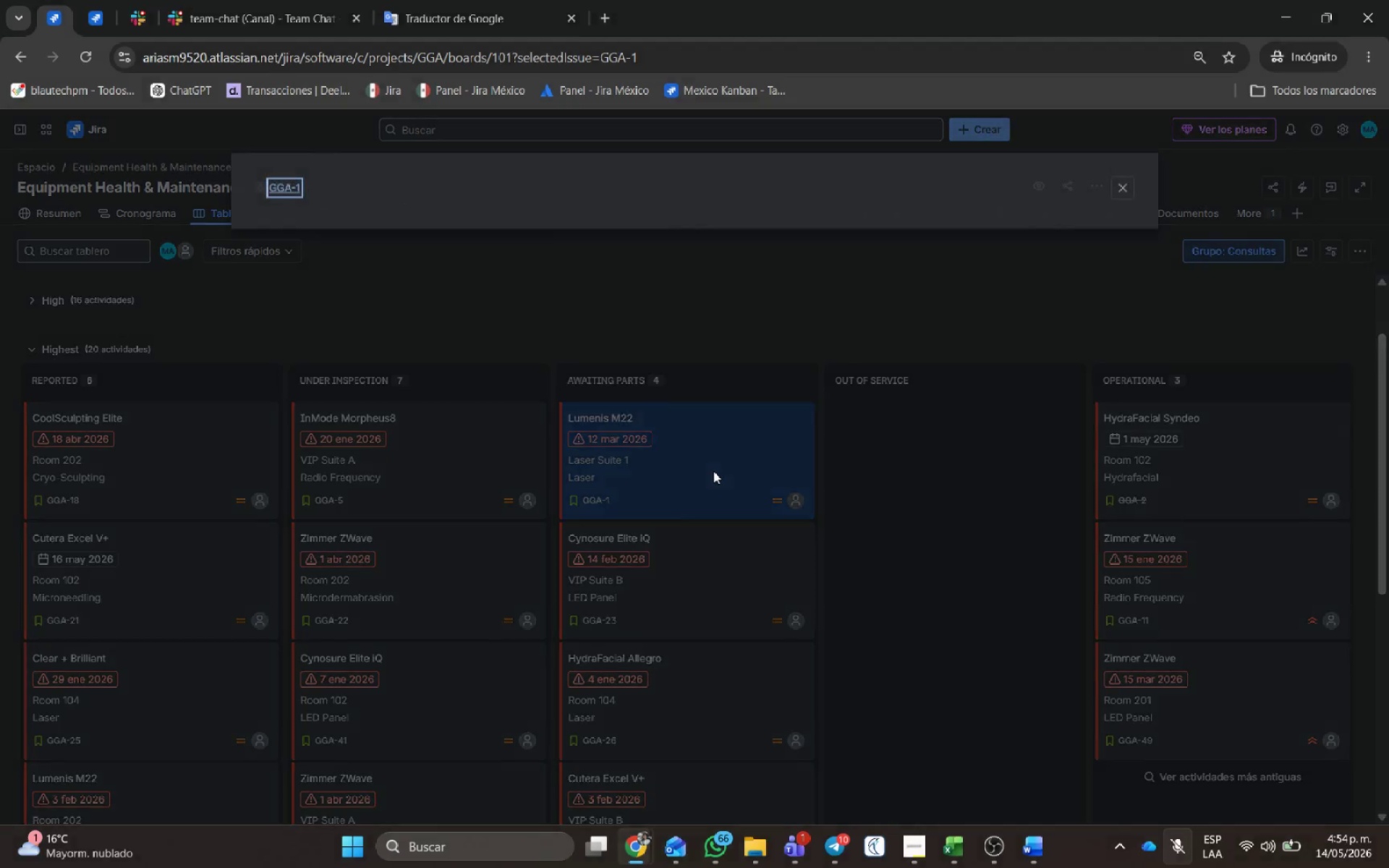 
wait(5.87)
 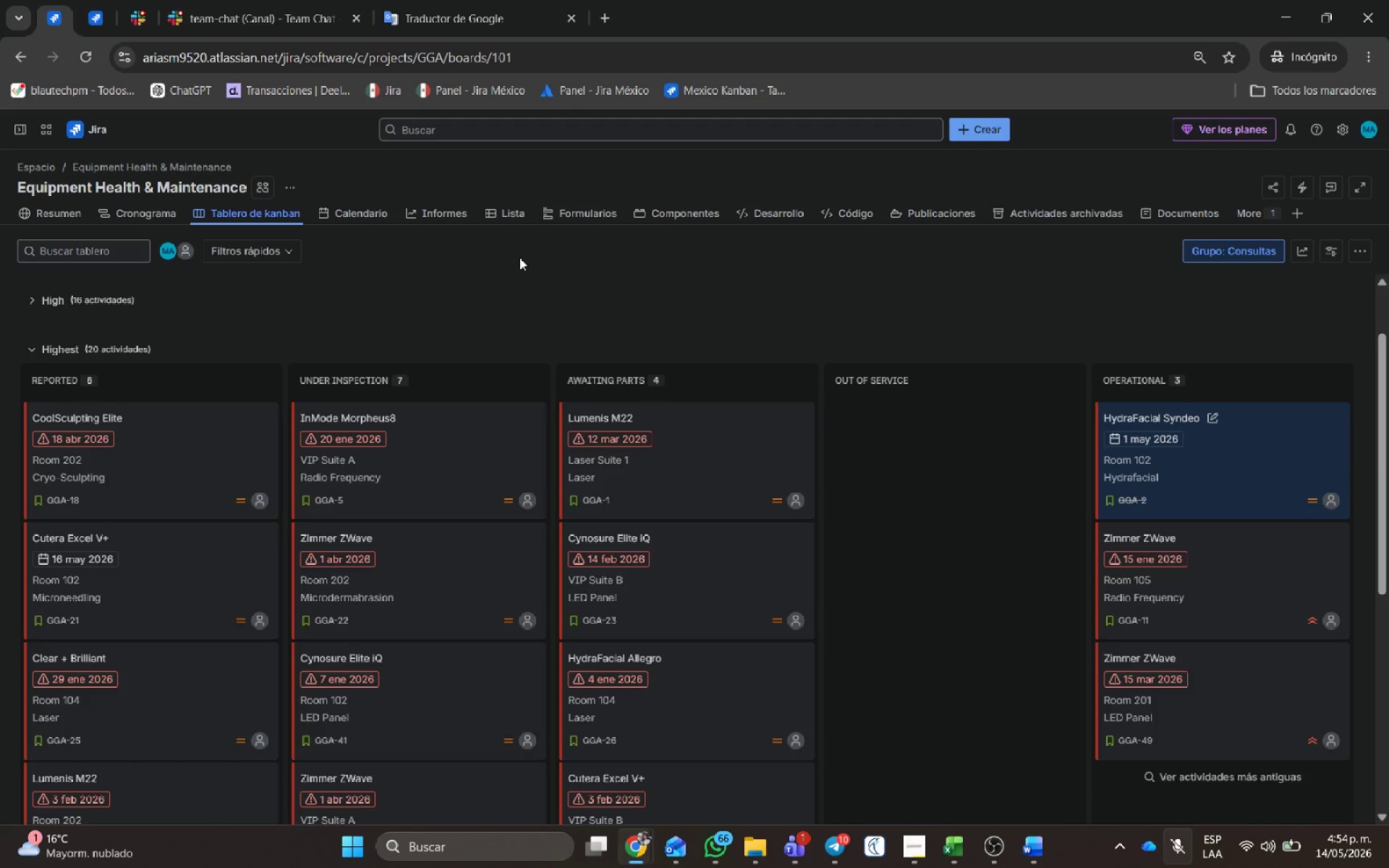 
mouse_move([715, 848])
 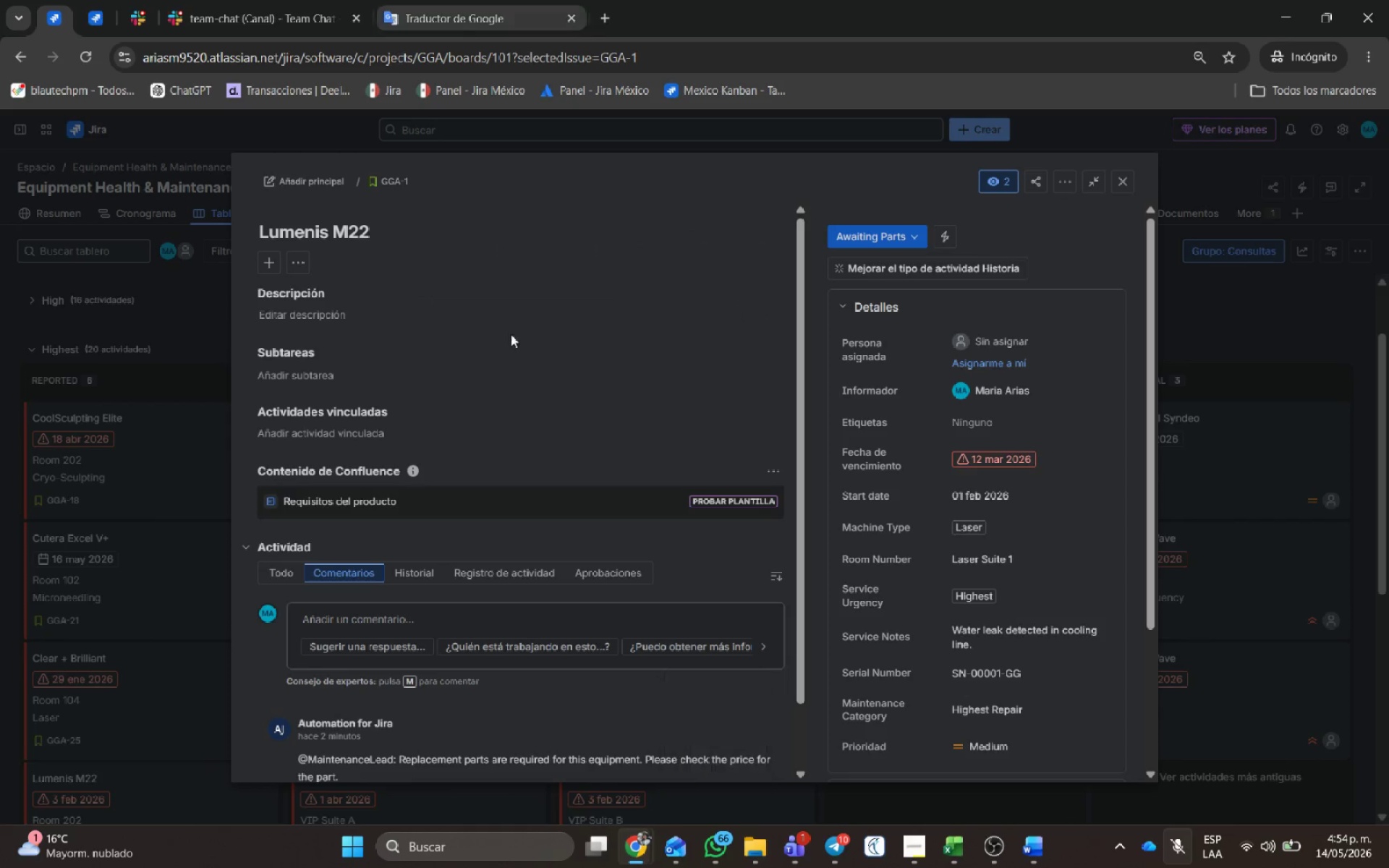 
scroll: coordinate [552, 416], scroll_direction: down, amount: 1.0
 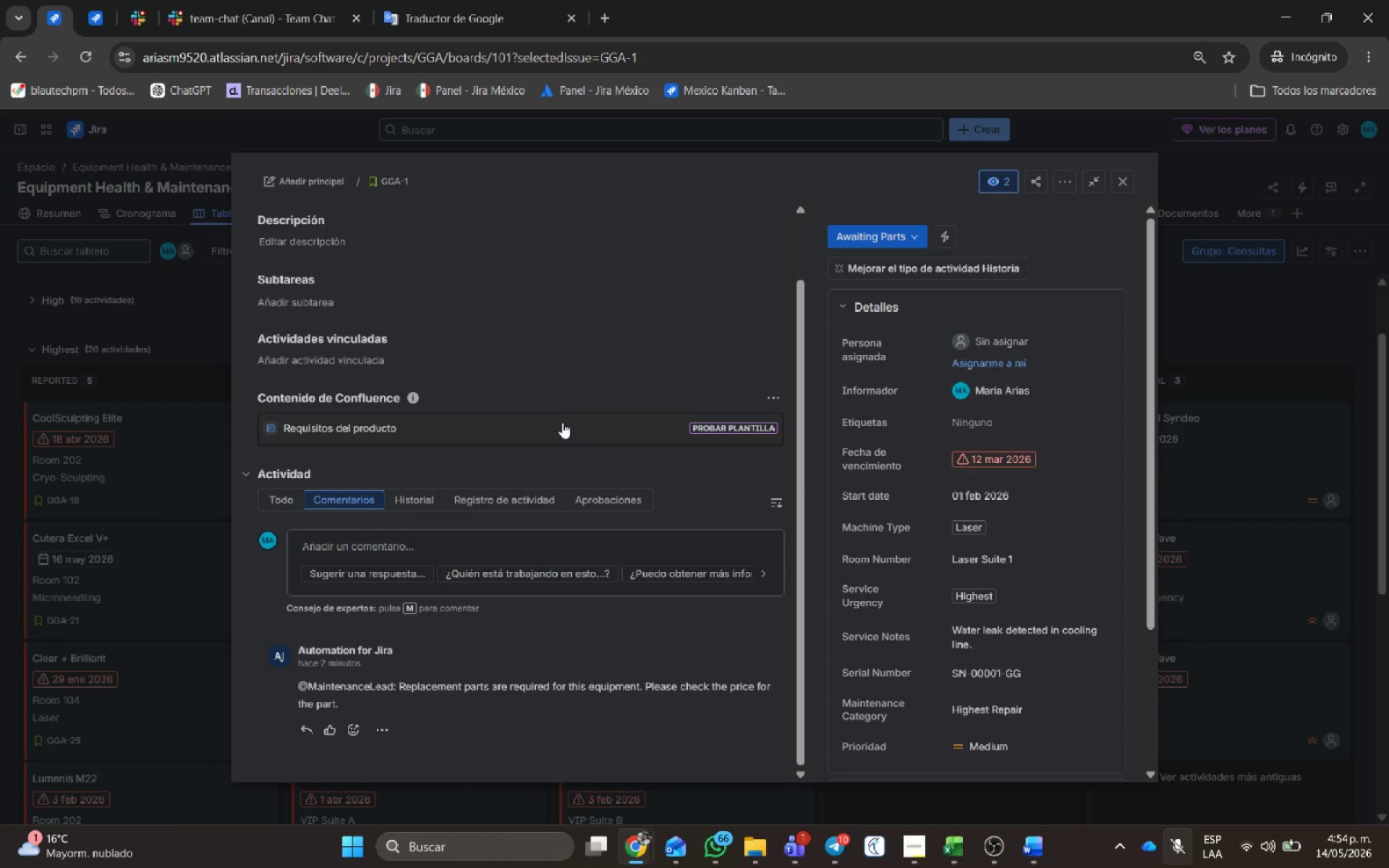 
key(Meta+Shift+S)
 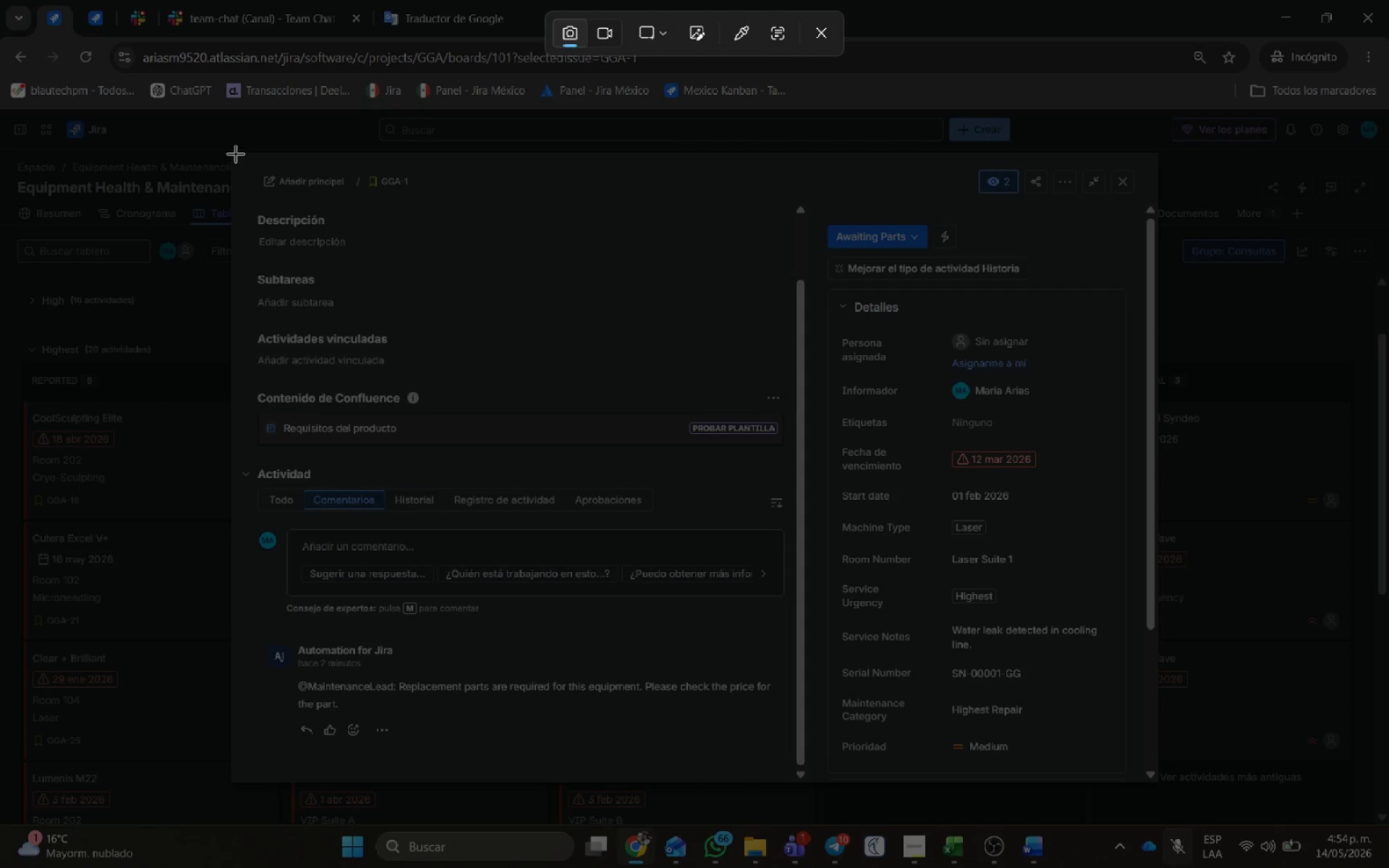 
left_click_drag(start_coordinate=[236, 149], to_coordinate=[1156, 776])
 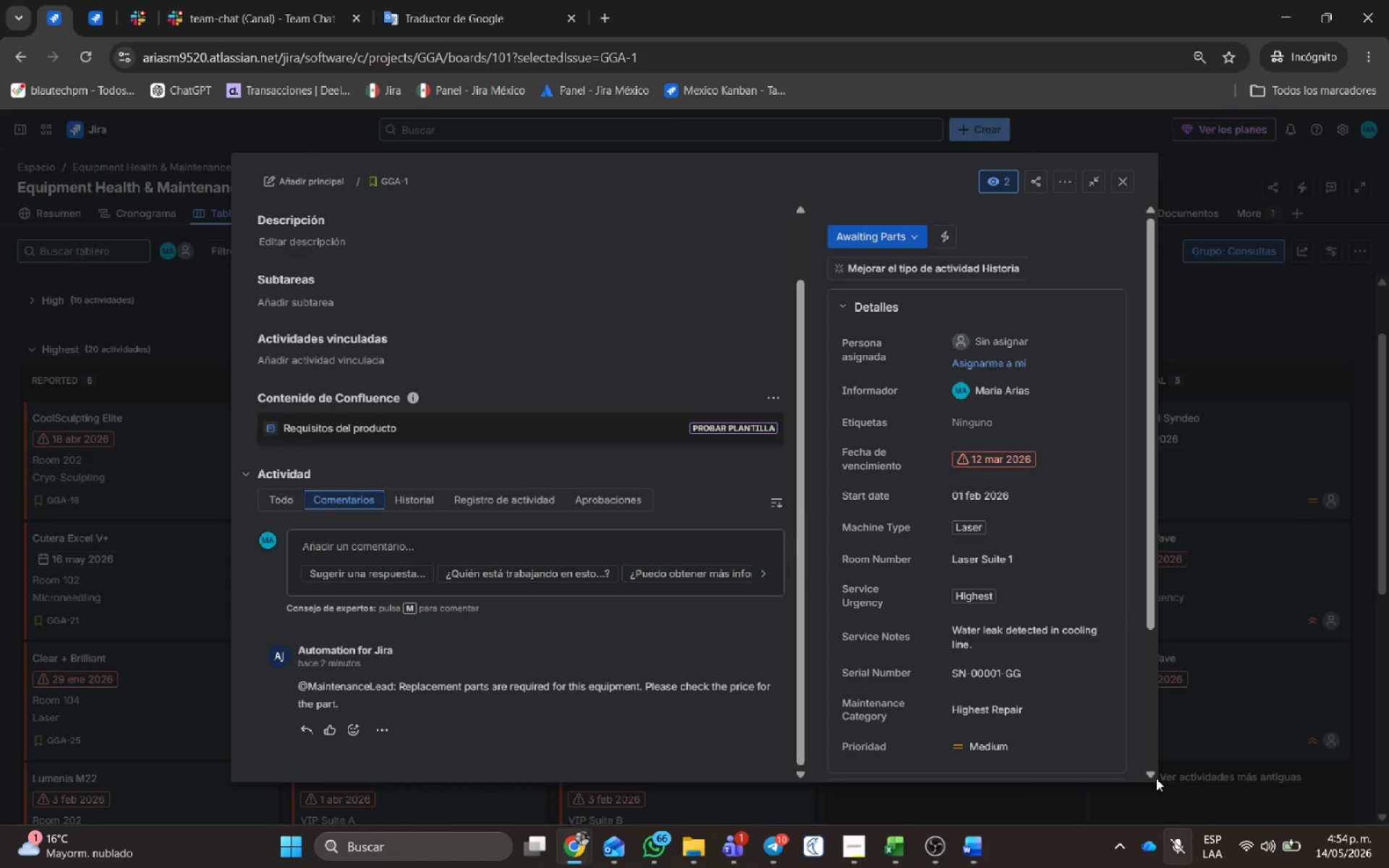 
key(Alt+AltLeft)
 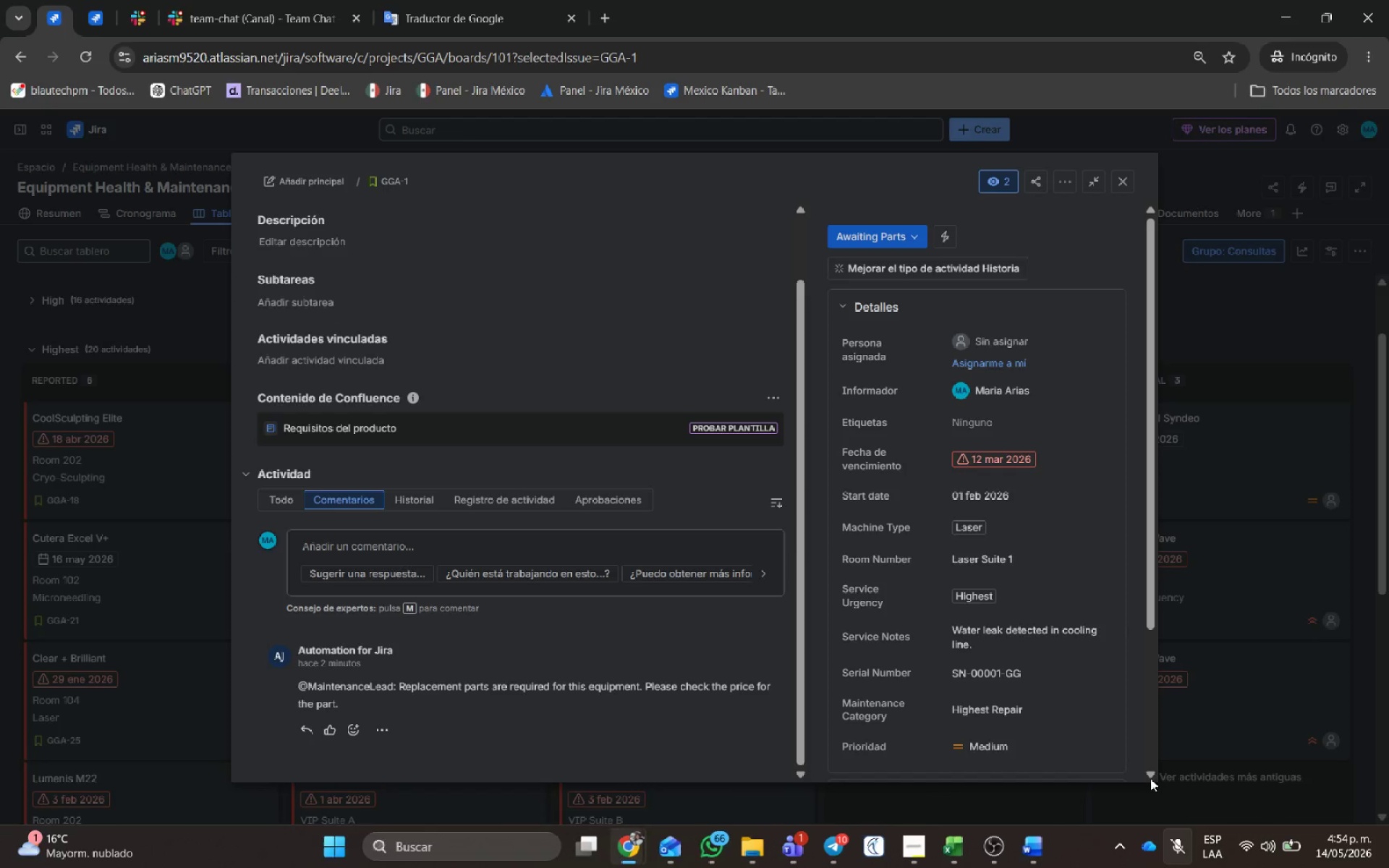 
key(Alt+Tab)
 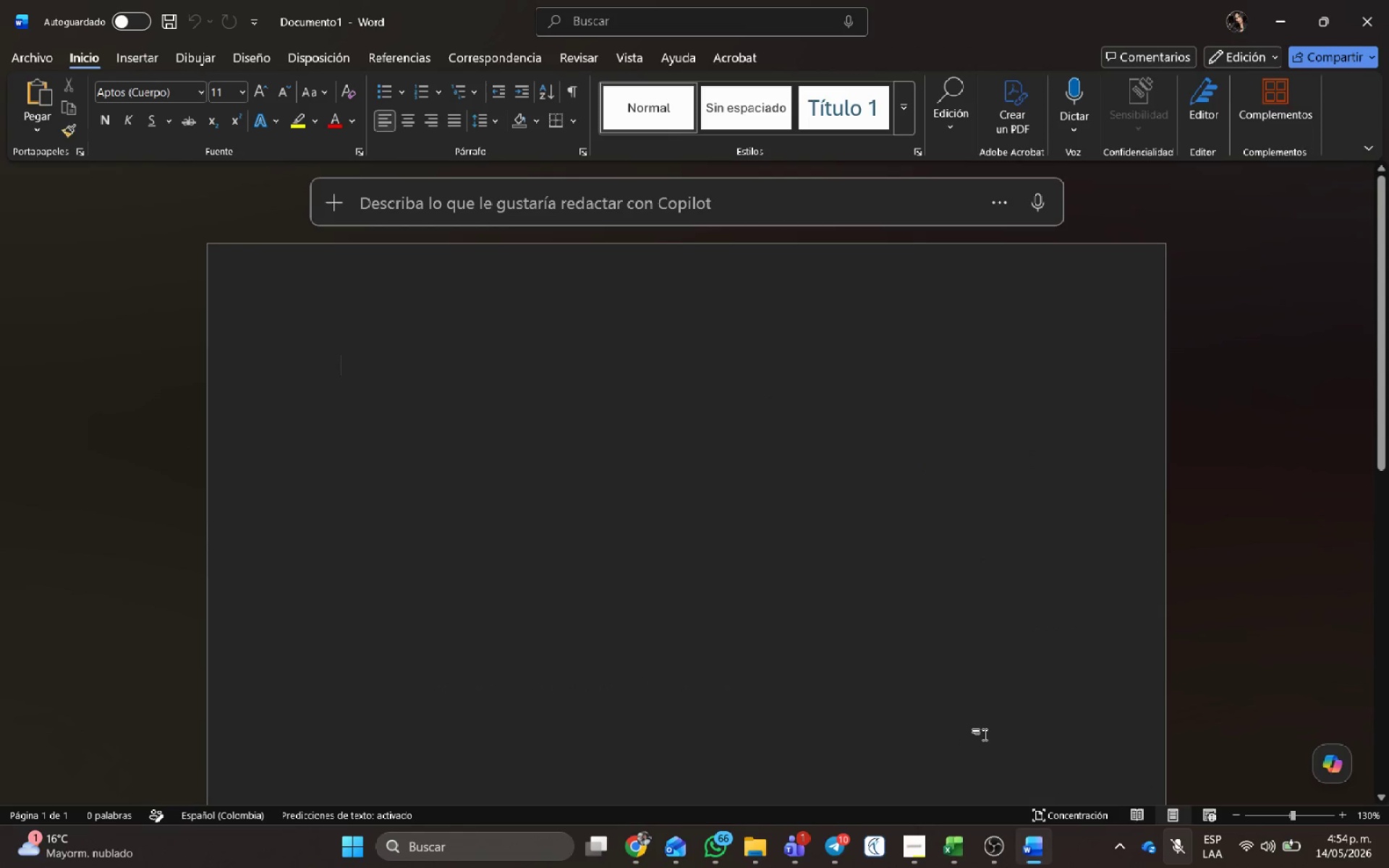 
key(Control+V)
 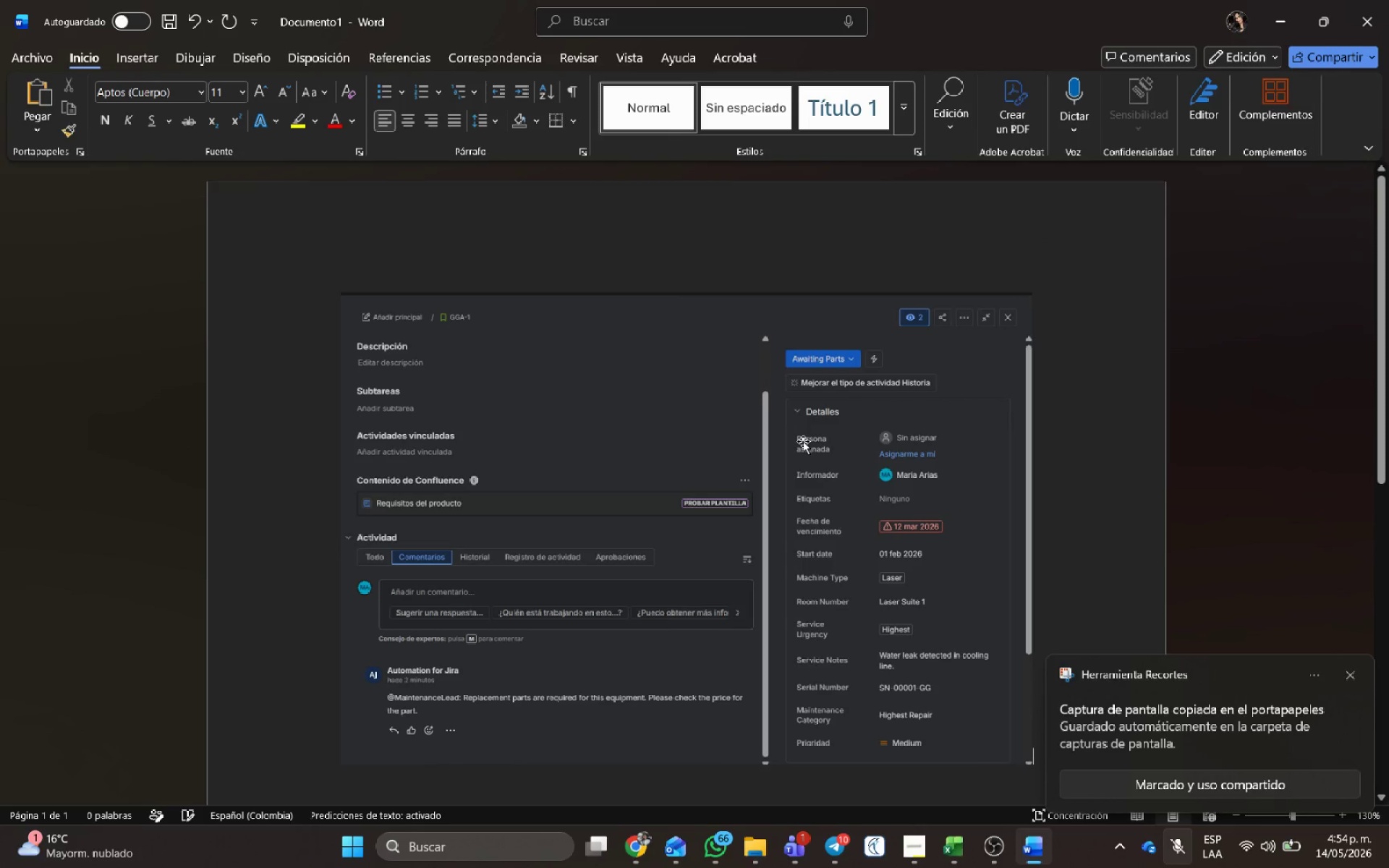 
key(Alt+AltLeft)
 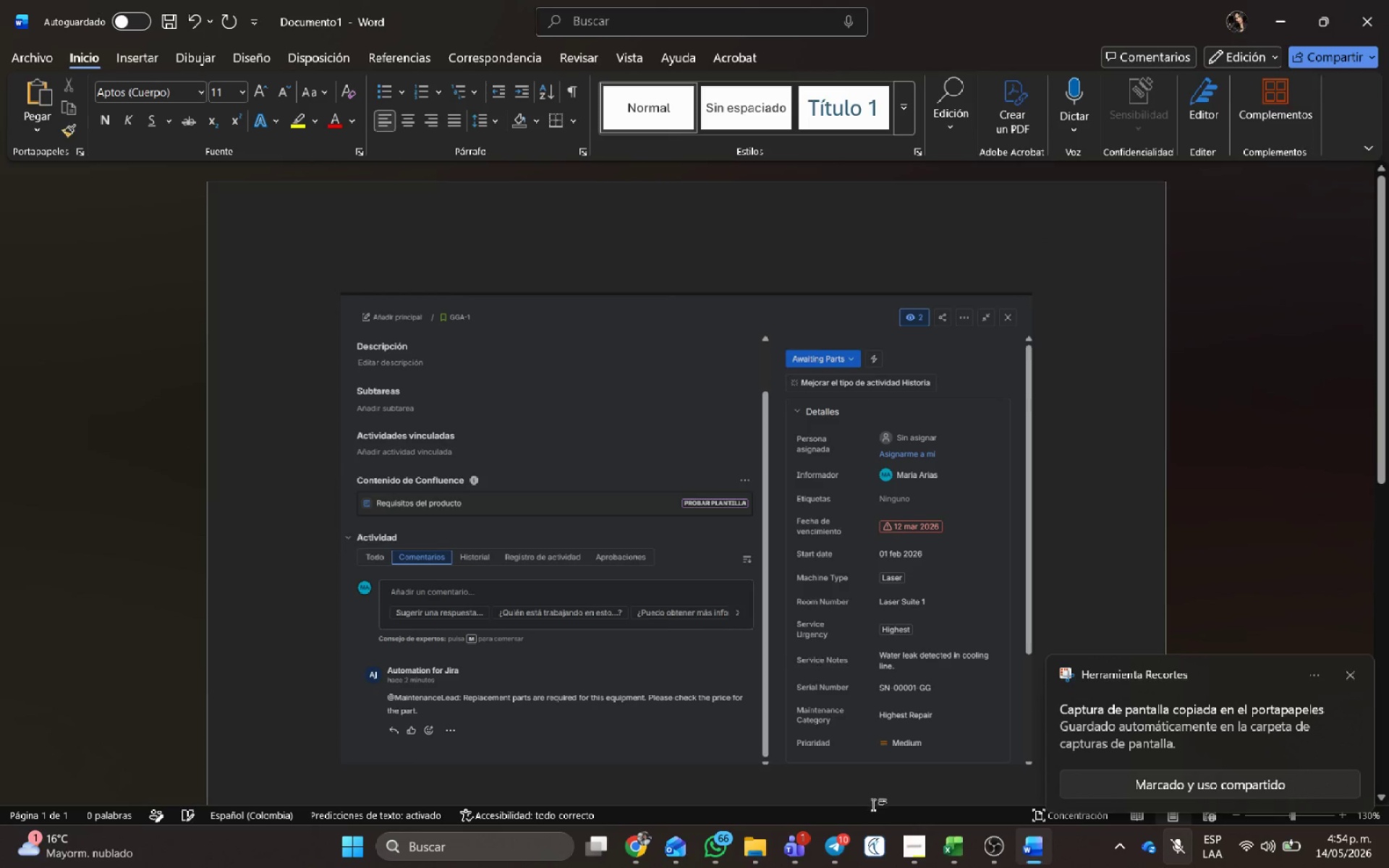 
key(Alt+Tab)
 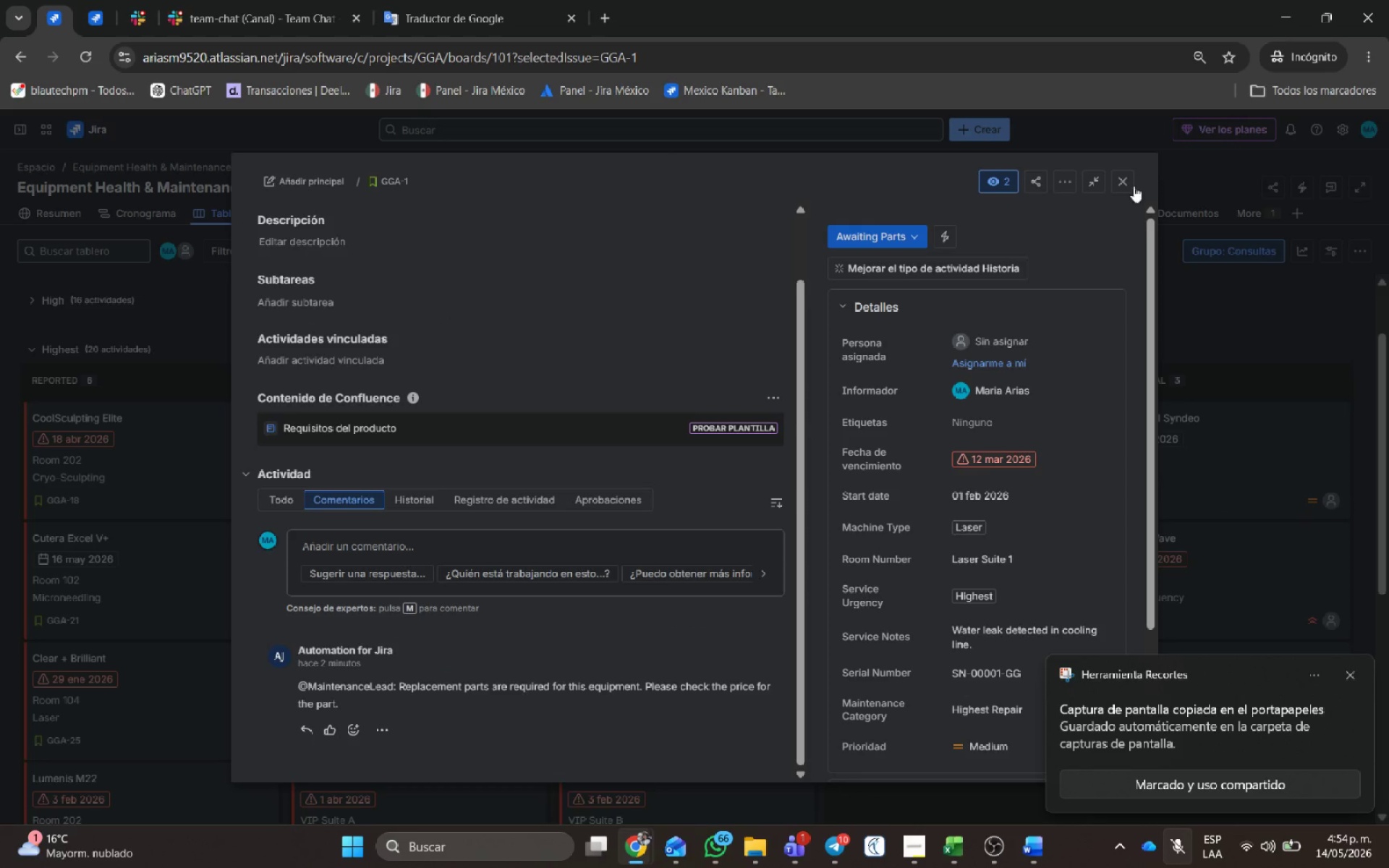 
left_click([885, 230])
 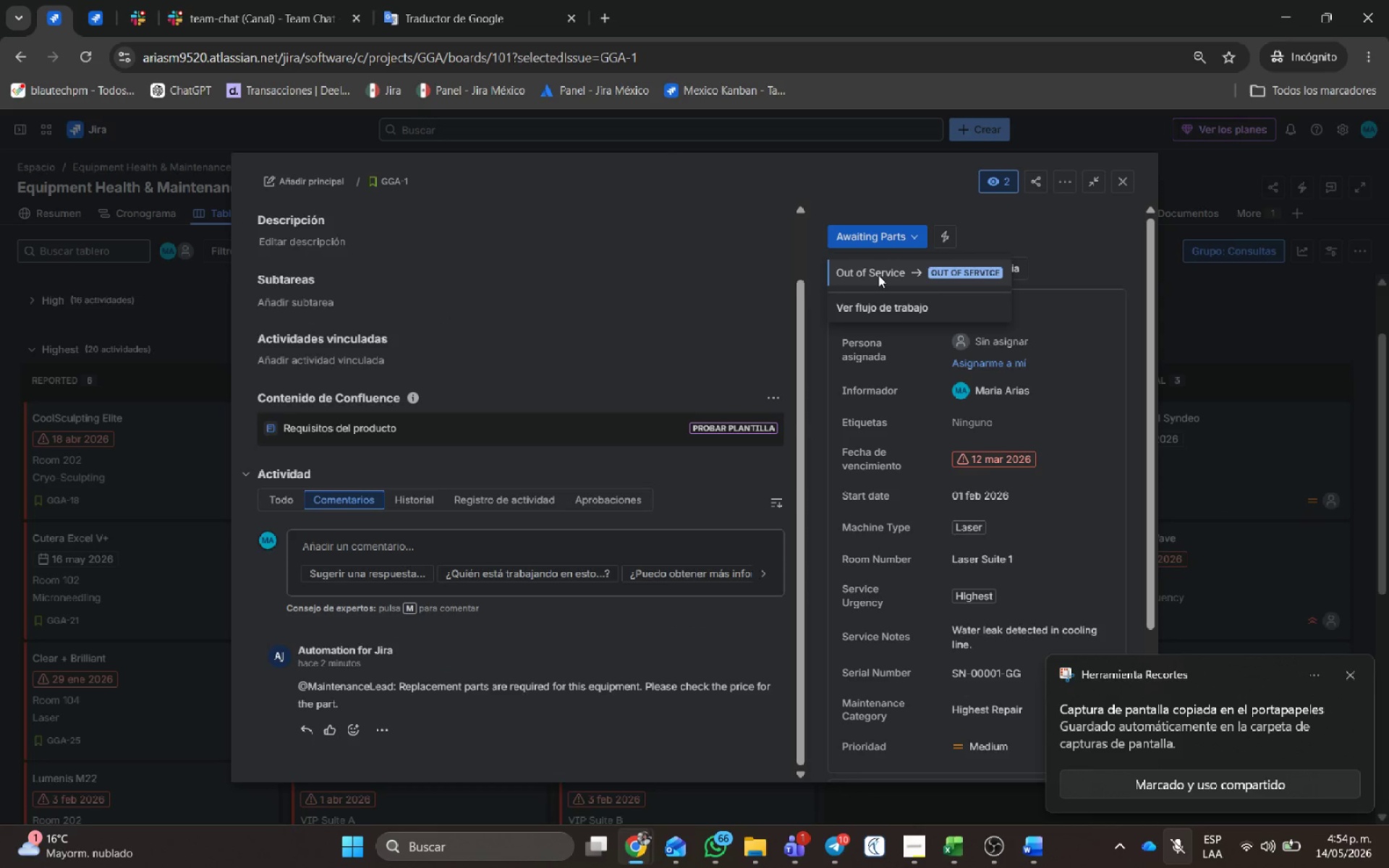 
left_click([879, 273])
 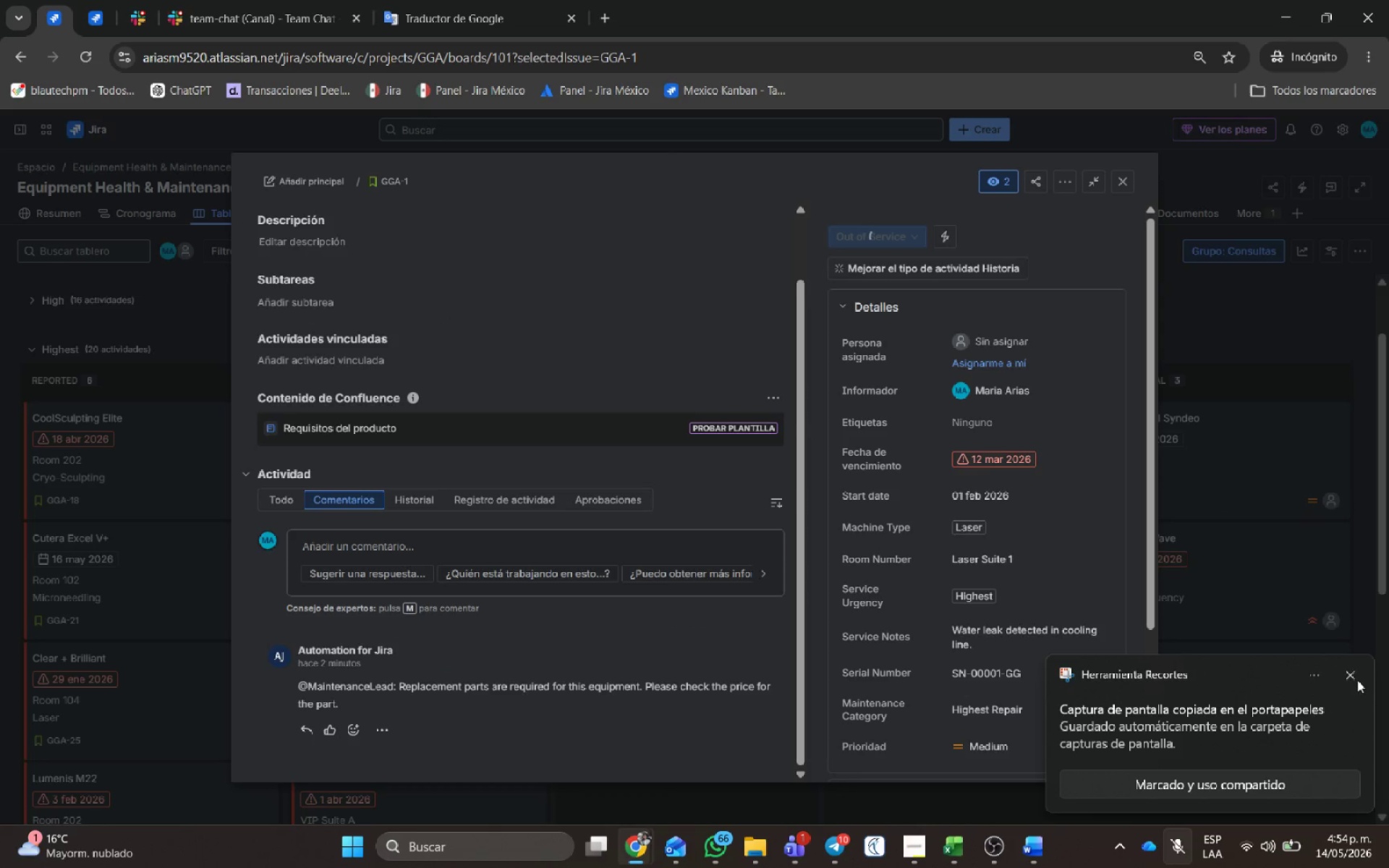 
left_click([1353, 675])
 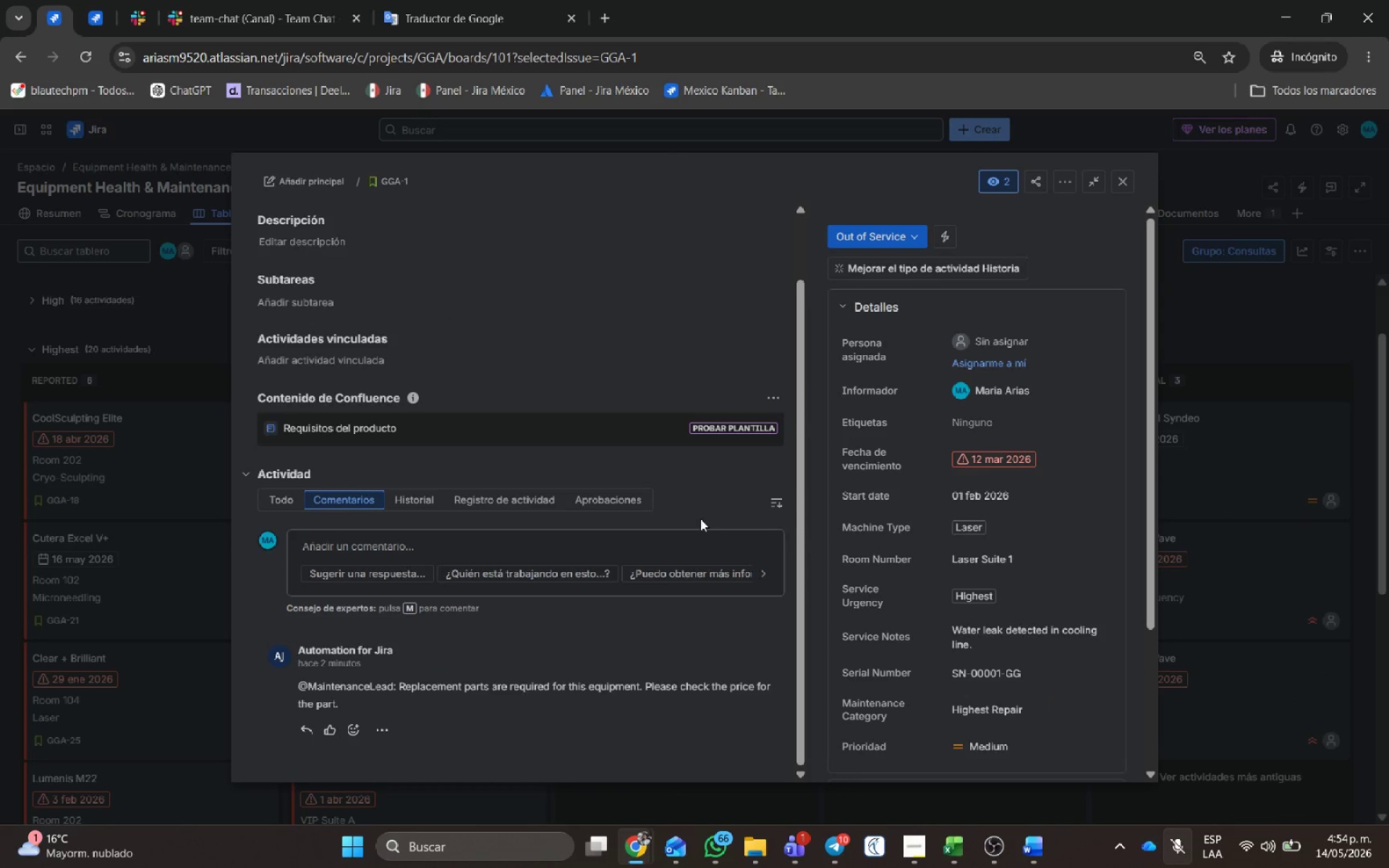 
scroll: coordinate [965, 622], scroll_direction: down, amount: 2.0
 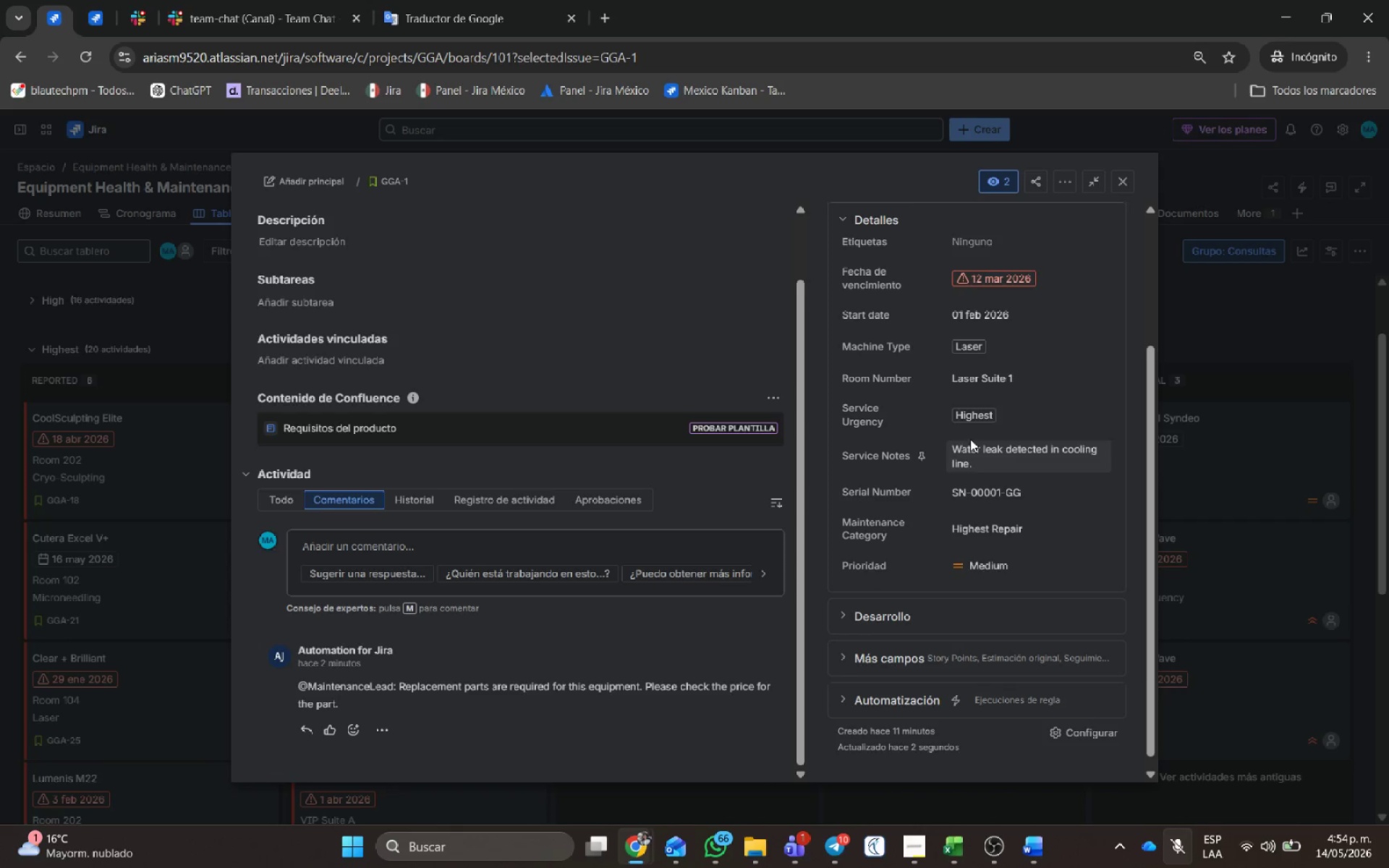 
wait(5.2)
 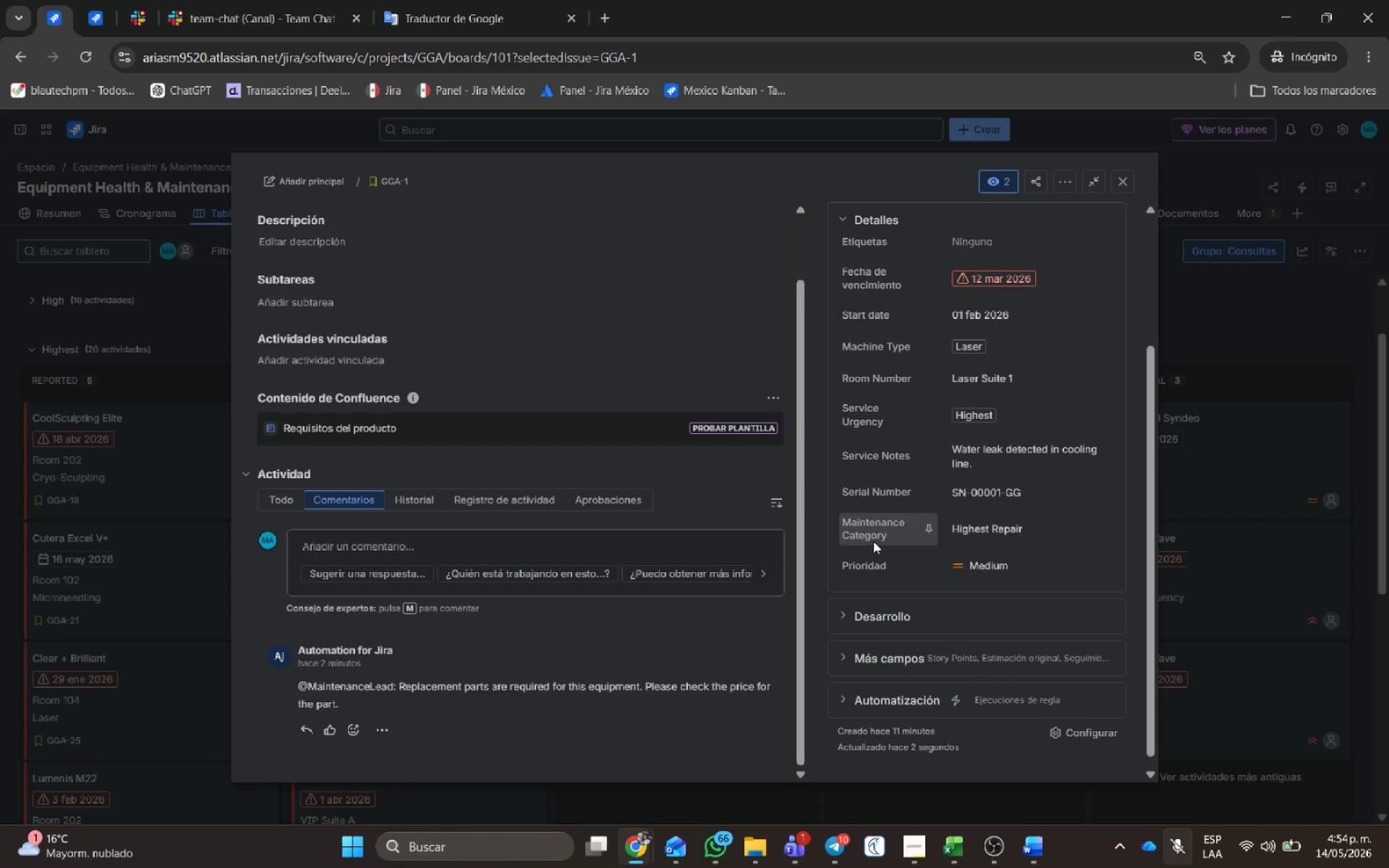 
key(Meta+Shift+ShiftLeft)
 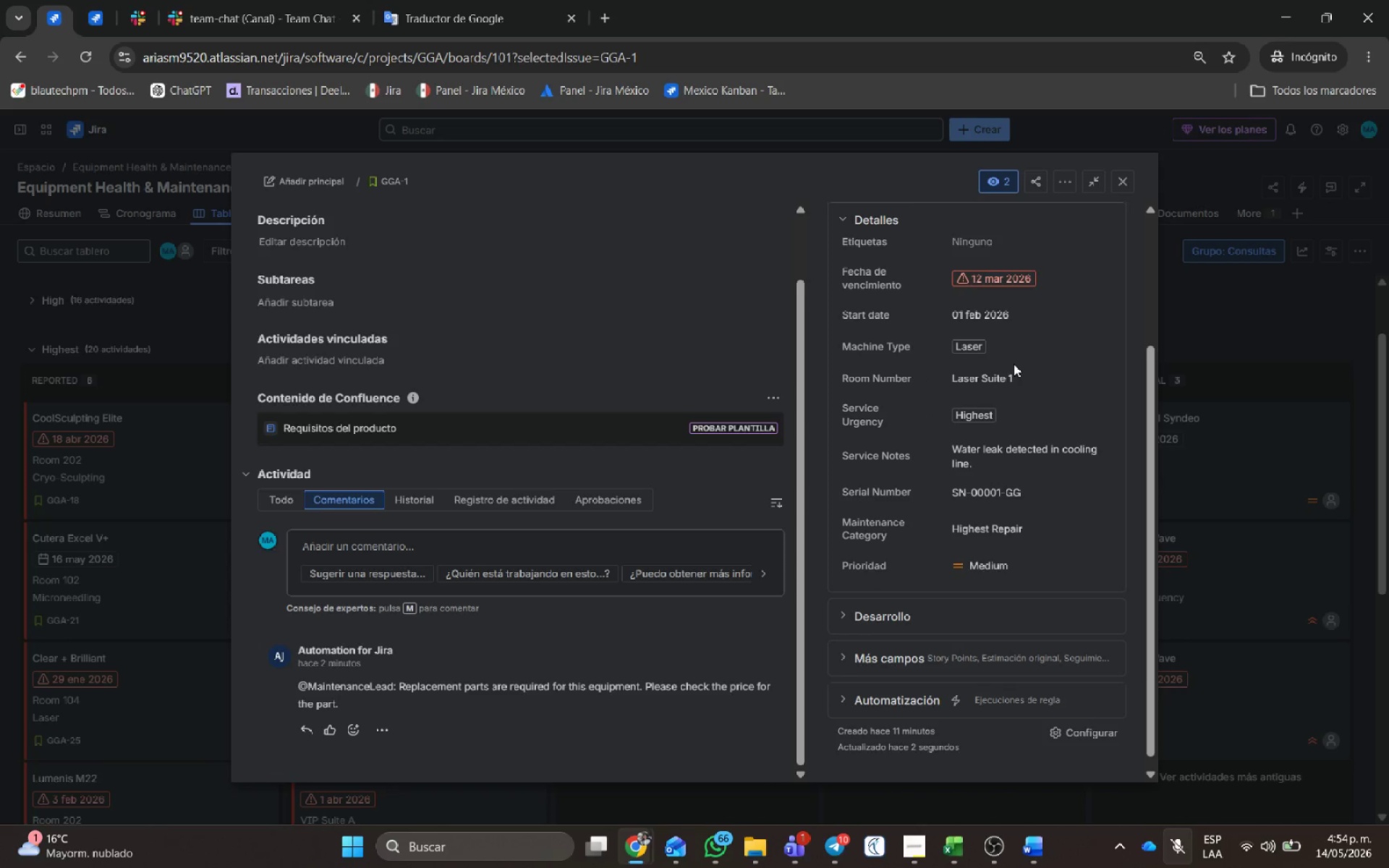 
key(Meta+Shift+S)
 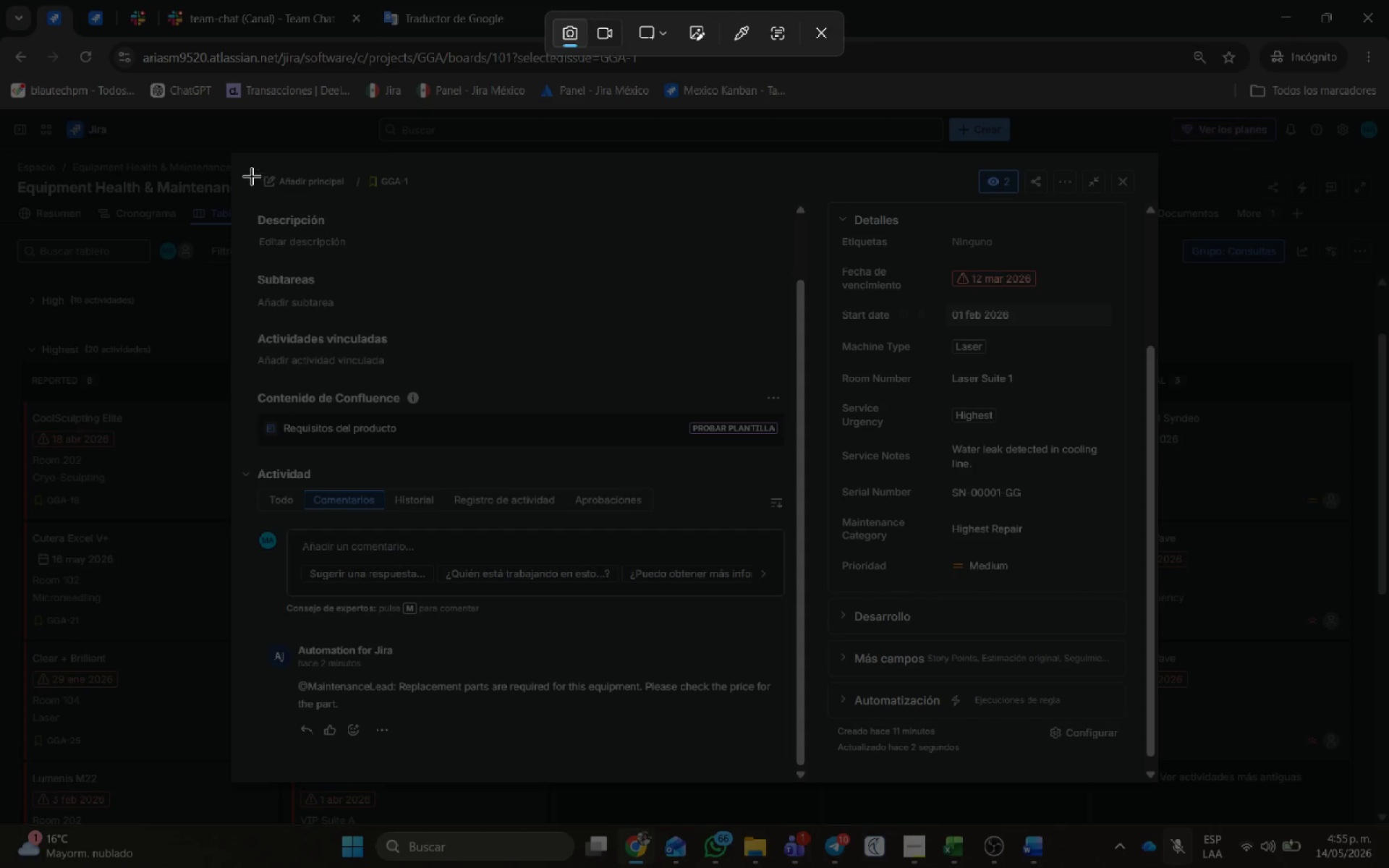 
left_click_drag(start_coordinate=[240, 152], to_coordinate=[1152, 773])
 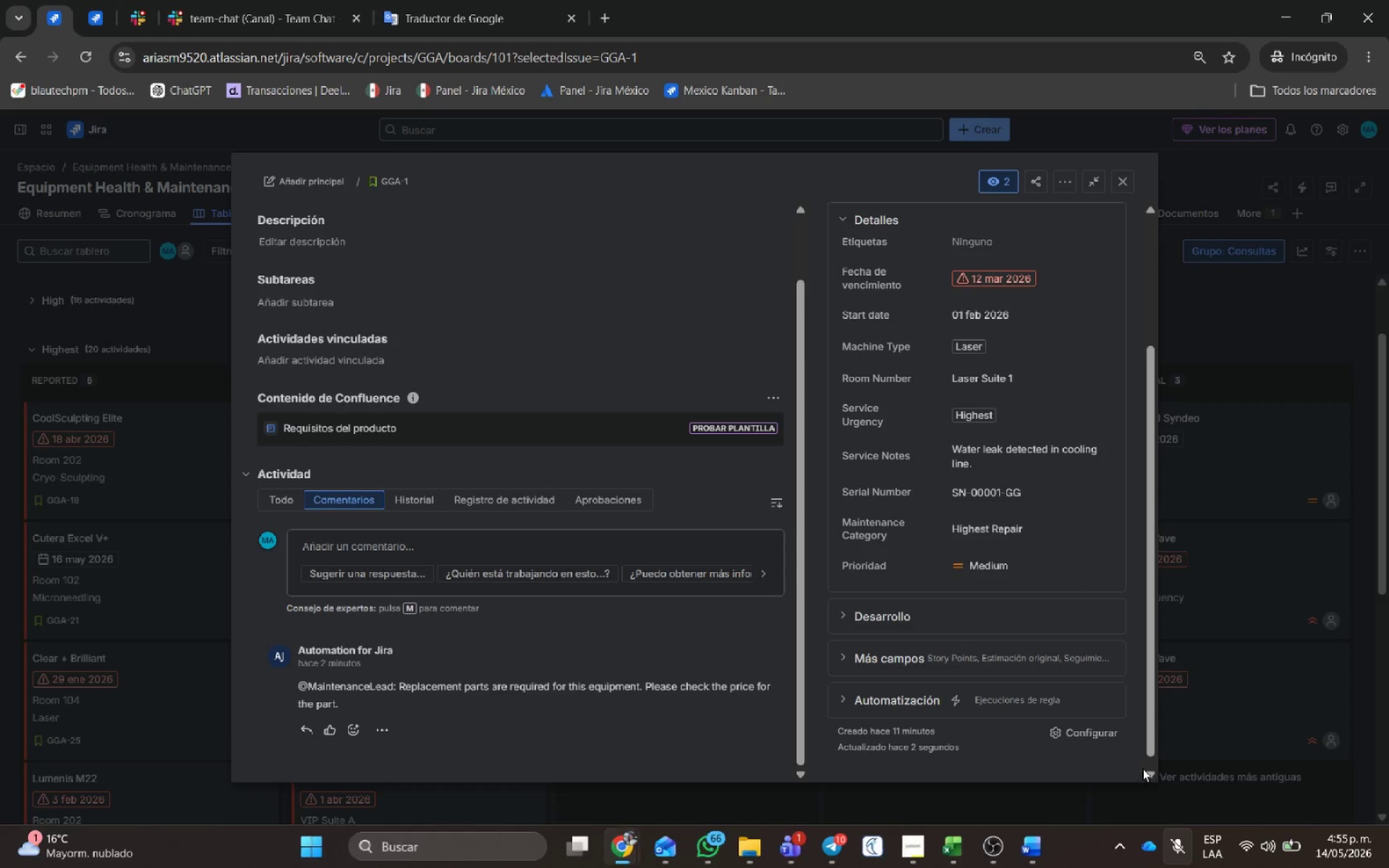 
key(Alt+AltLeft)
 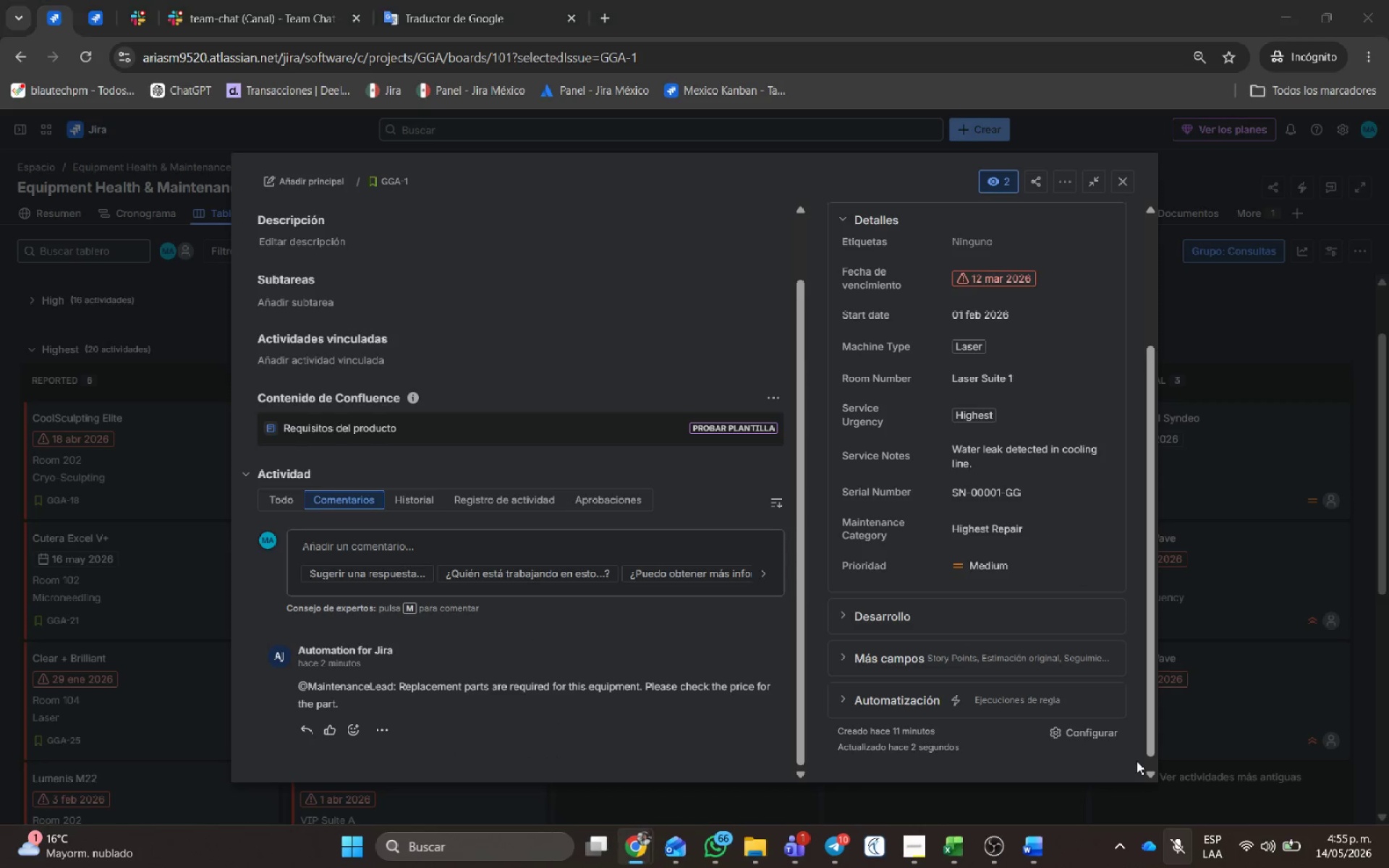 
key(Alt+Tab)
 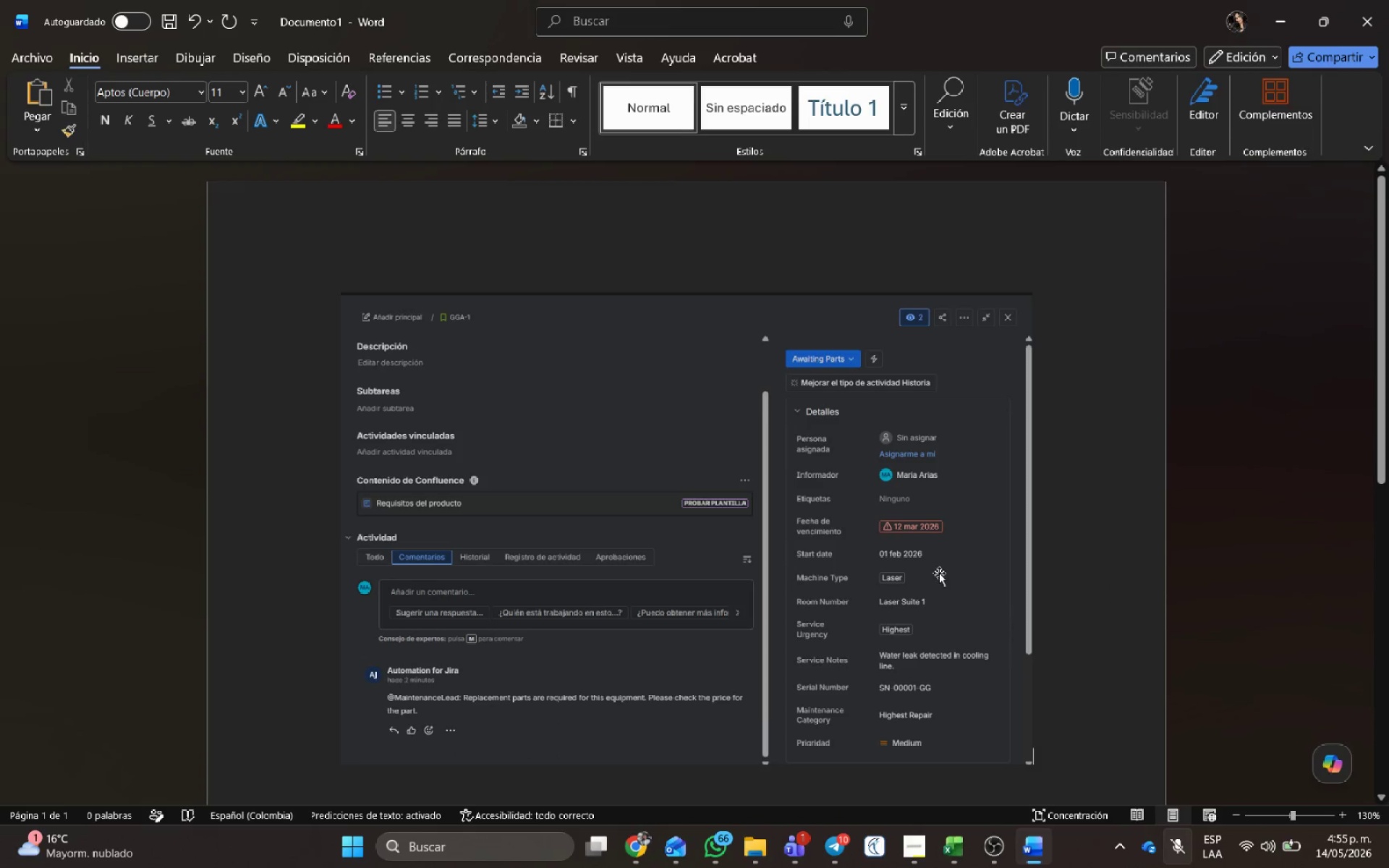 
key(Control+V)
 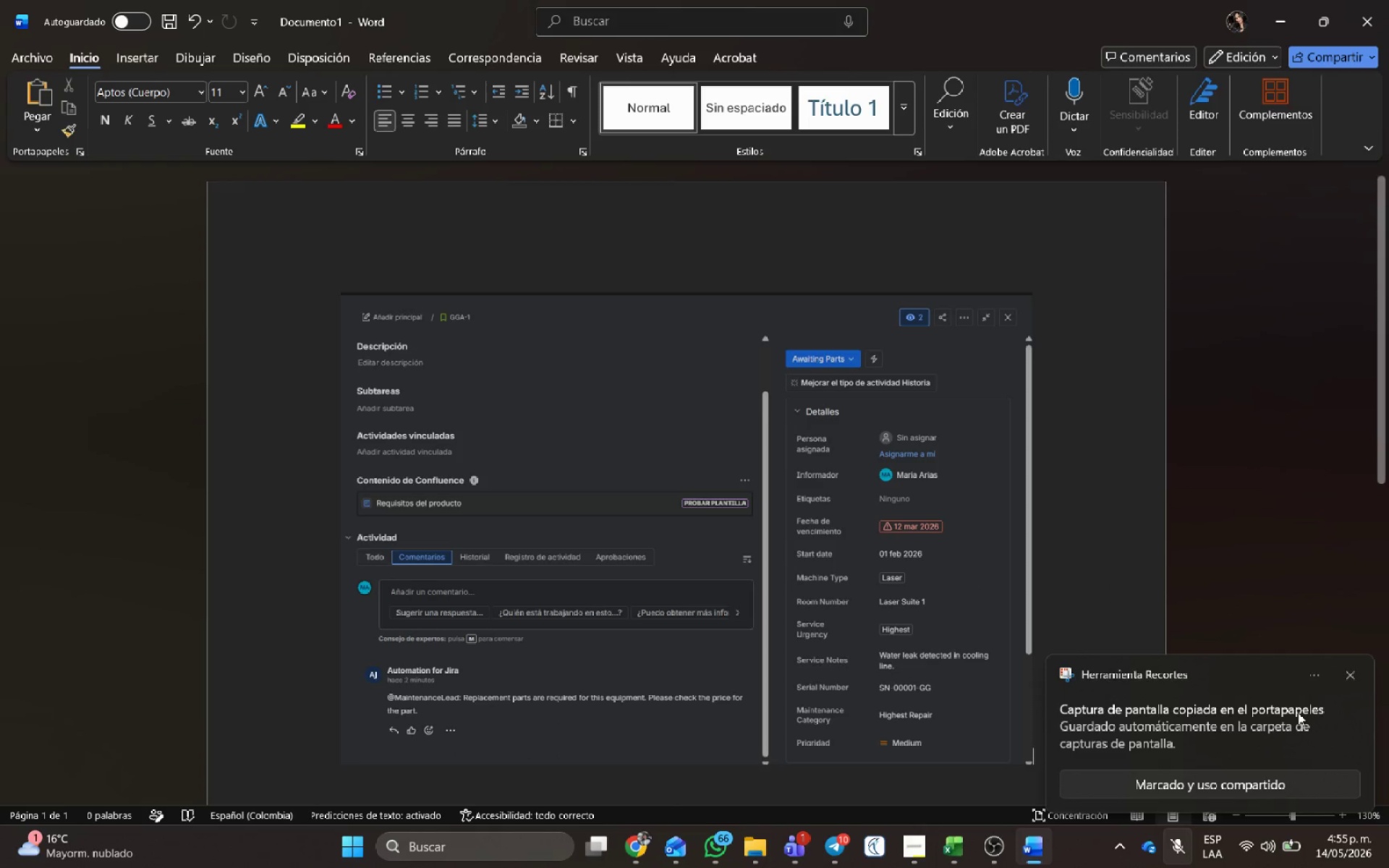 
key(Alt+AltLeft)
 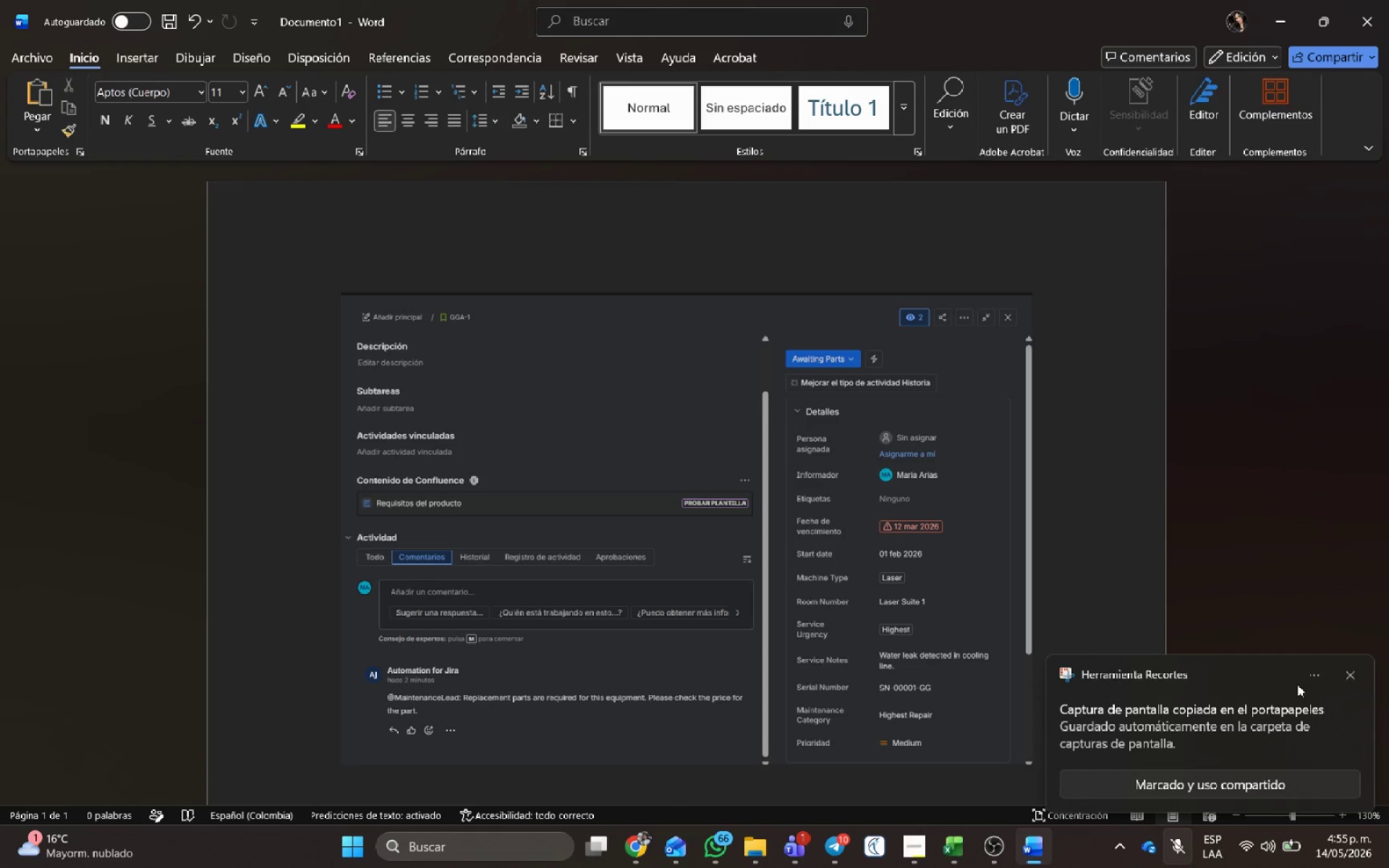 
key(Alt+Tab)
 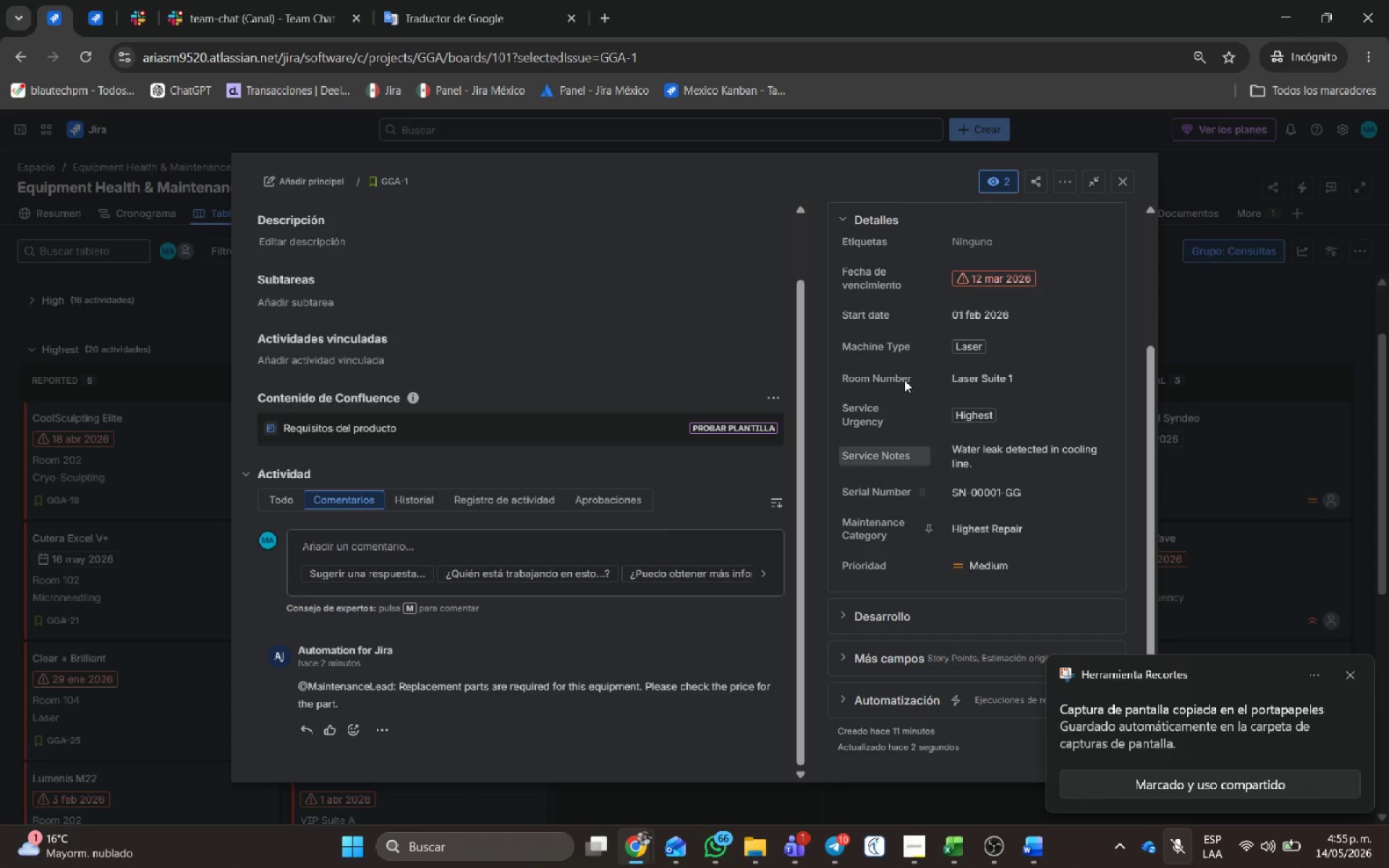 
scroll: coordinate [945, 347], scroll_direction: up, amount: 2.0
 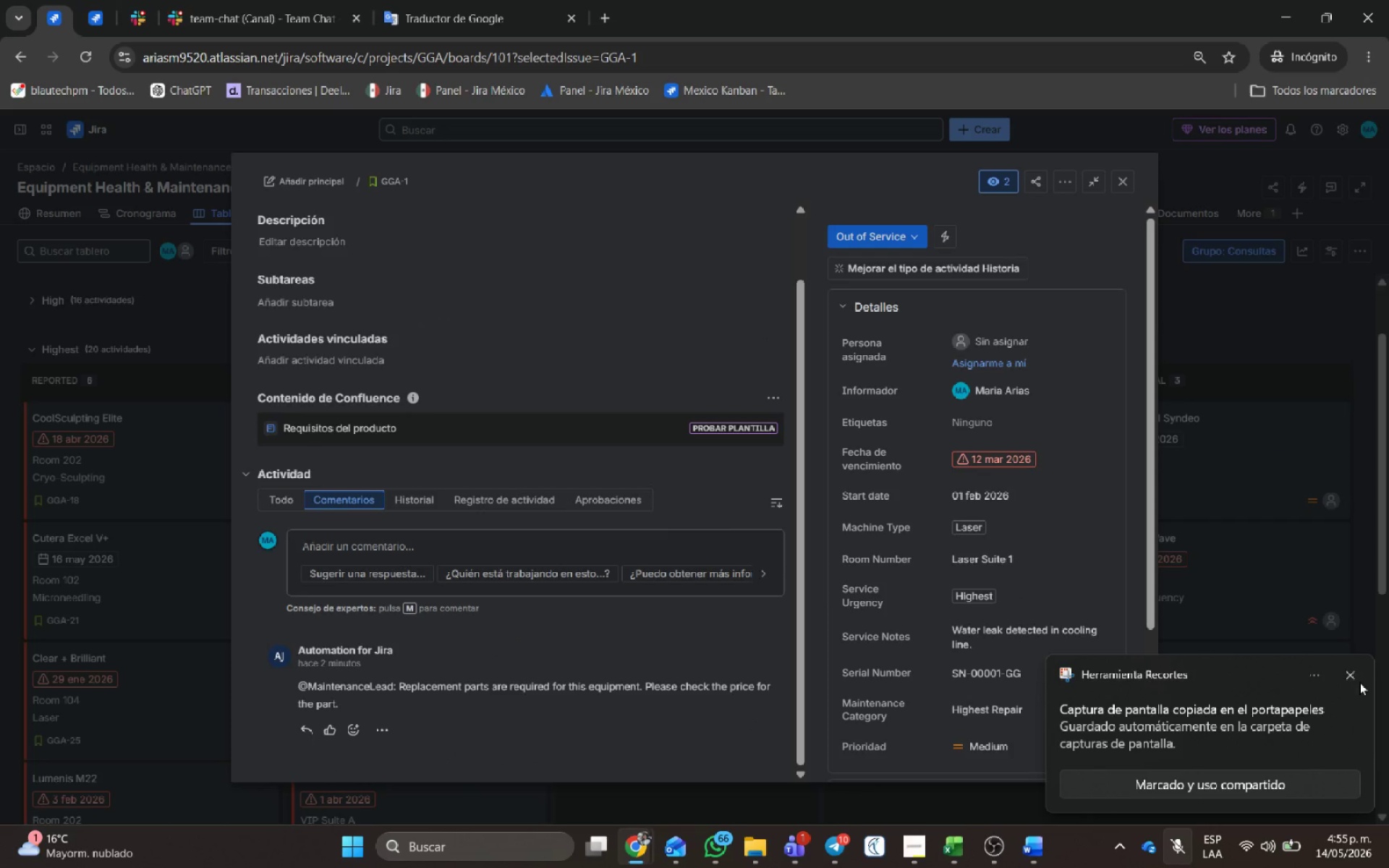 
left_click([1346, 667])
 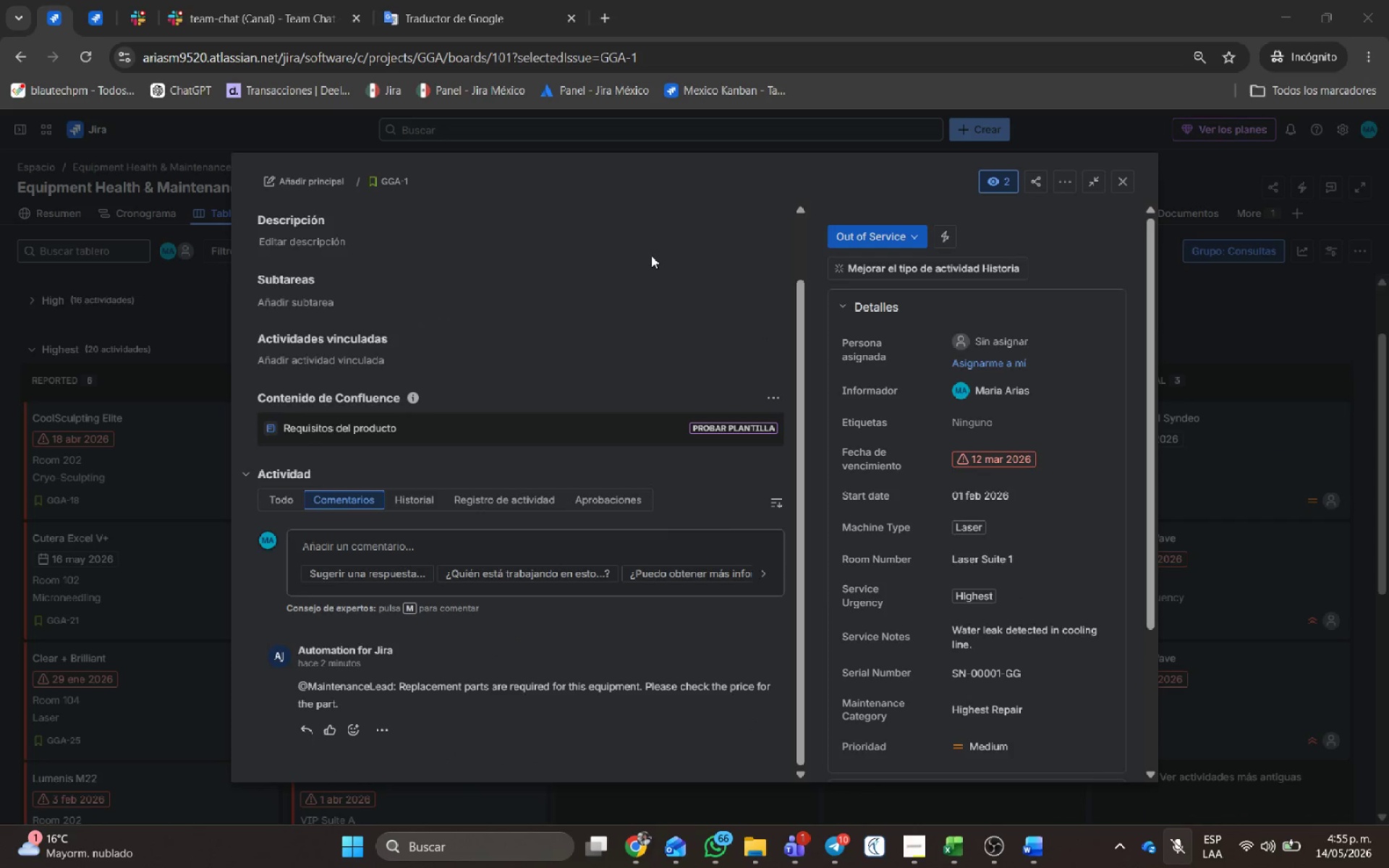 
key(Meta+Shift+S)
 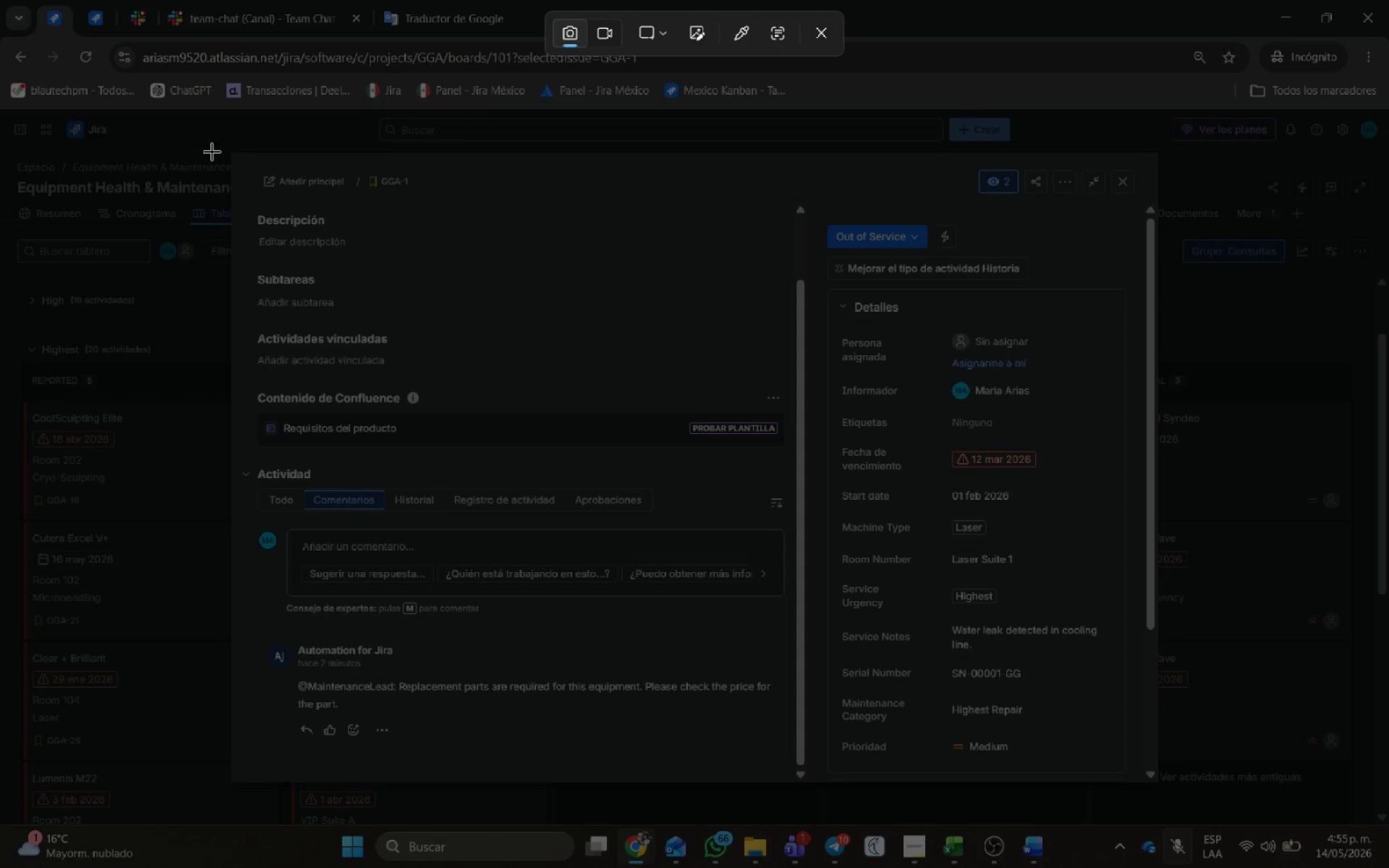 
left_click_drag(start_coordinate=[232, 155], to_coordinate=[1160, 781])
 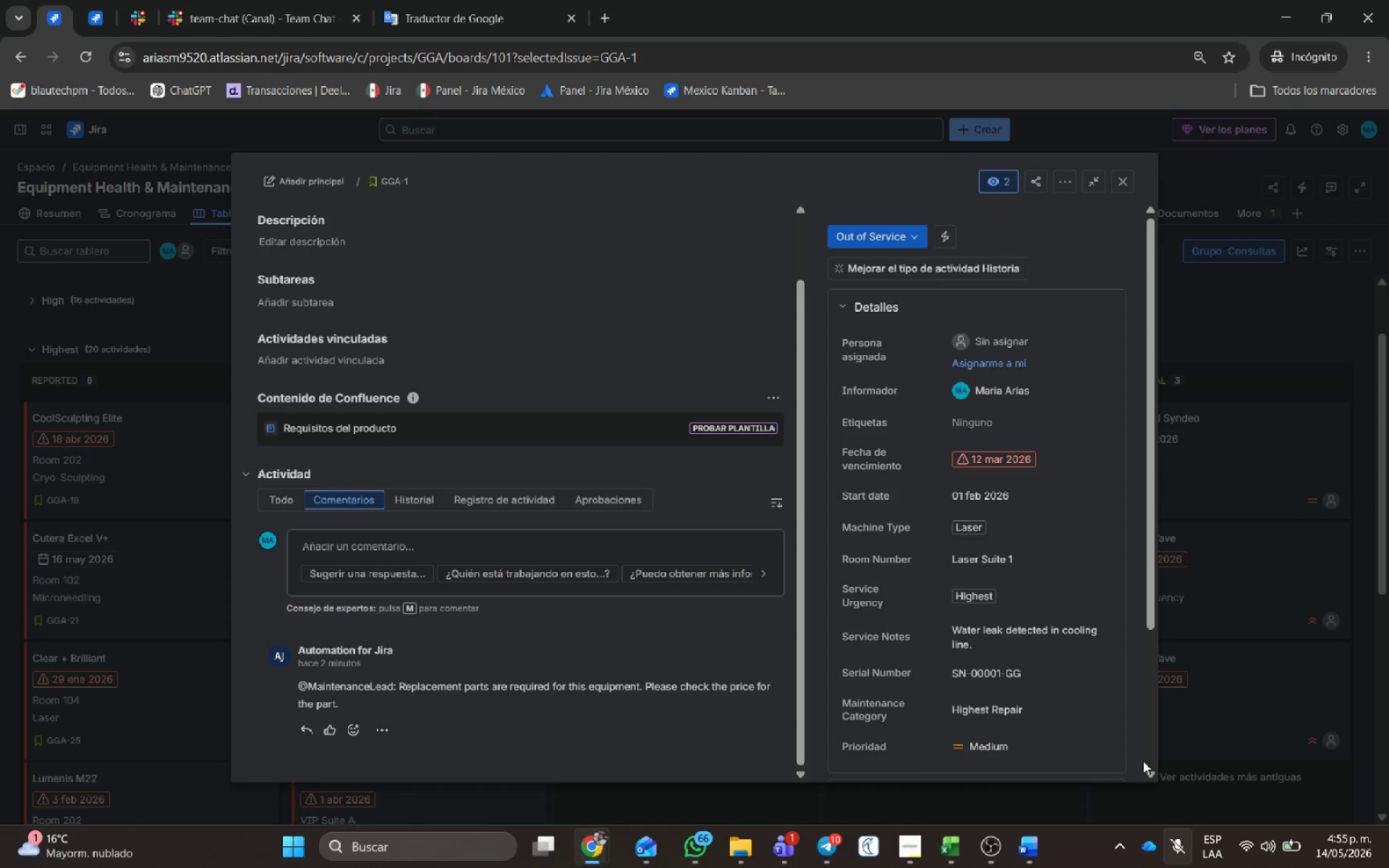 
key(Alt+AltLeft)
 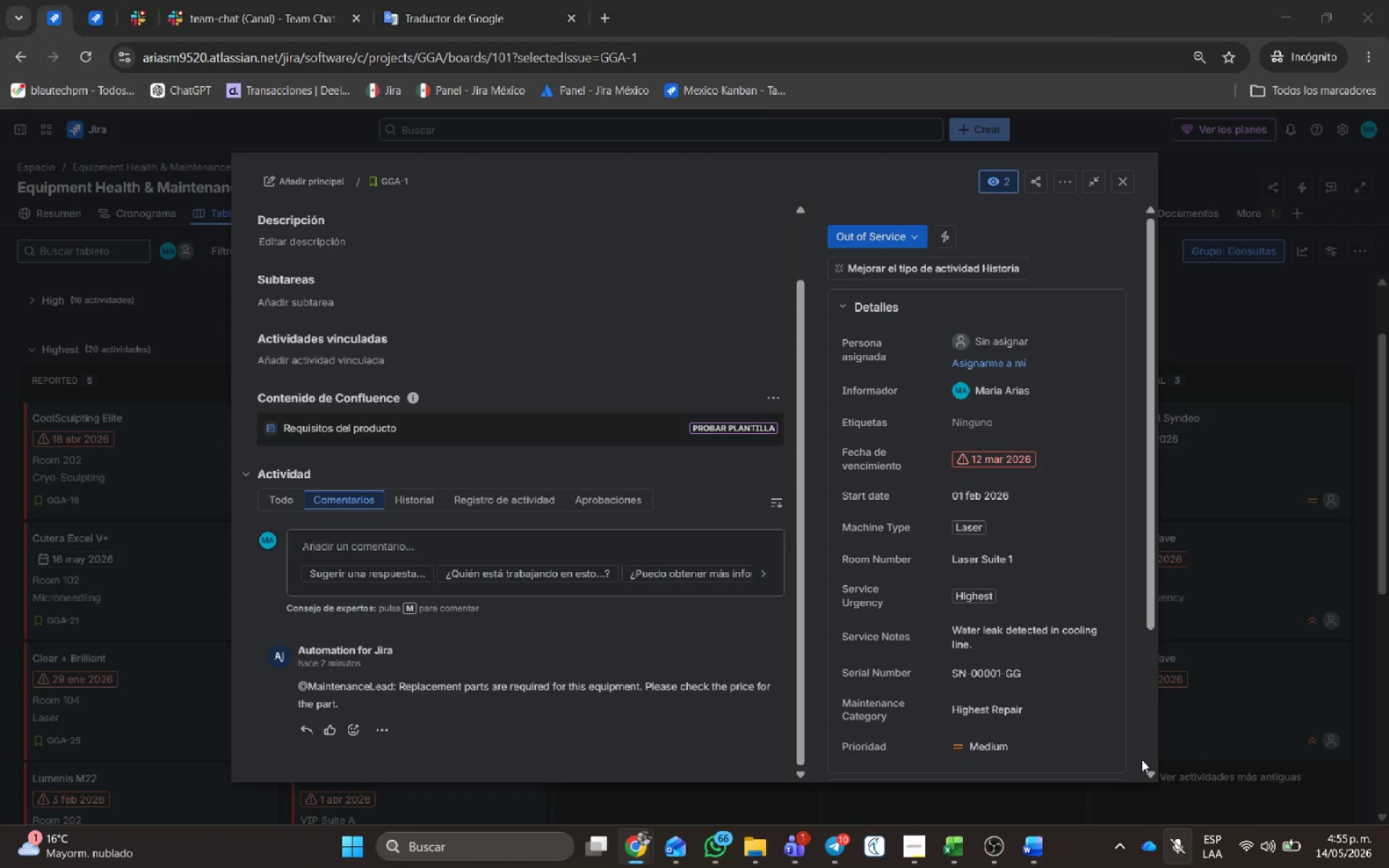 
key(Alt+Tab)
 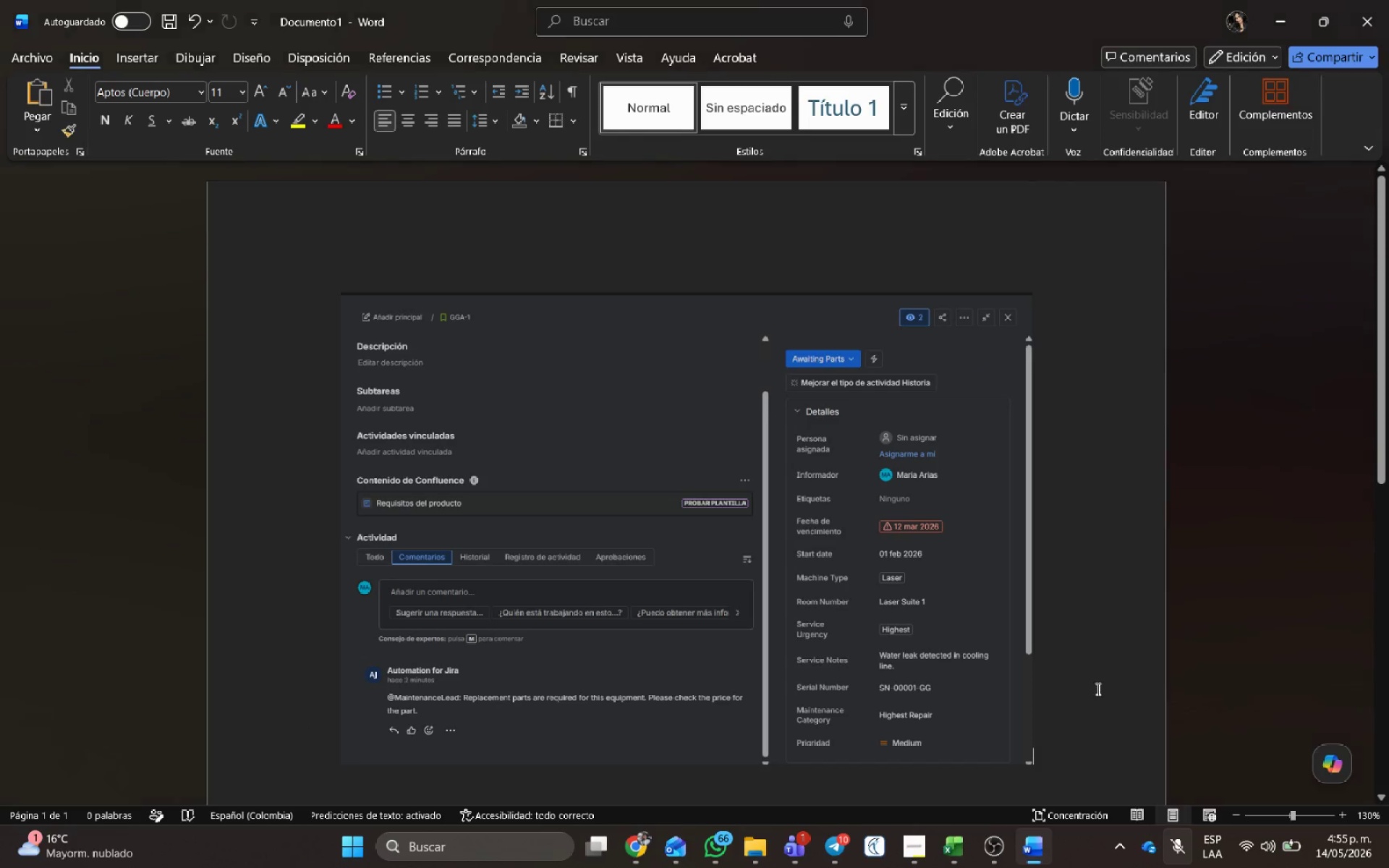 
key(Control+V)
 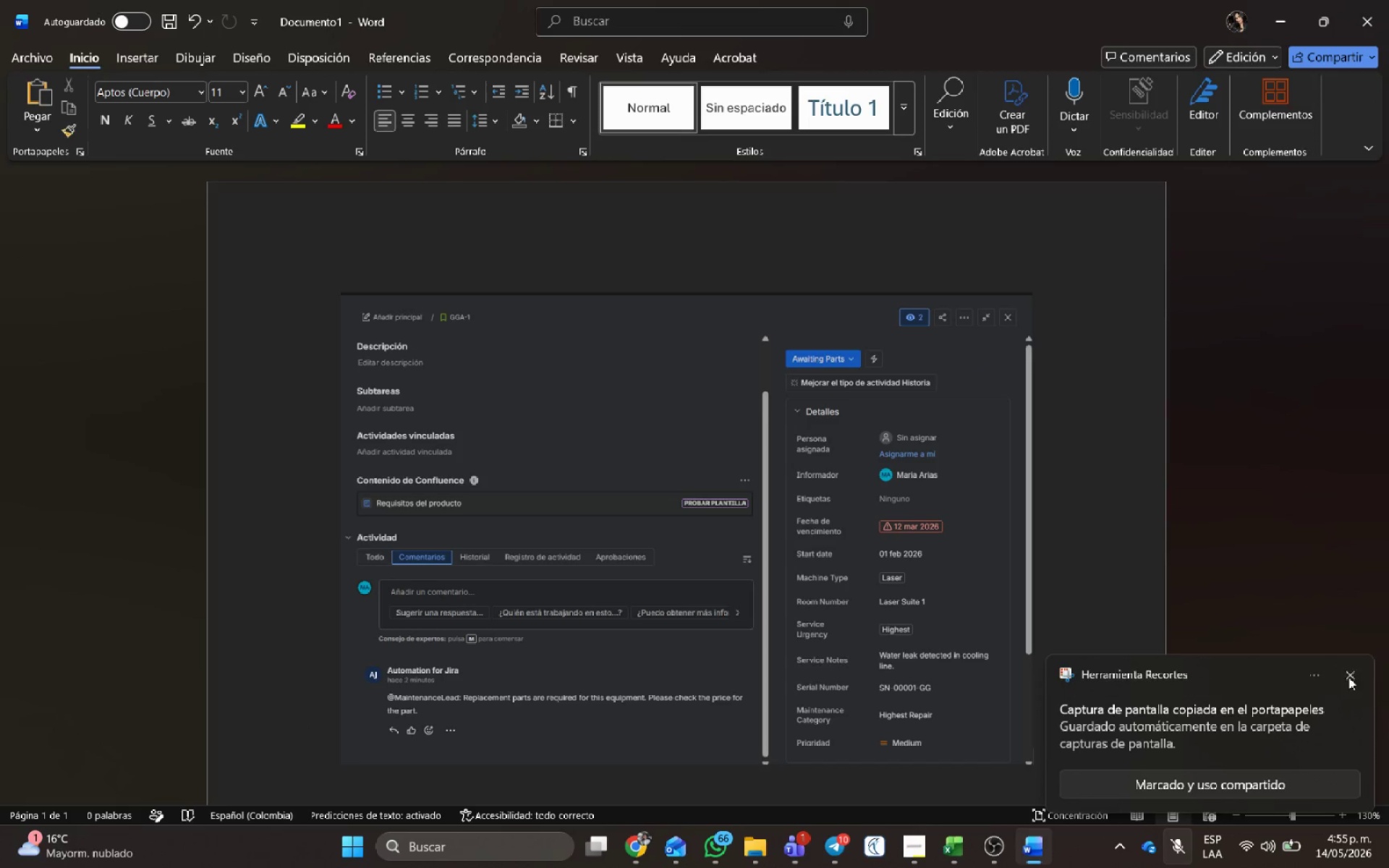 
left_click_drag(start_coordinate=[1079, 728], to_coordinate=[1081, 731])
 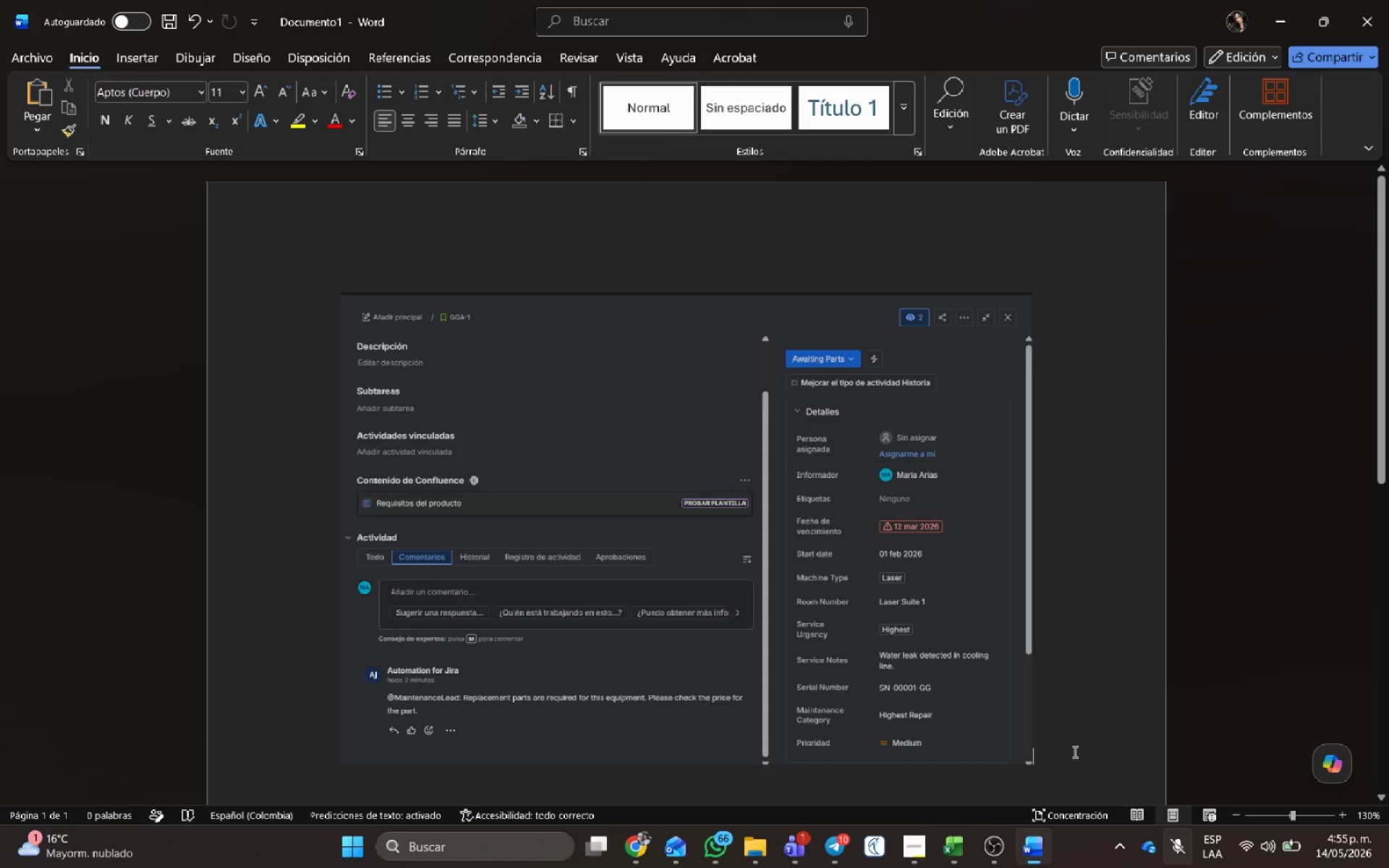 
double_click([1074, 752])
 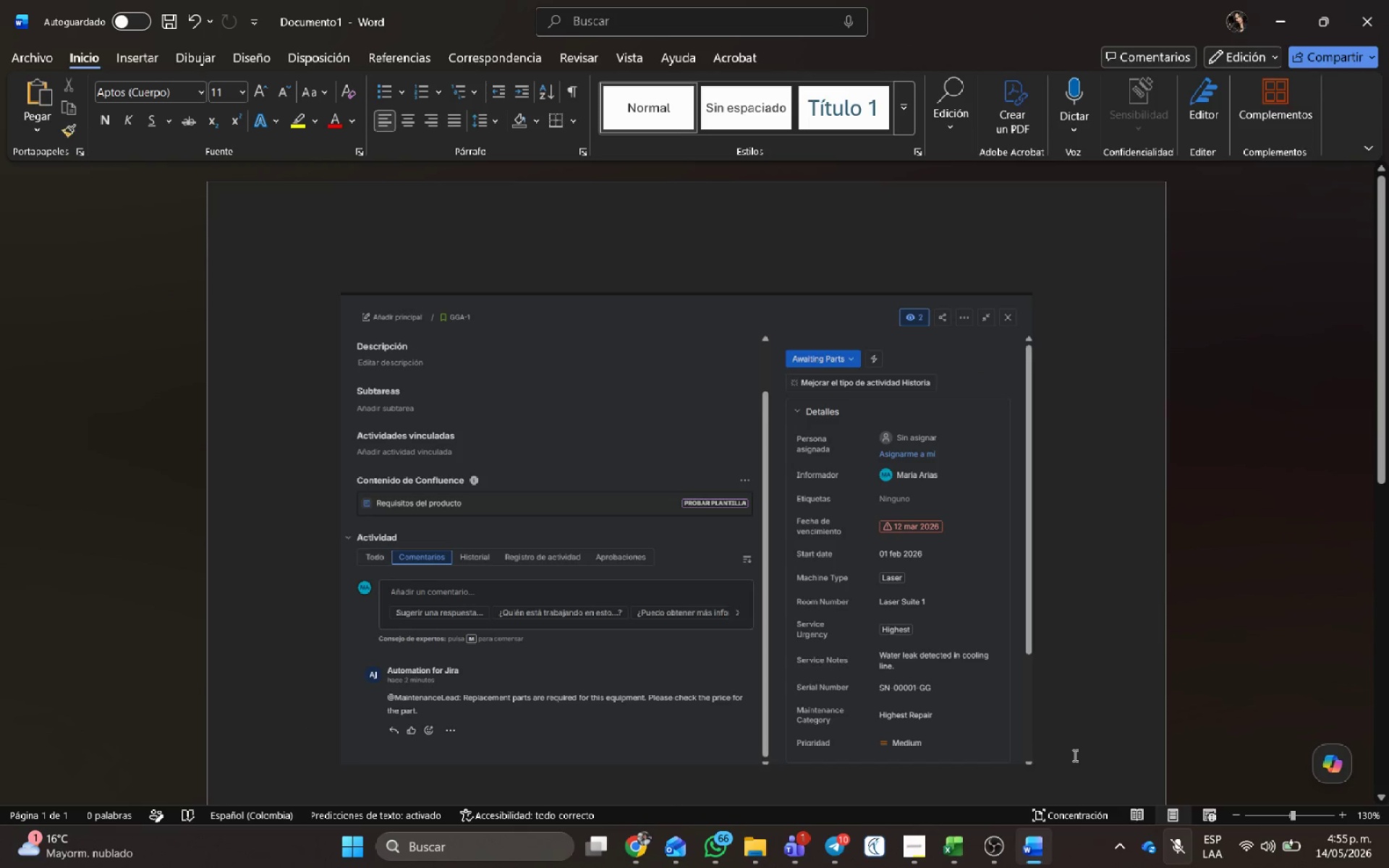 
key(Enter)
 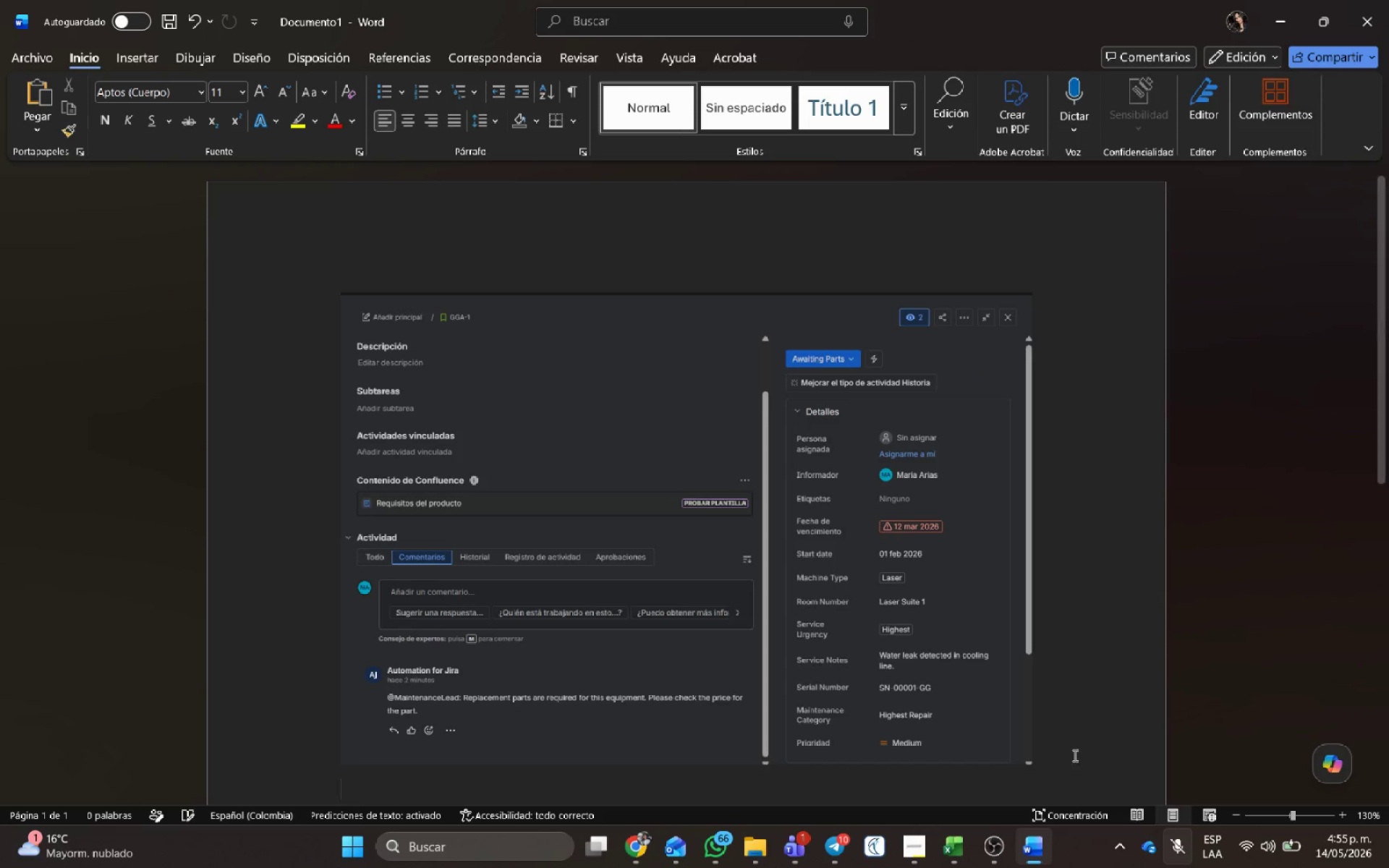 
key(Control+V)
 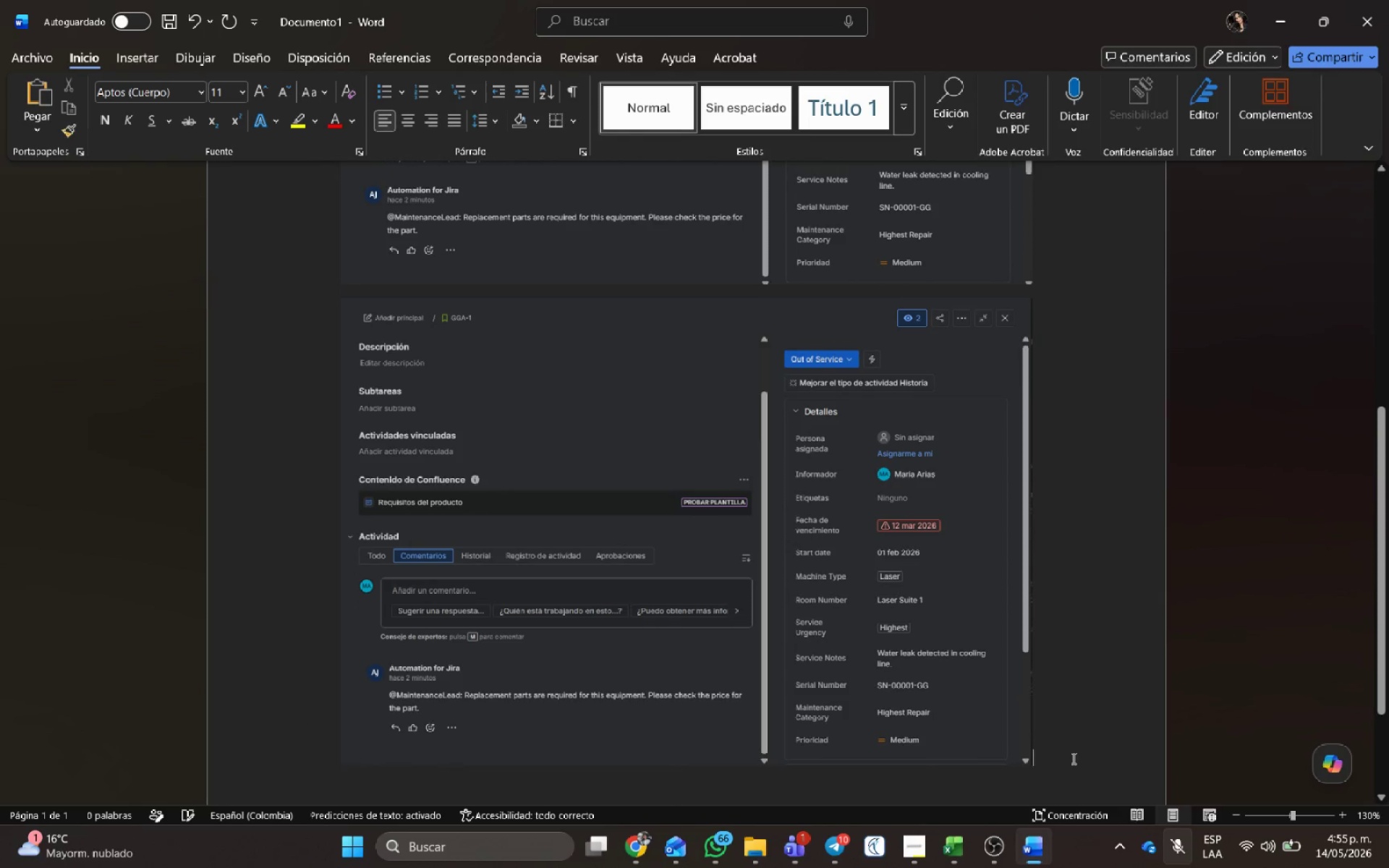 
key(Alt+AltLeft)
 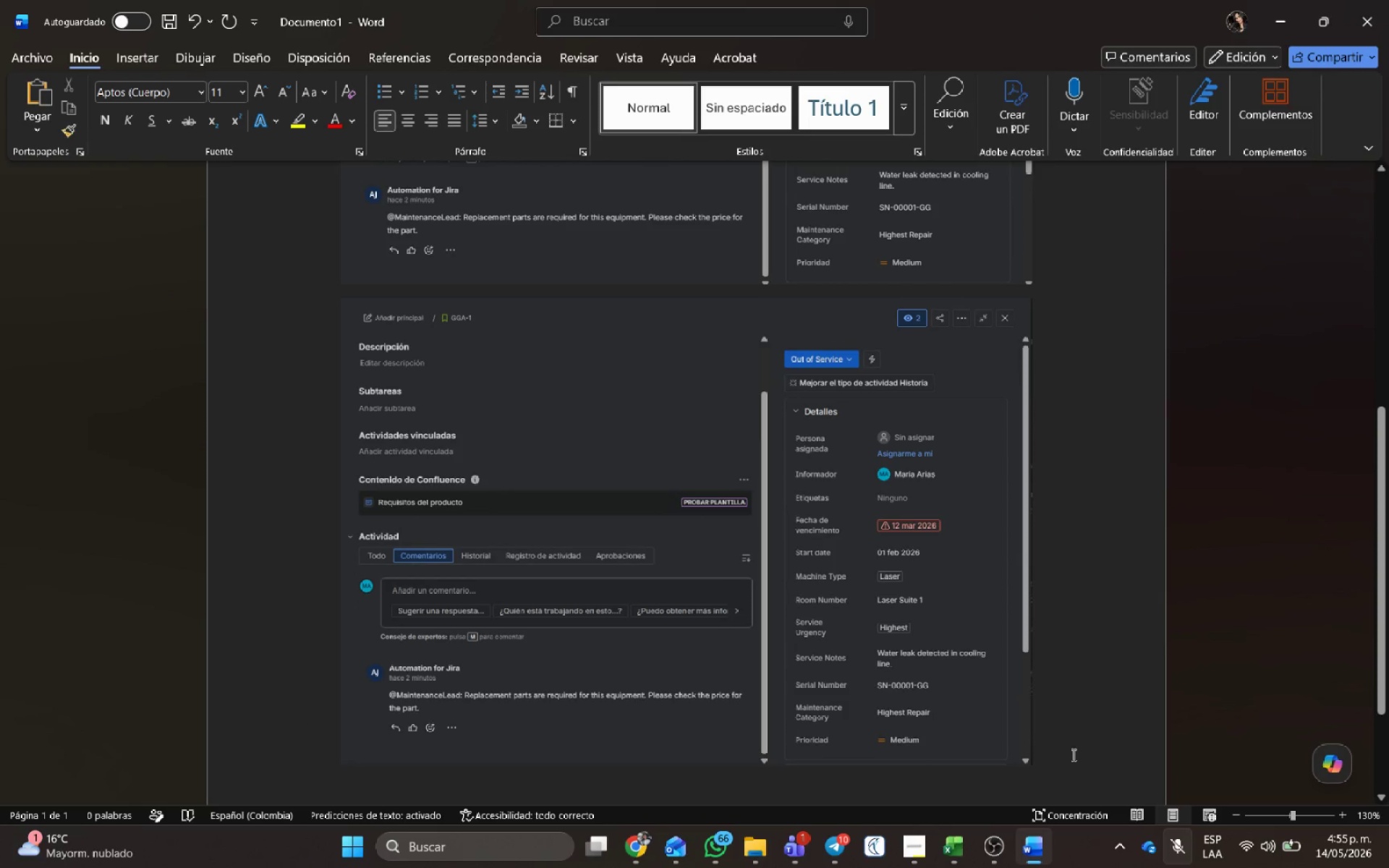 
key(Alt+Tab)
 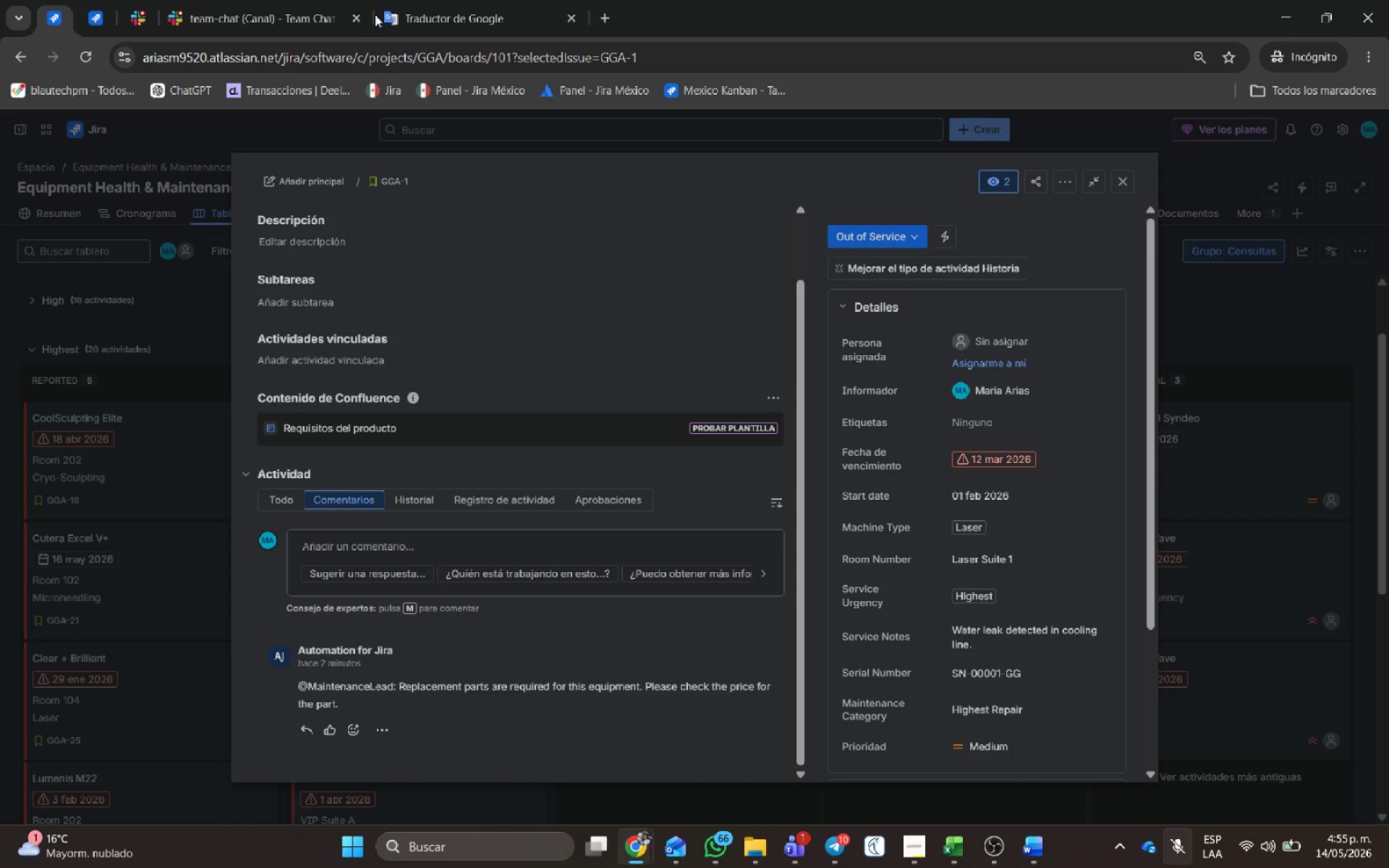 
left_click([249, 0])
 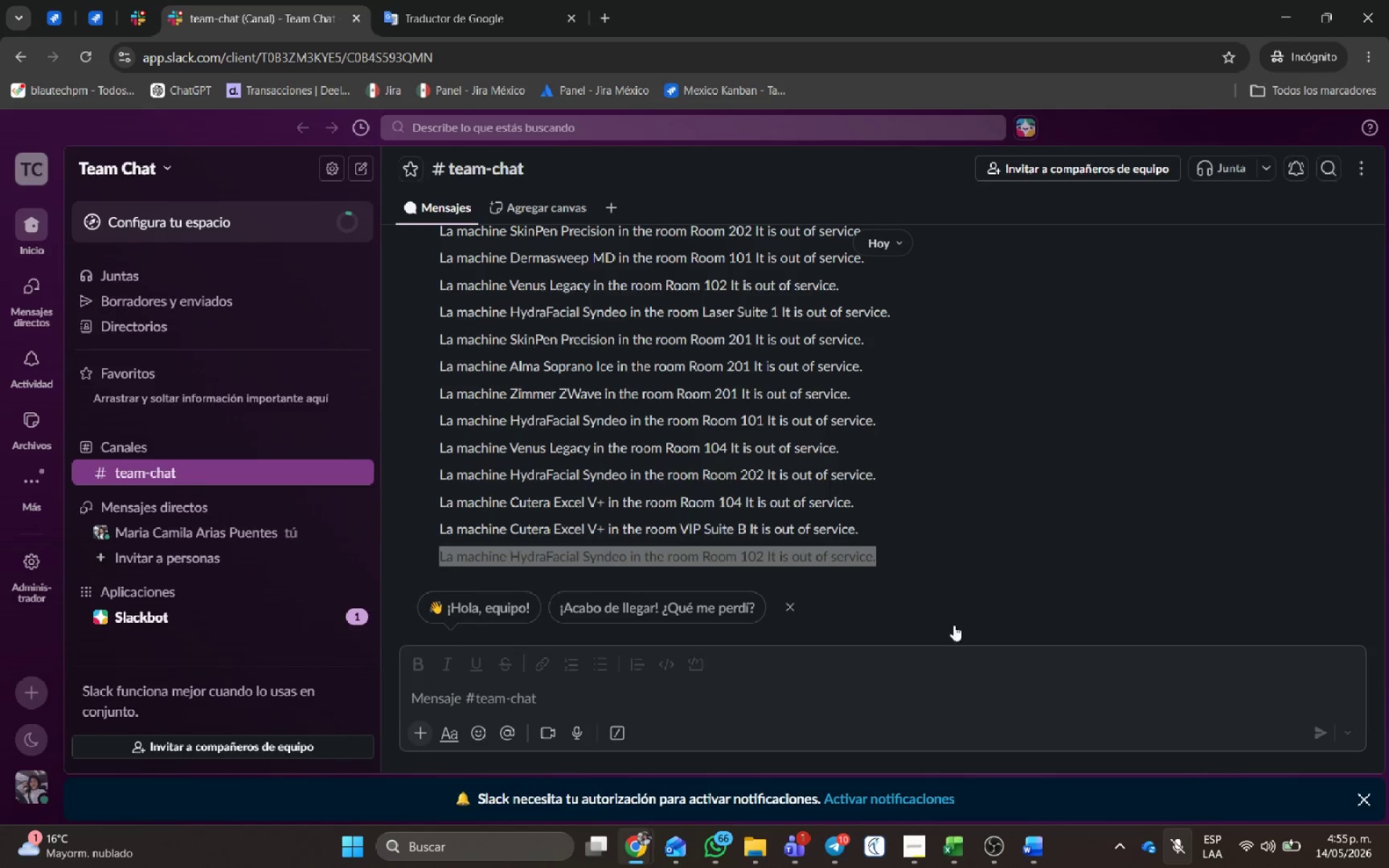 
scroll: coordinate [901, 459], scroll_direction: down, amount: 3.0
 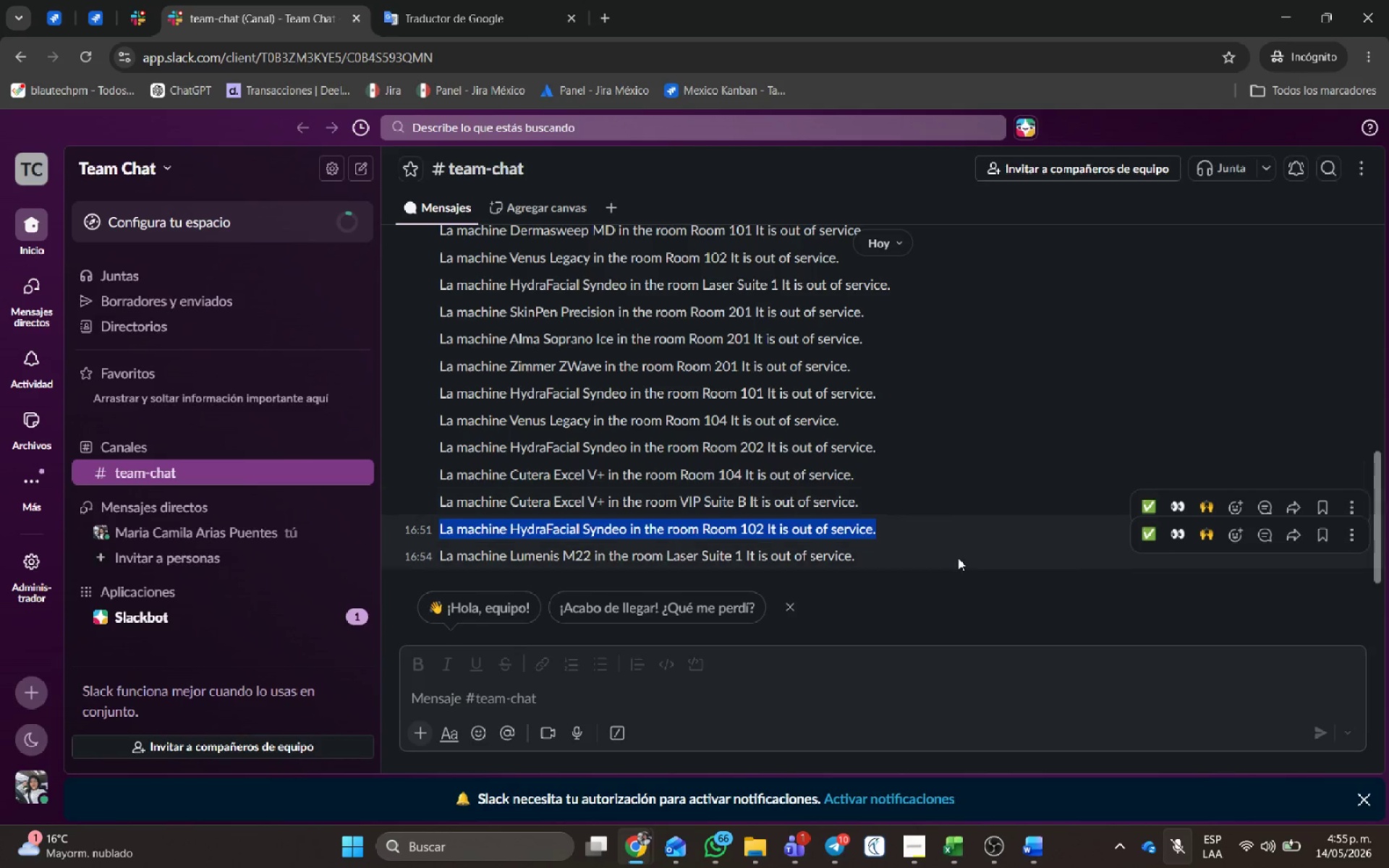 
left_click([951, 551])
 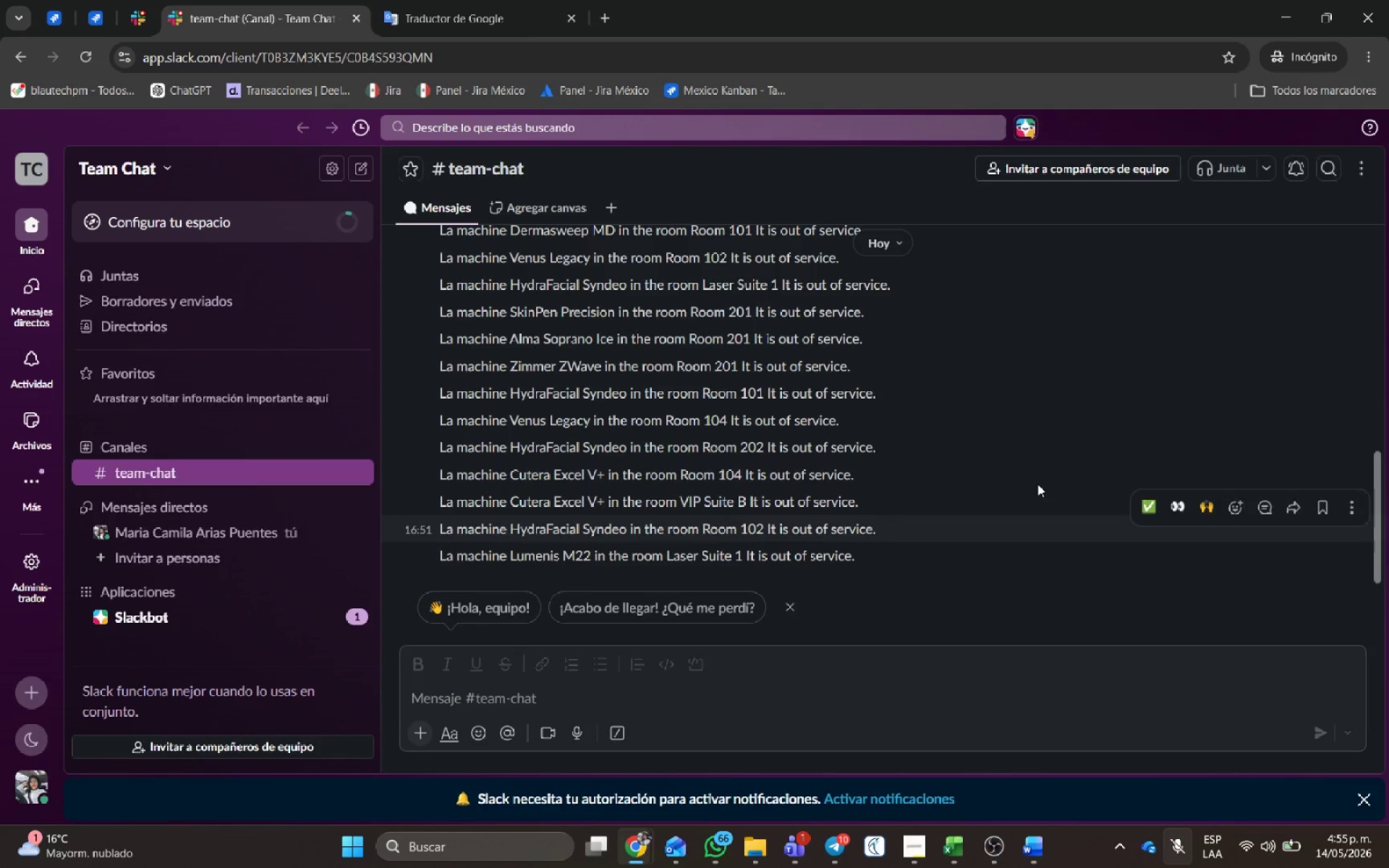 
key(Meta+Shift+S)
 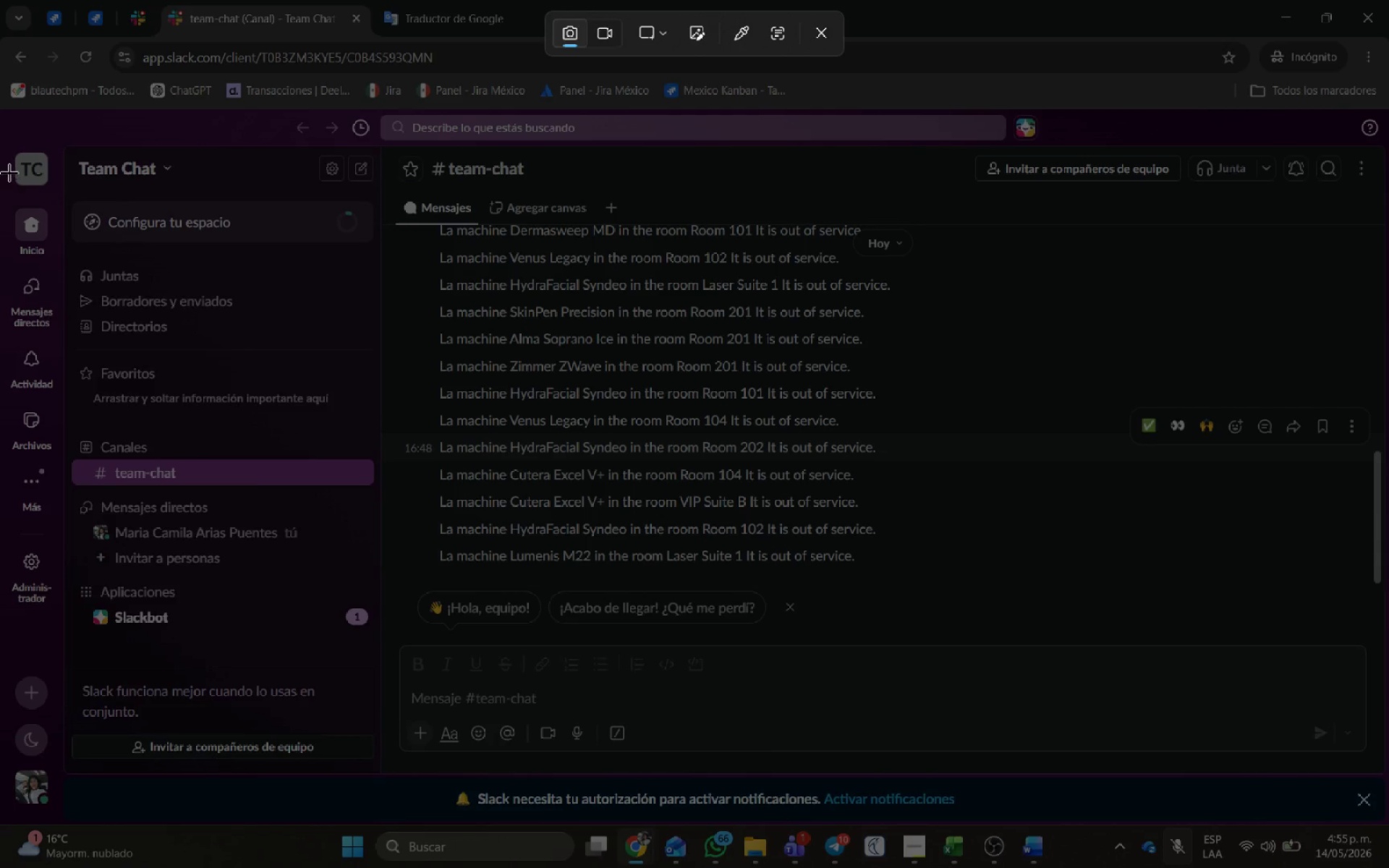 
left_click_drag(start_coordinate=[0, 105], to_coordinate=[1388, 867])
 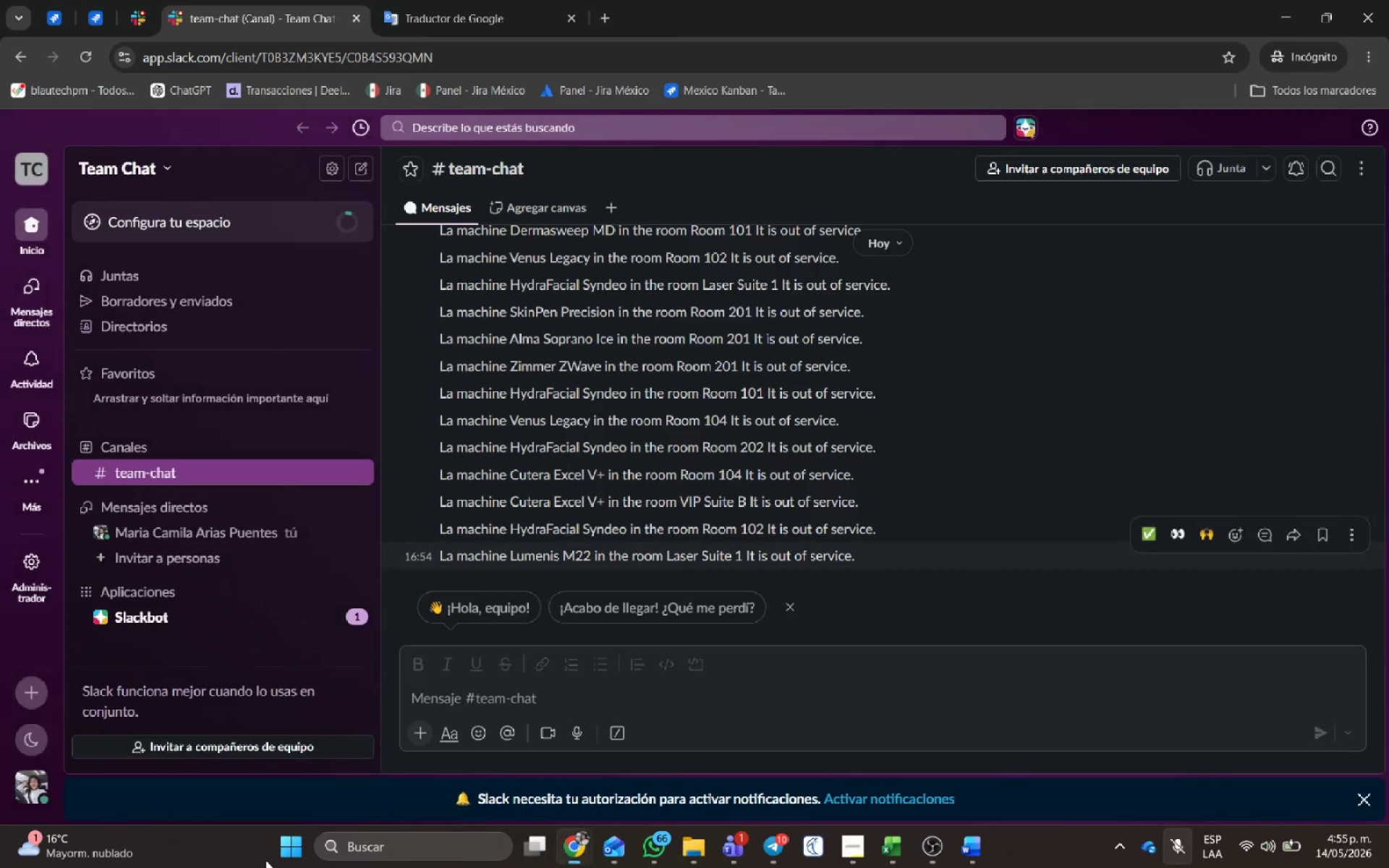 
key(Alt+AltLeft)
 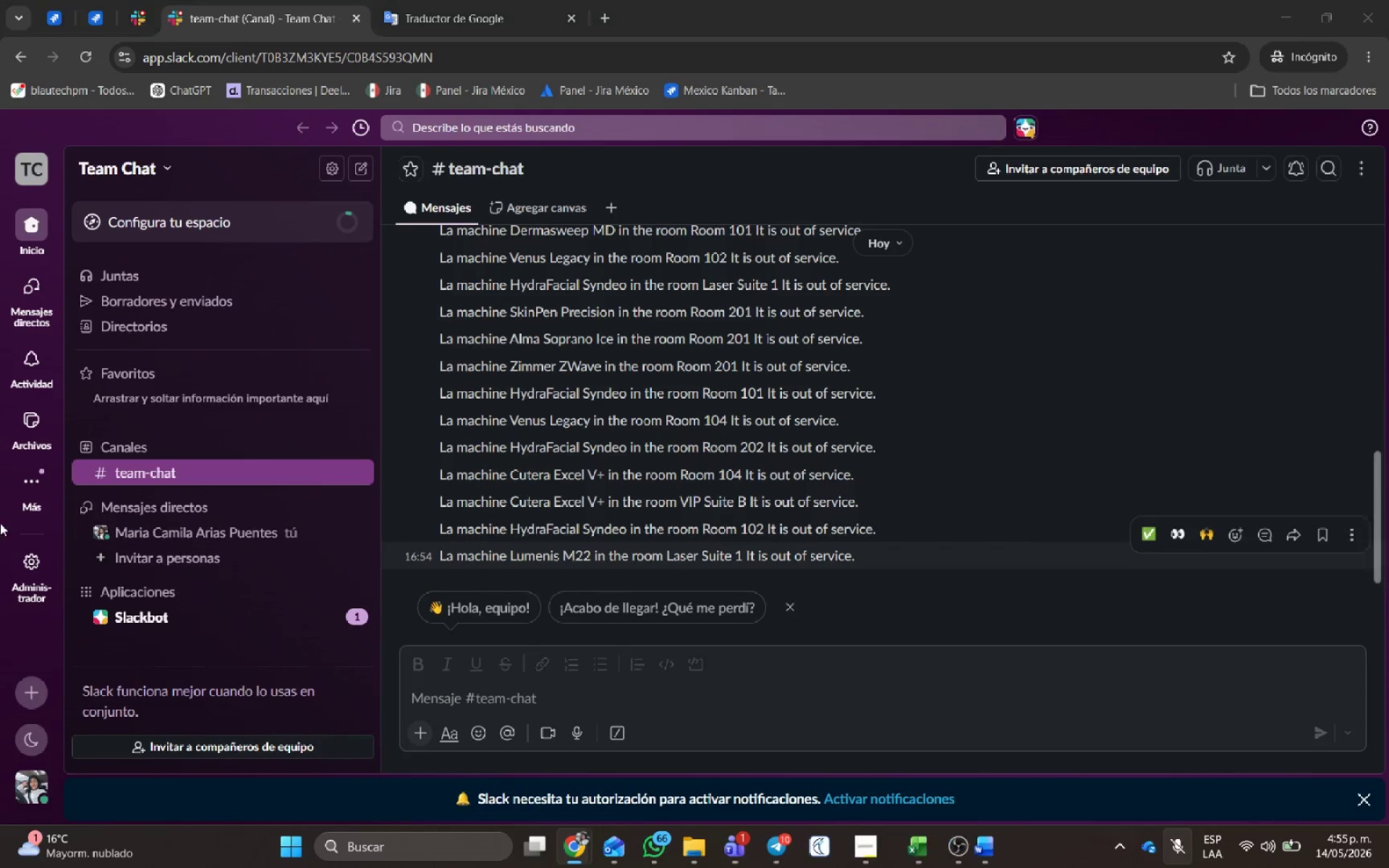 
key(Alt+Tab)
 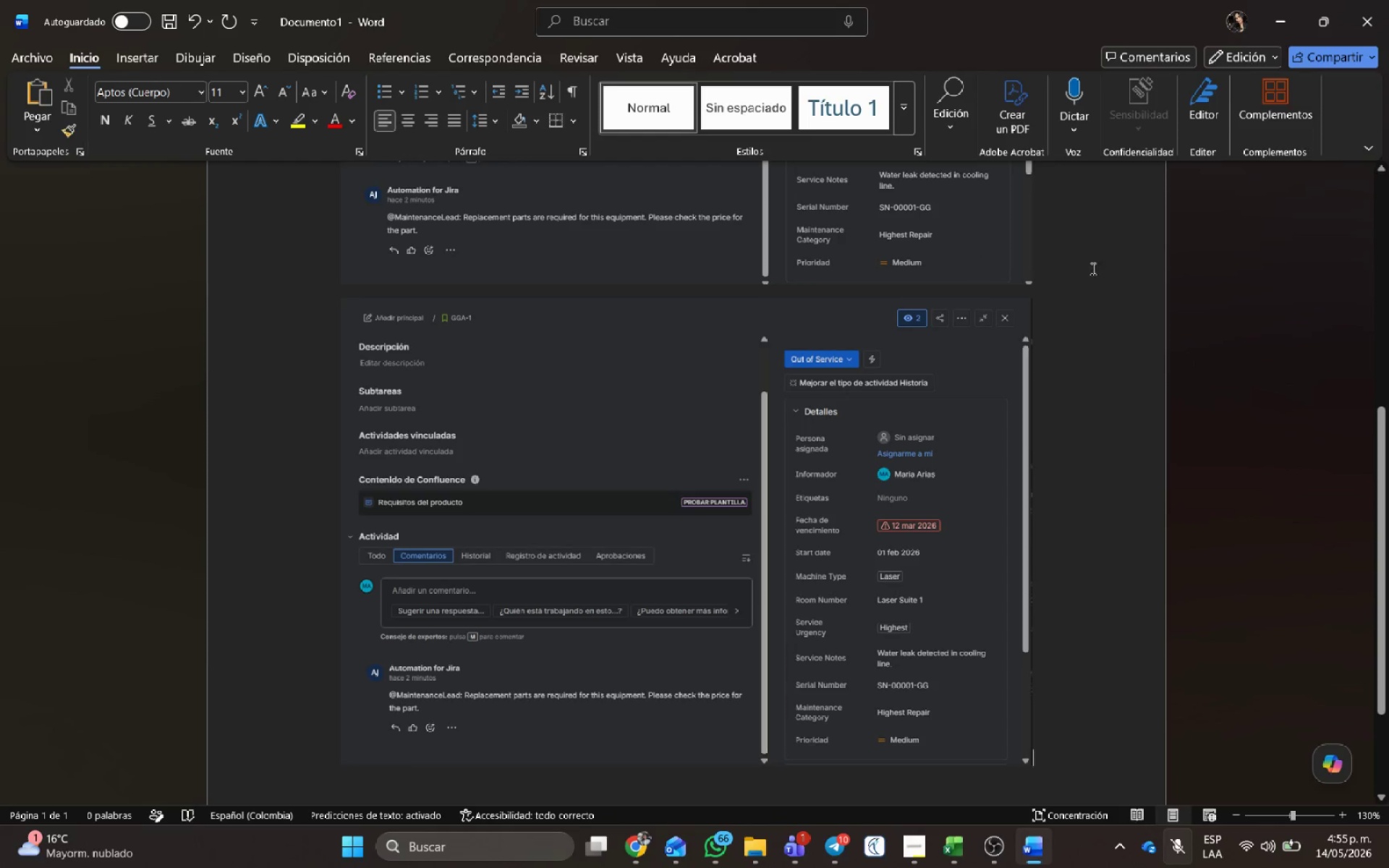 
key(Control+V)
 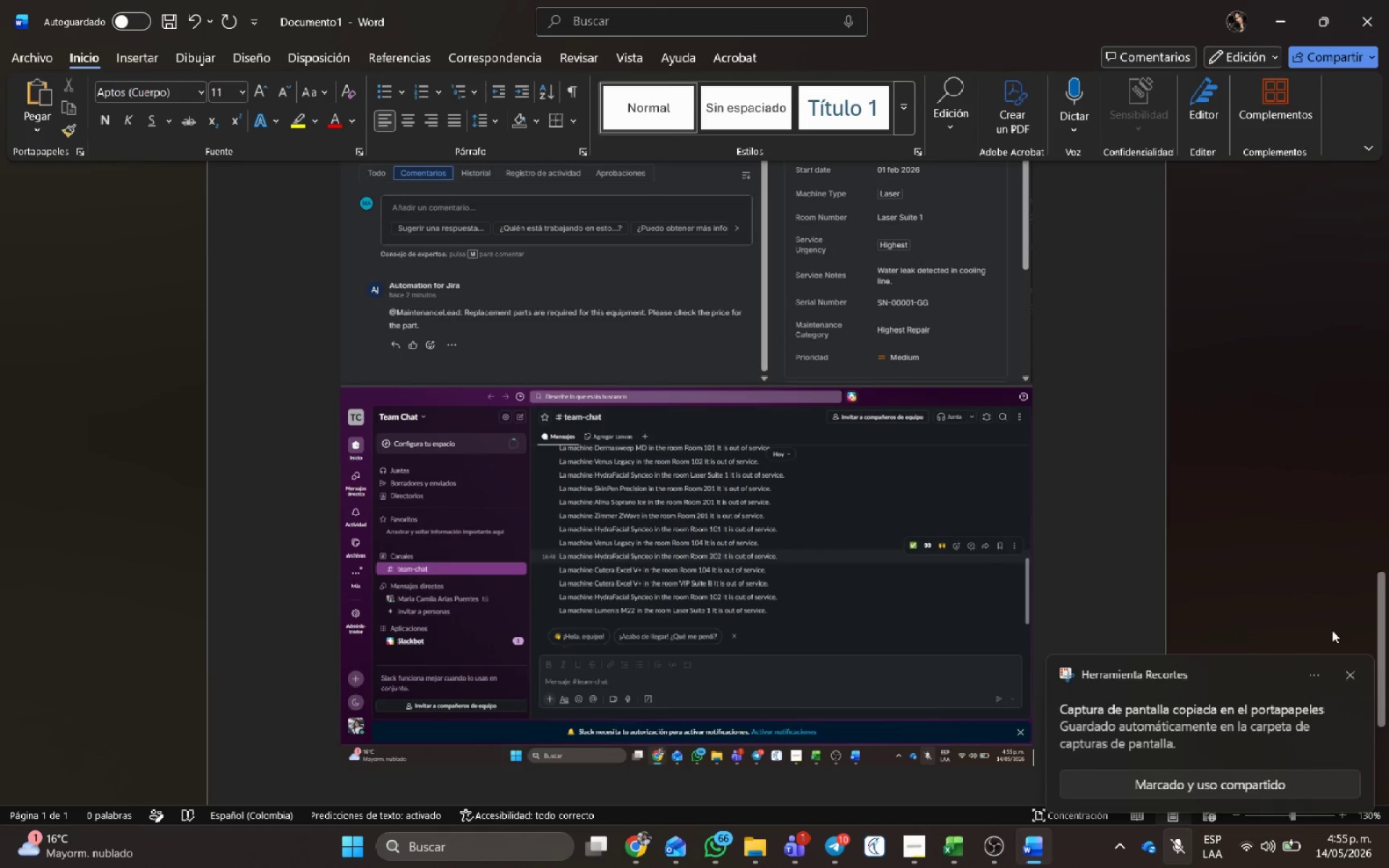 
left_click([1350, 675])
 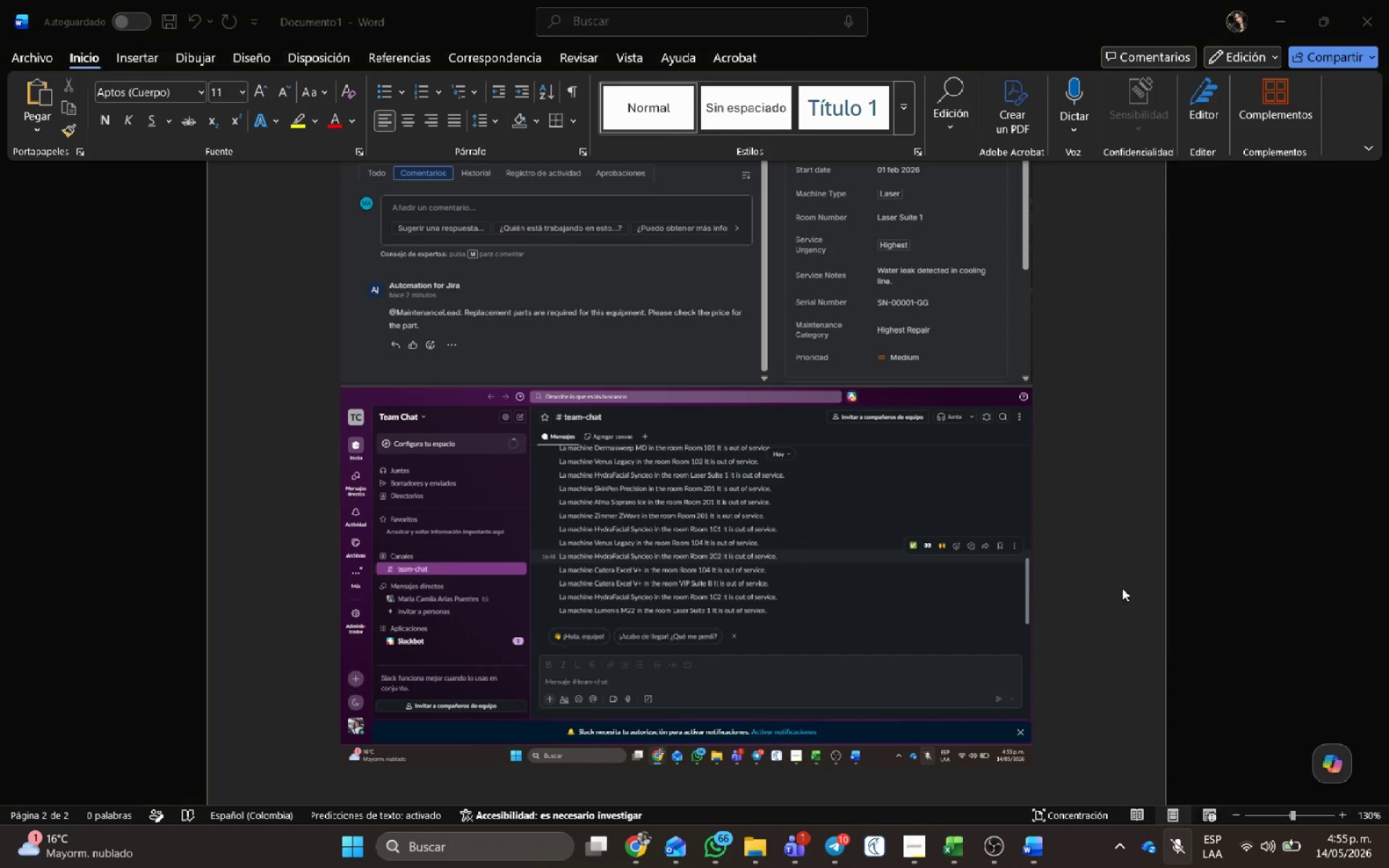 
key(Alt+AltLeft)
 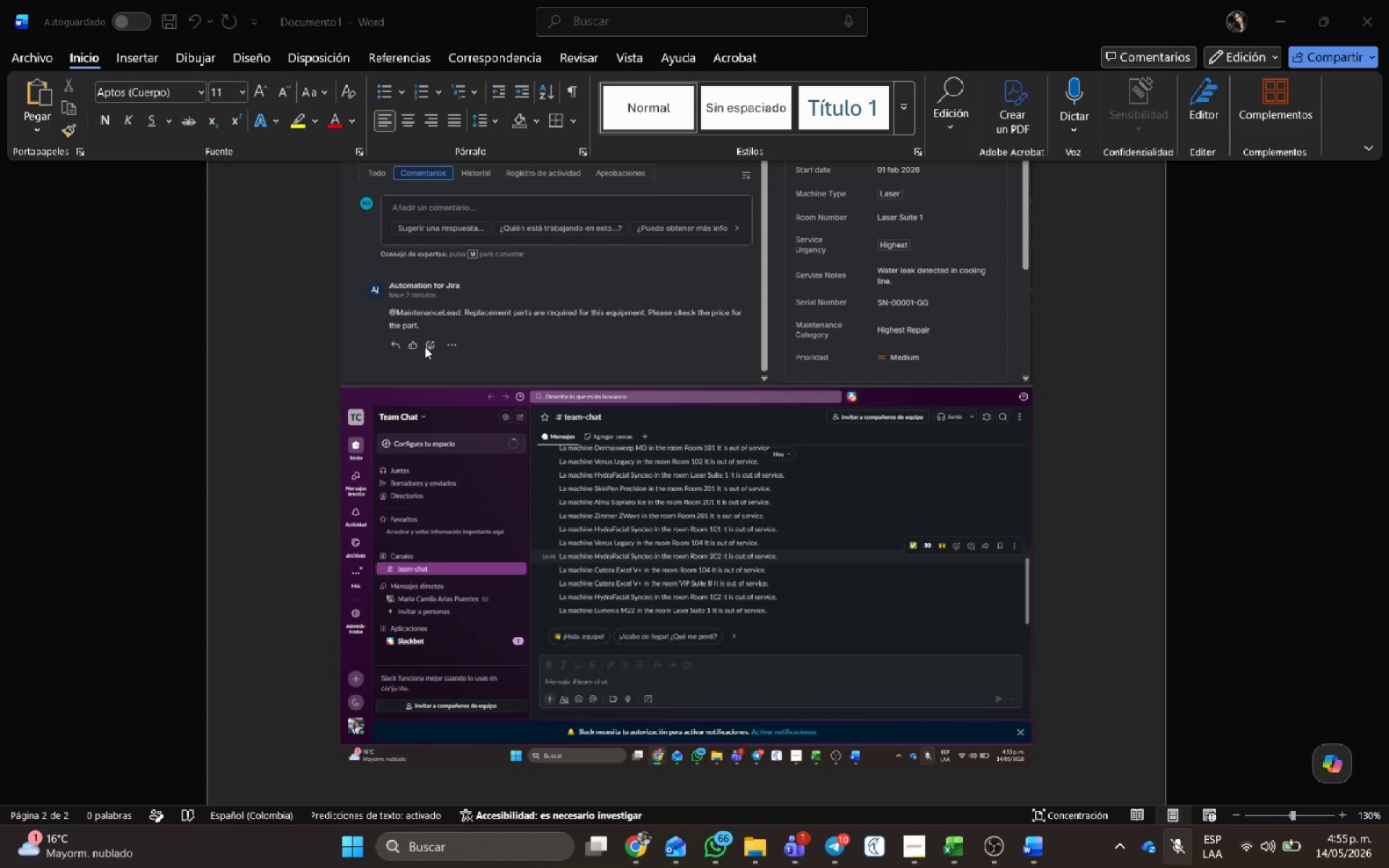 
key(Alt+Tab)
 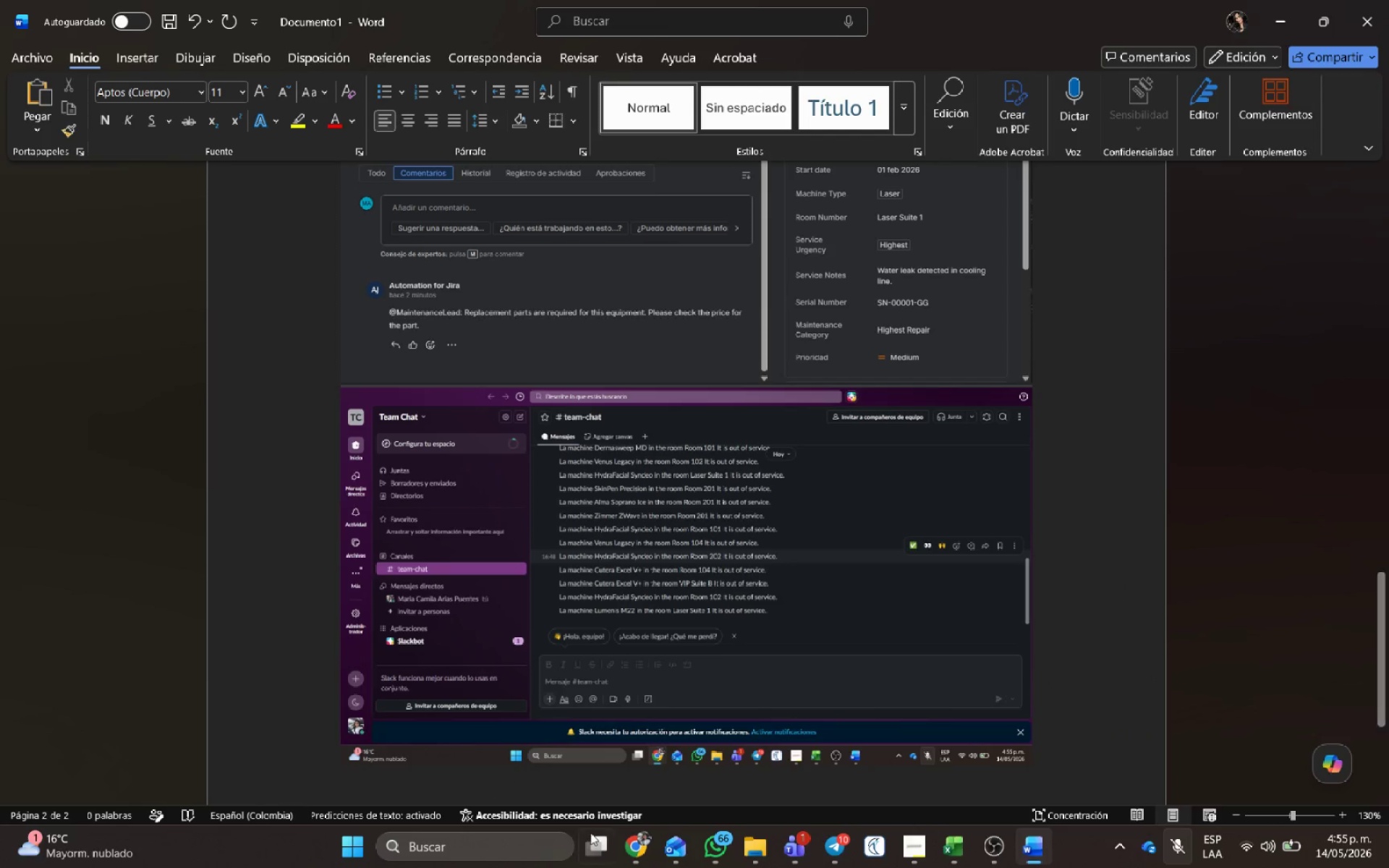 
left_click([642, 846])
 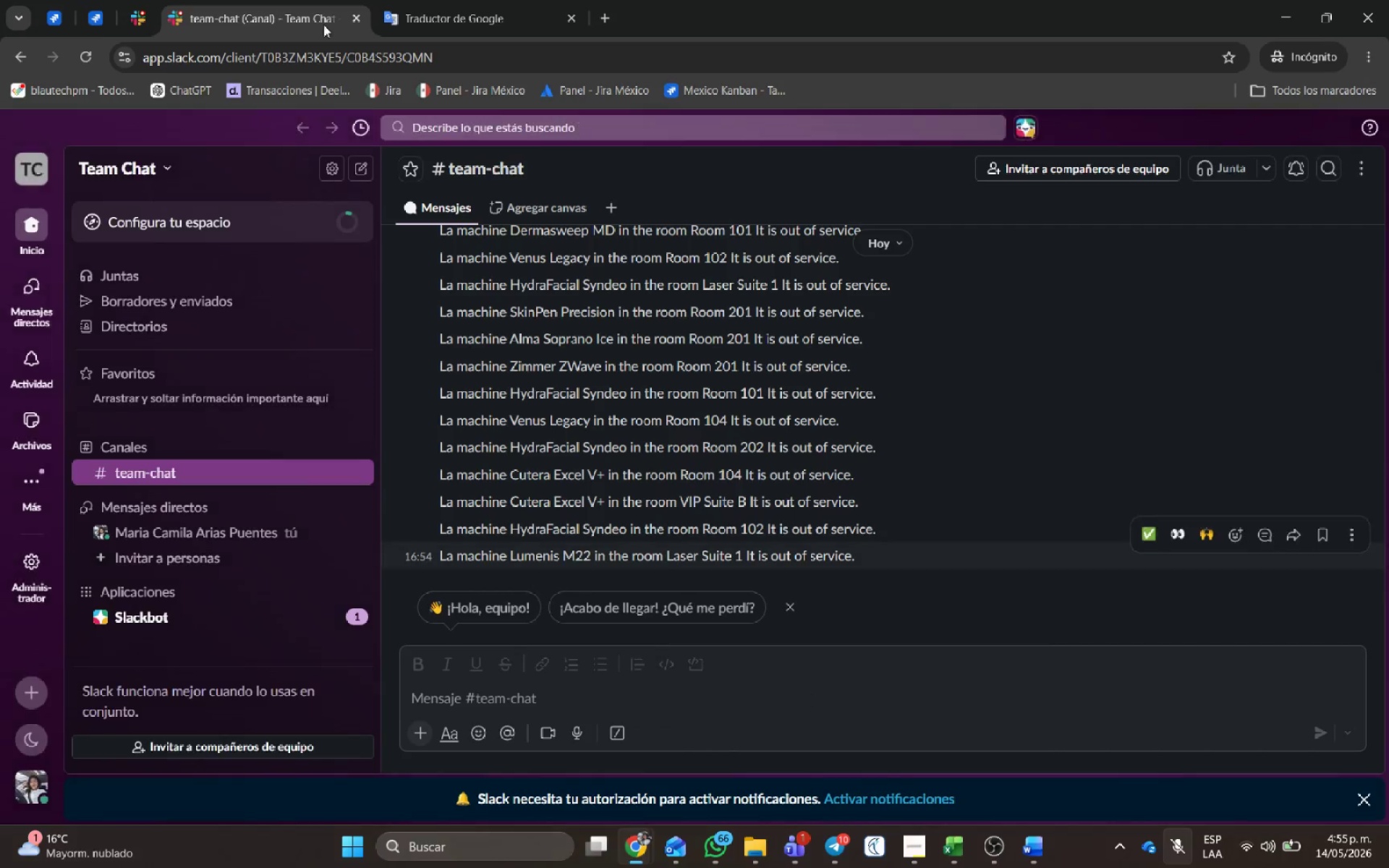 
left_click([135, 1])
 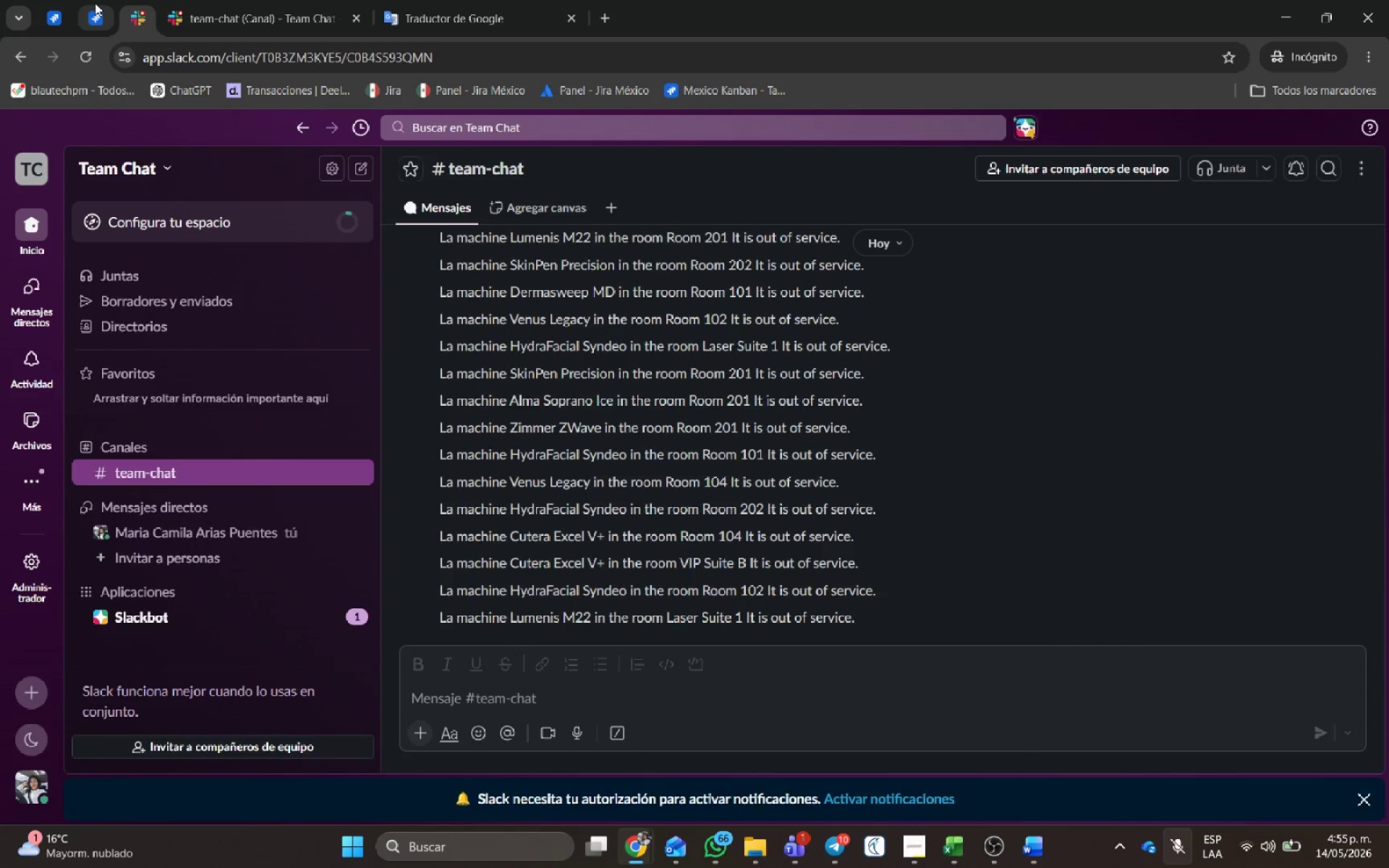 
left_click([95, 3])
 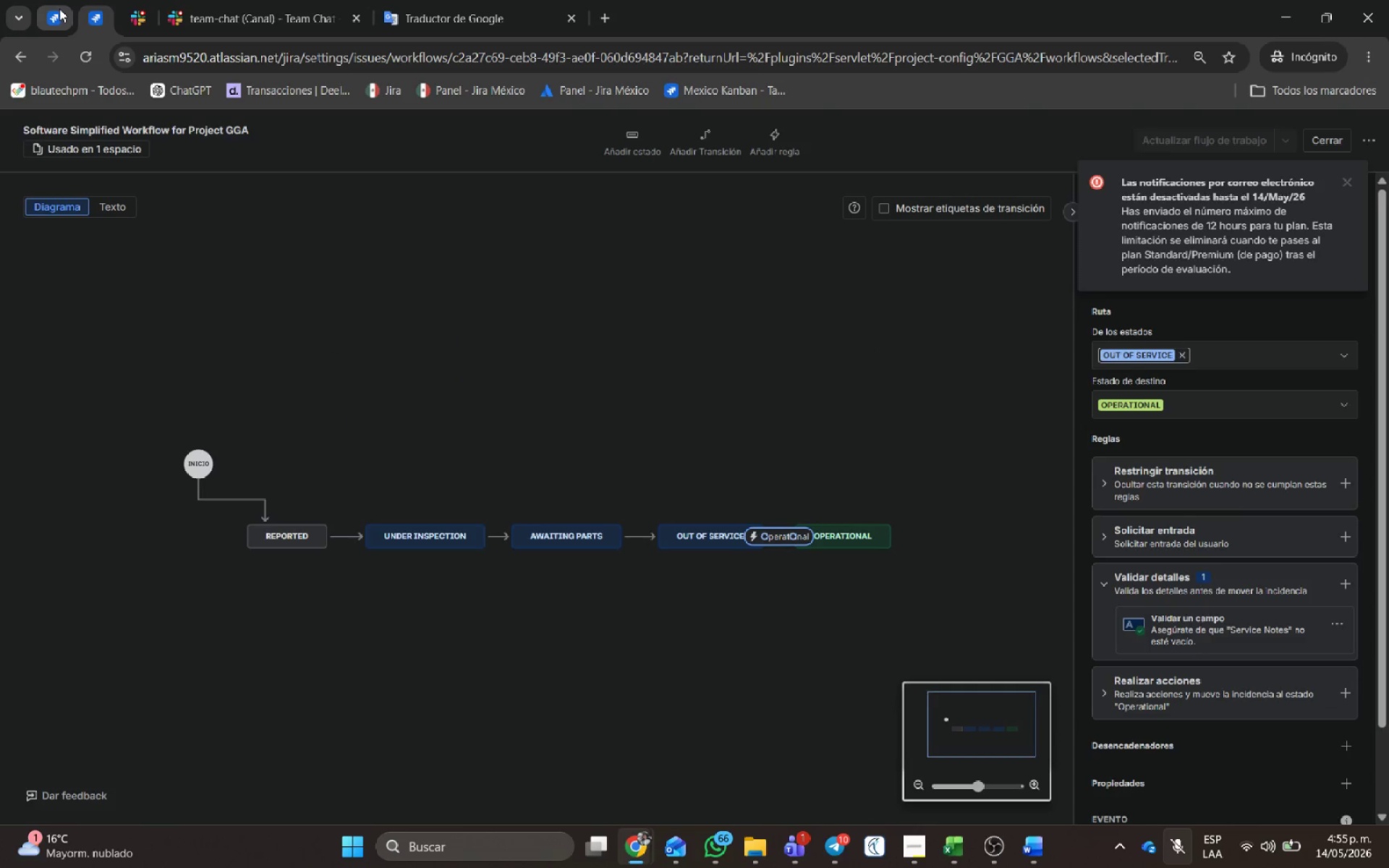 
left_click([59, 9])
 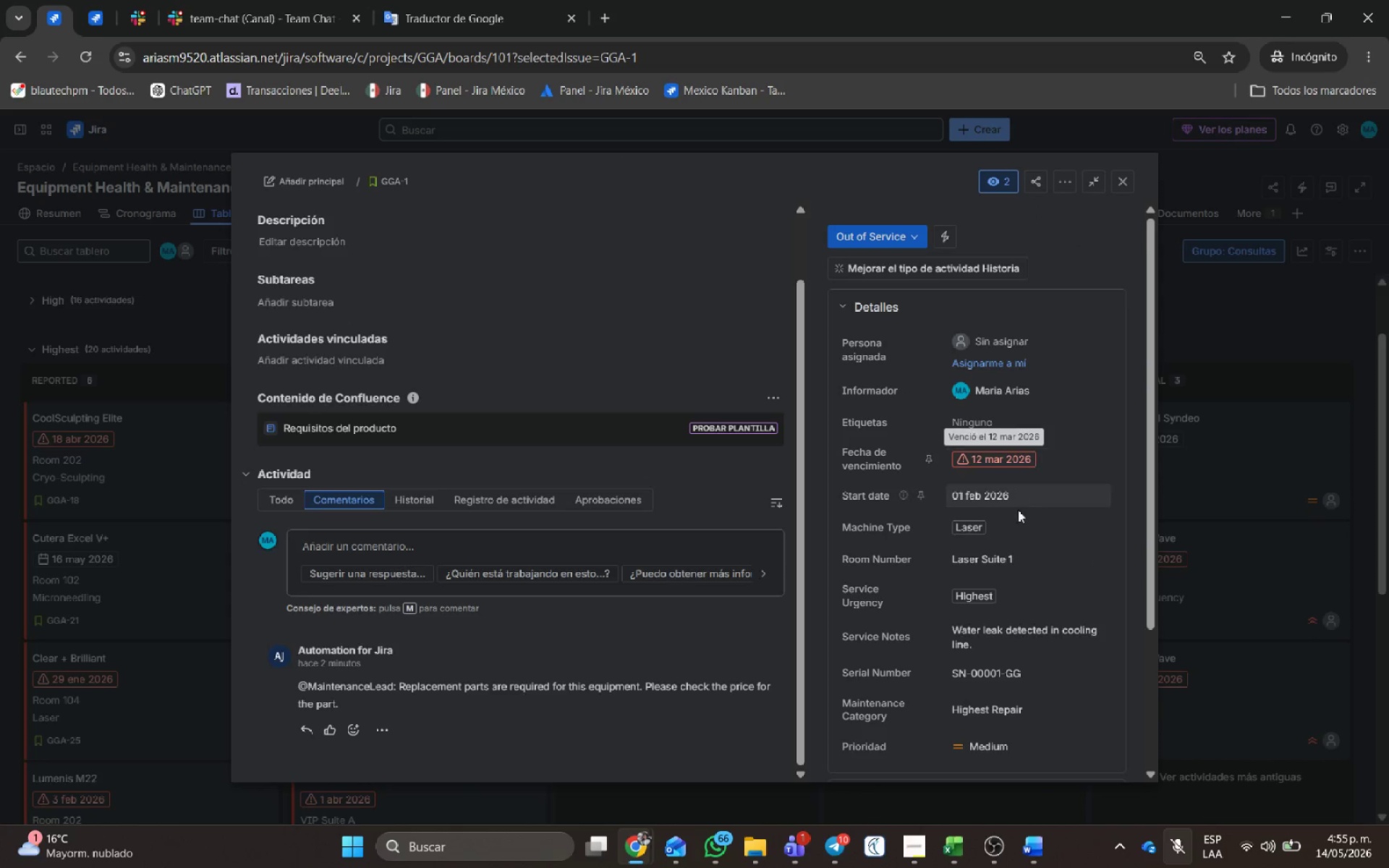 
scroll: coordinate [987, 466], scroll_direction: up, amount: 2.0
 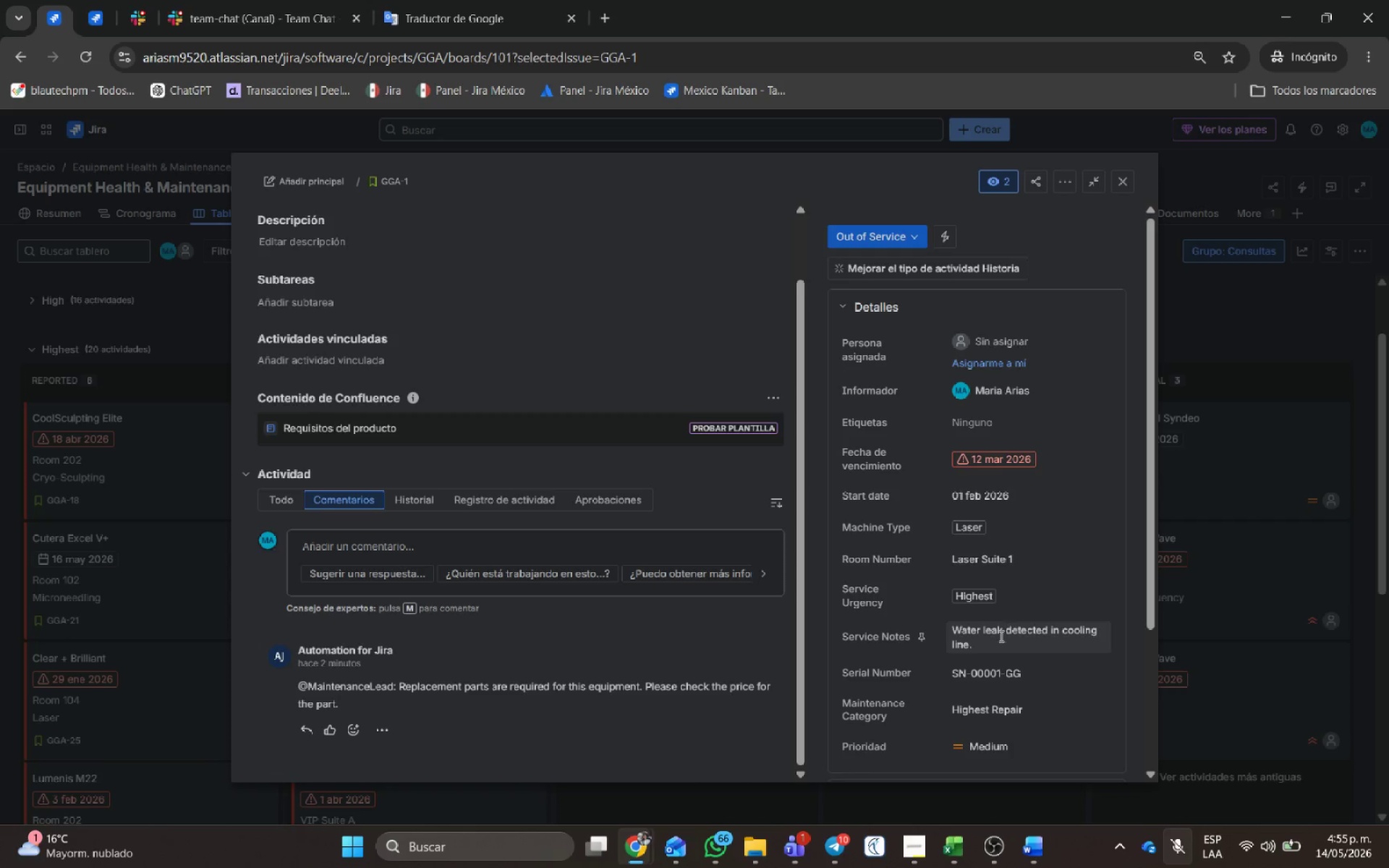 
left_click([993, 643])
 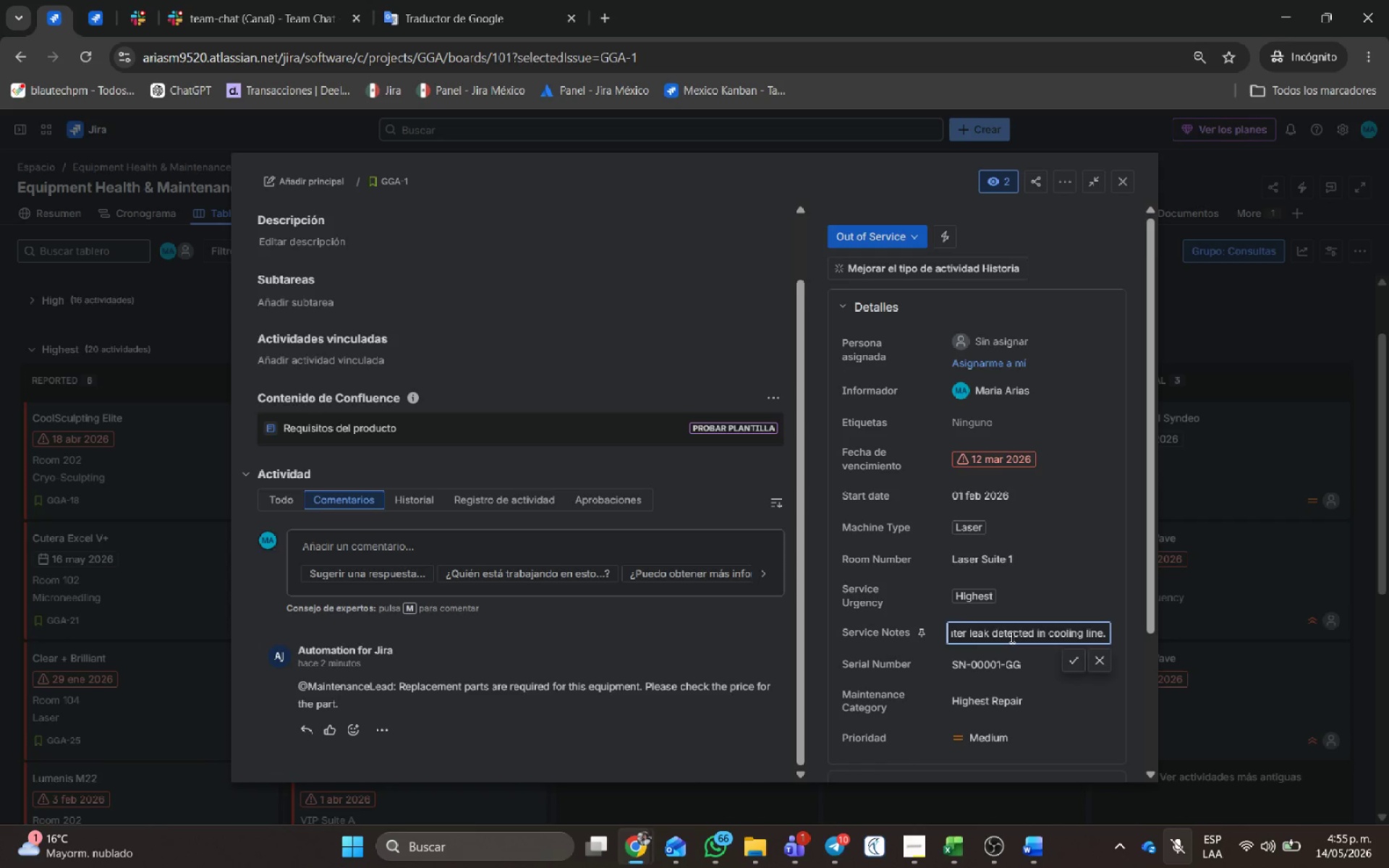 
key(Control+A)
 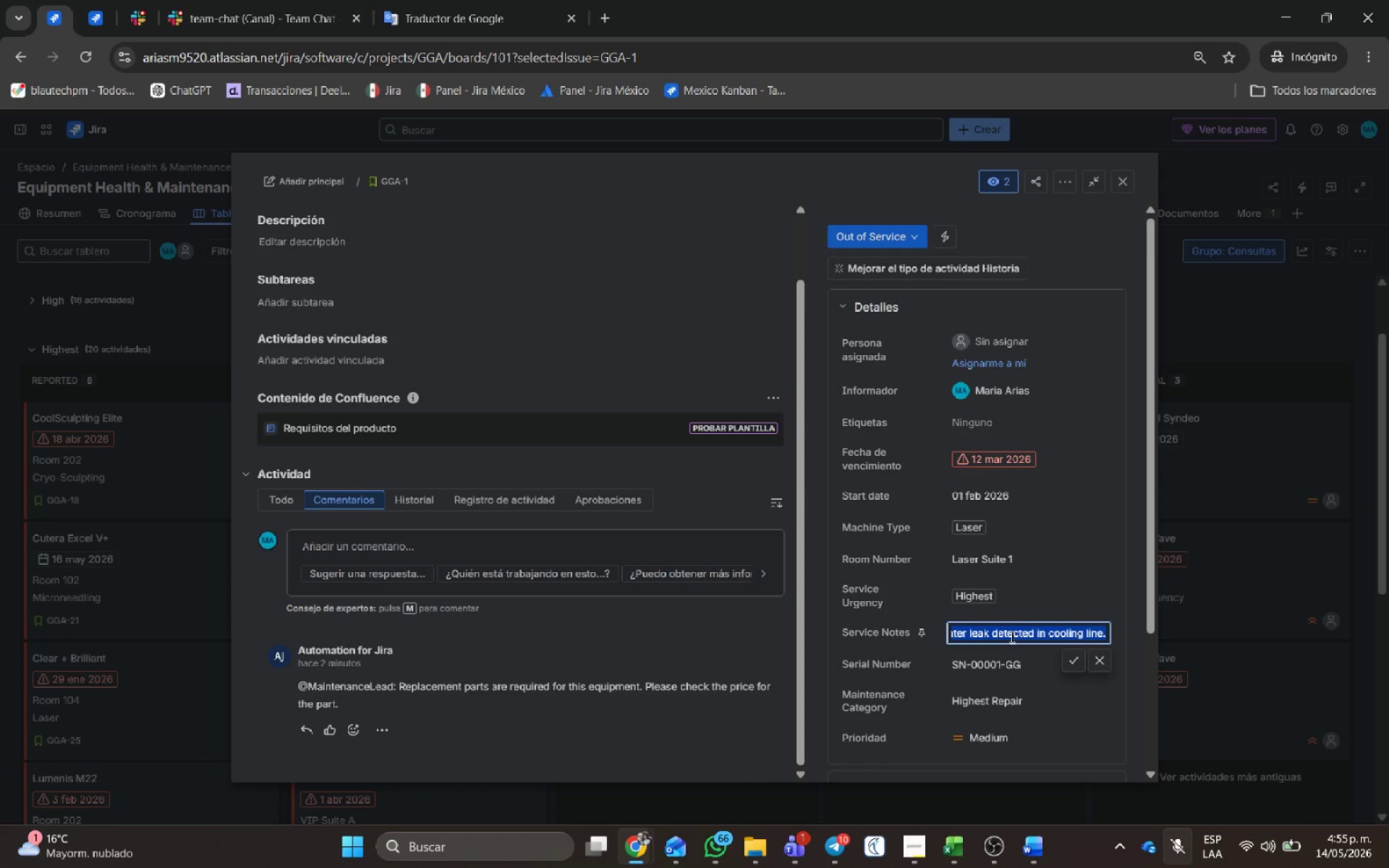 
key(Control+X)
 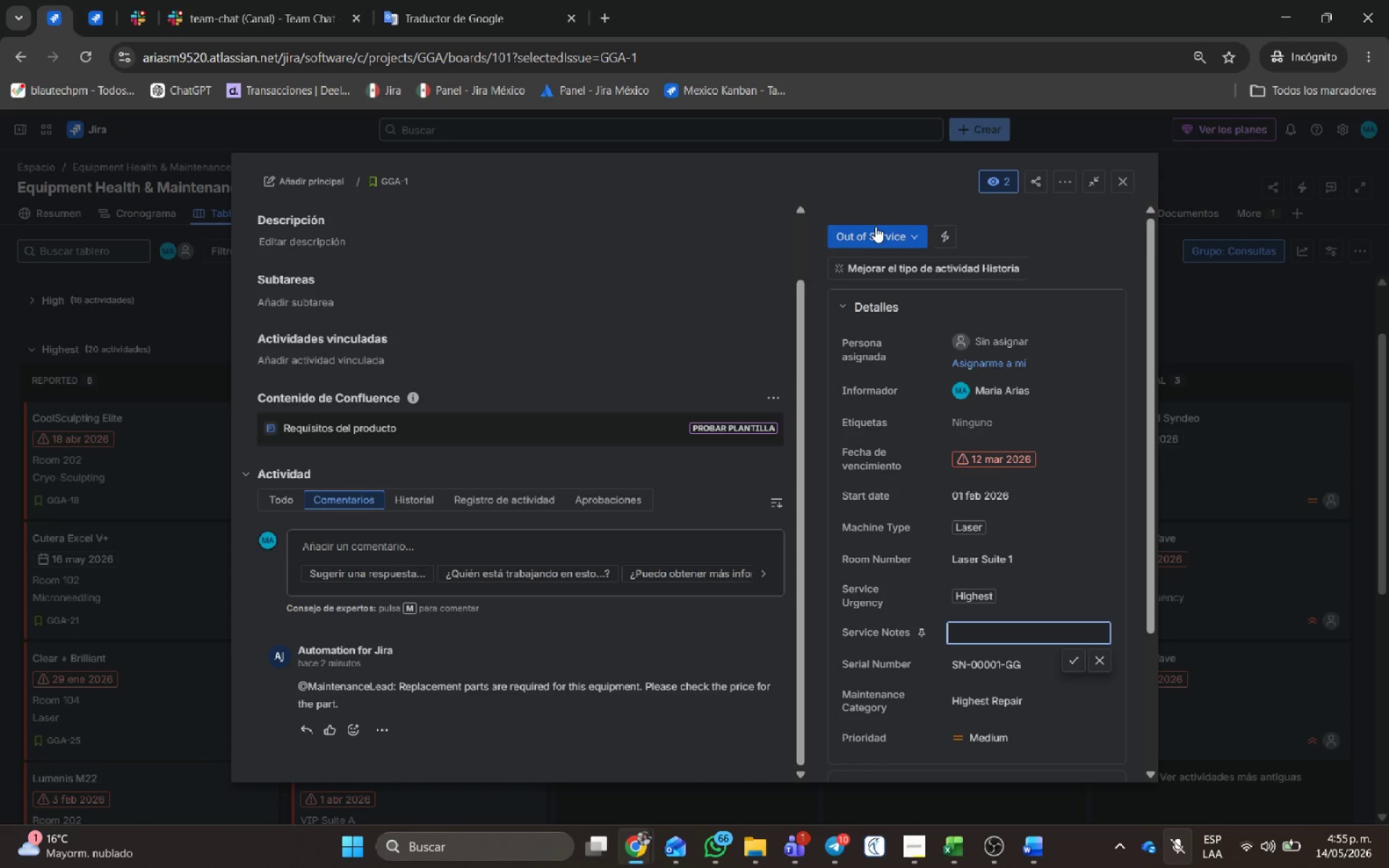 
left_click([876, 234])
 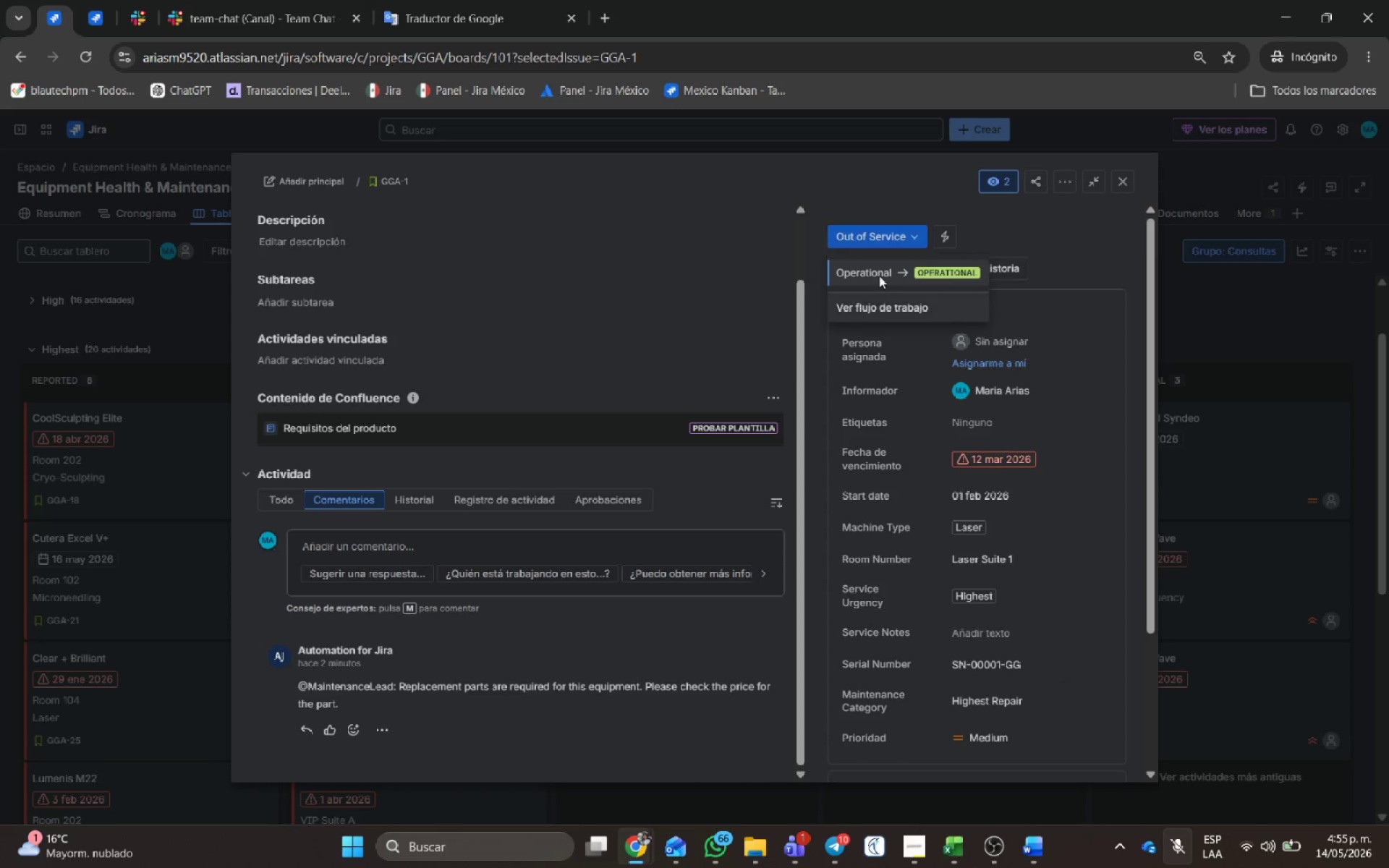 
left_click([879, 275])
 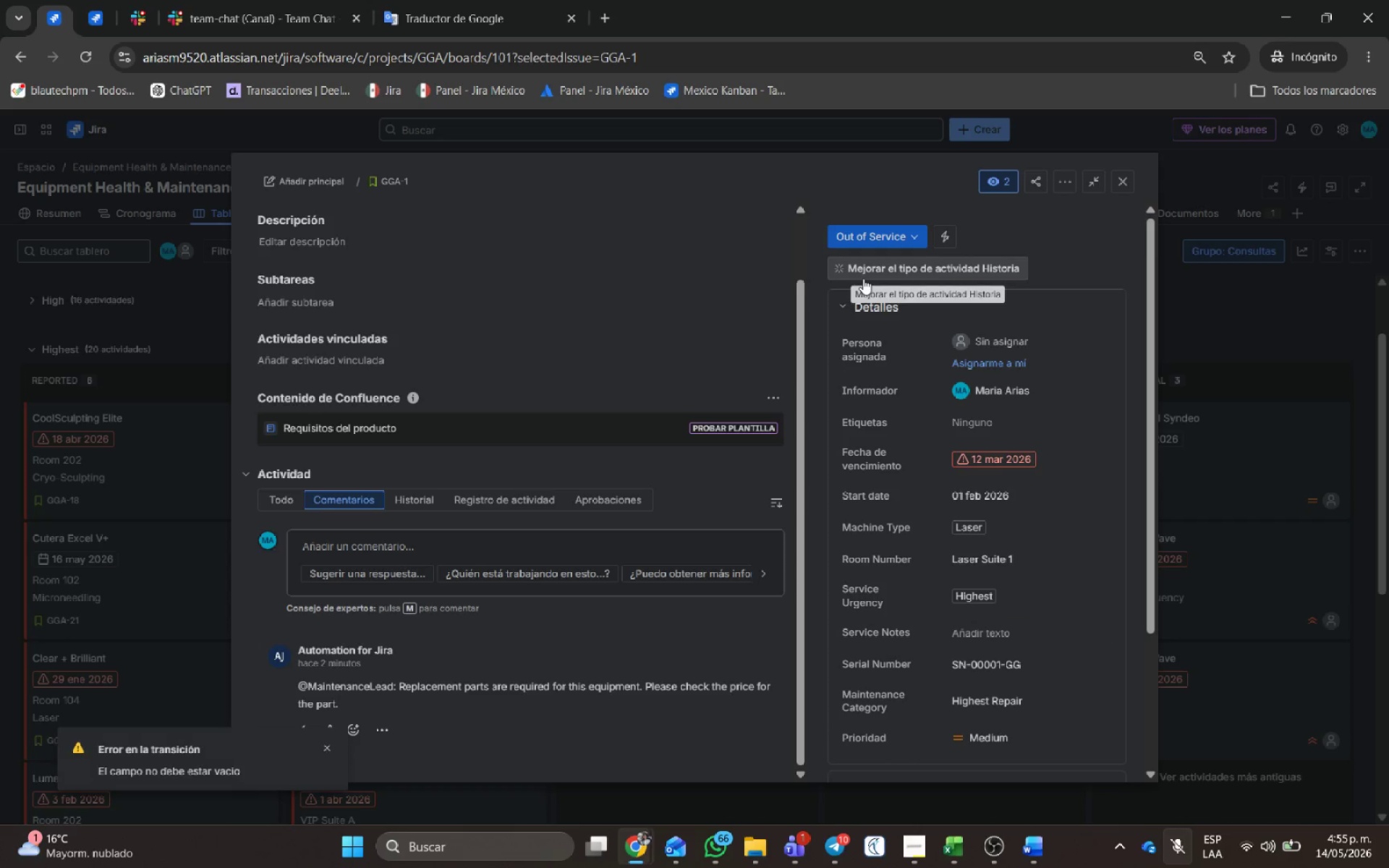 
key(Meta+Shift+S)
 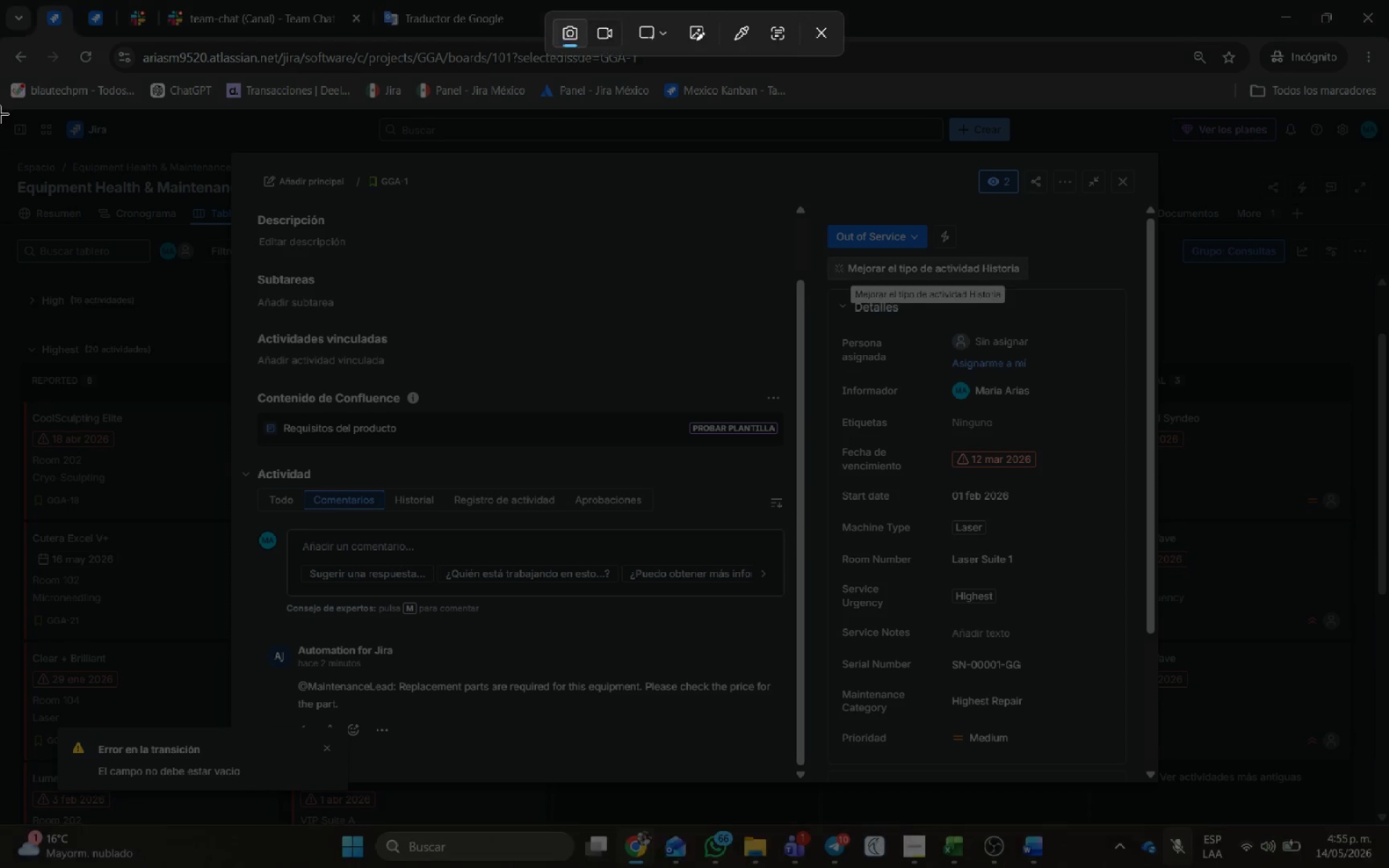 
left_click_drag(start_coordinate=[0, 108], to_coordinate=[1388, 830])
 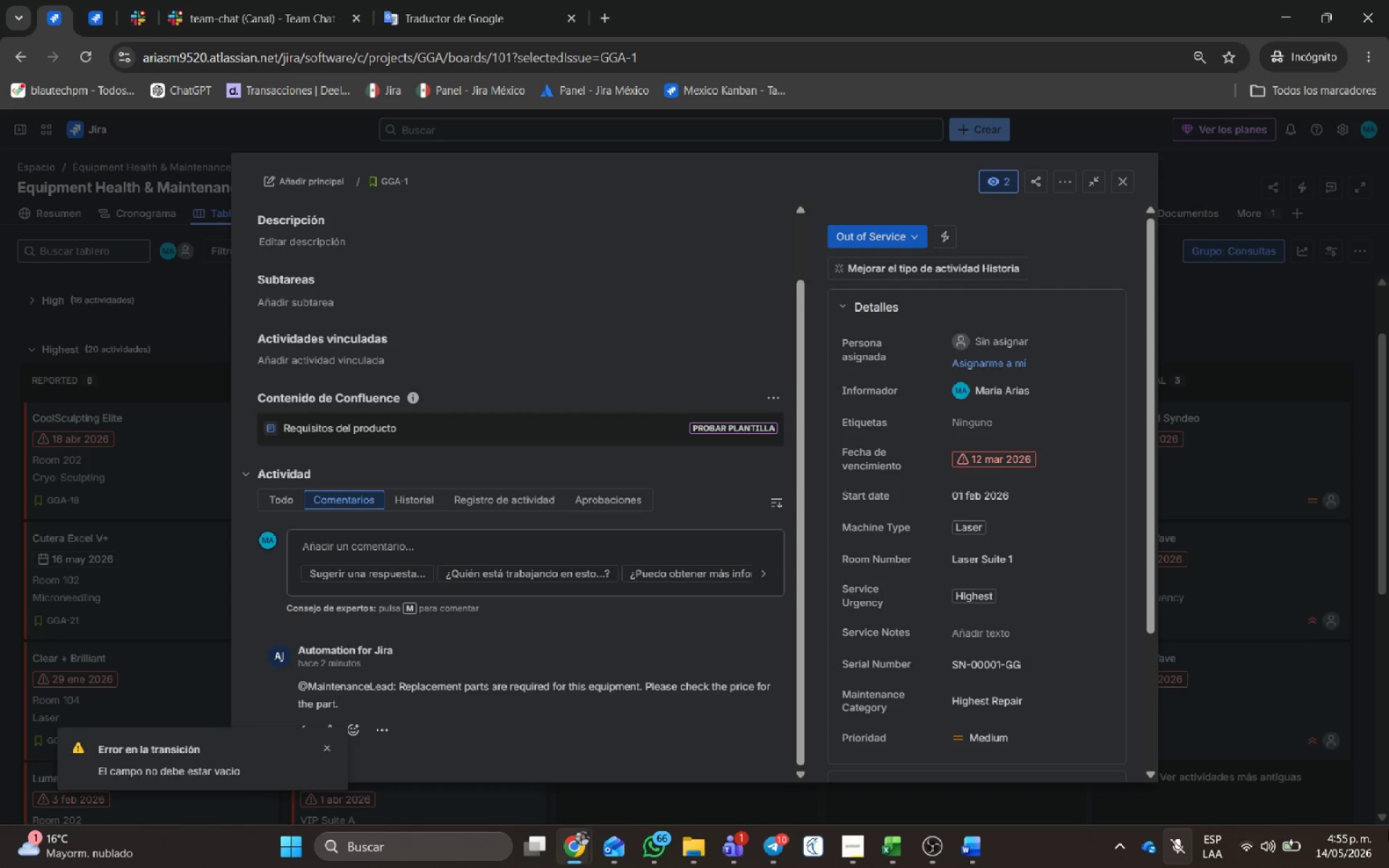 
key(Alt+AltLeft)
 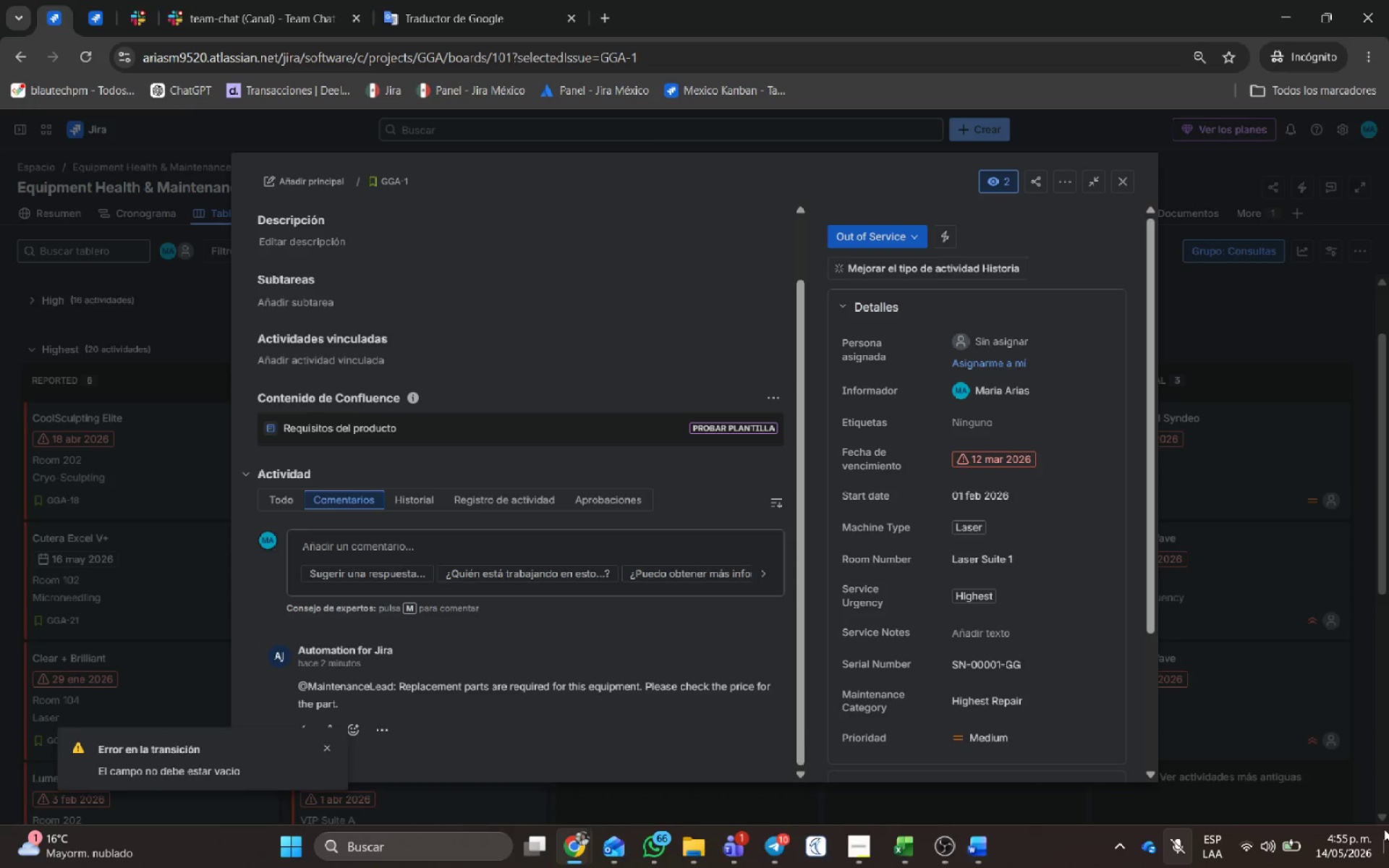 
key(Alt+Tab)
 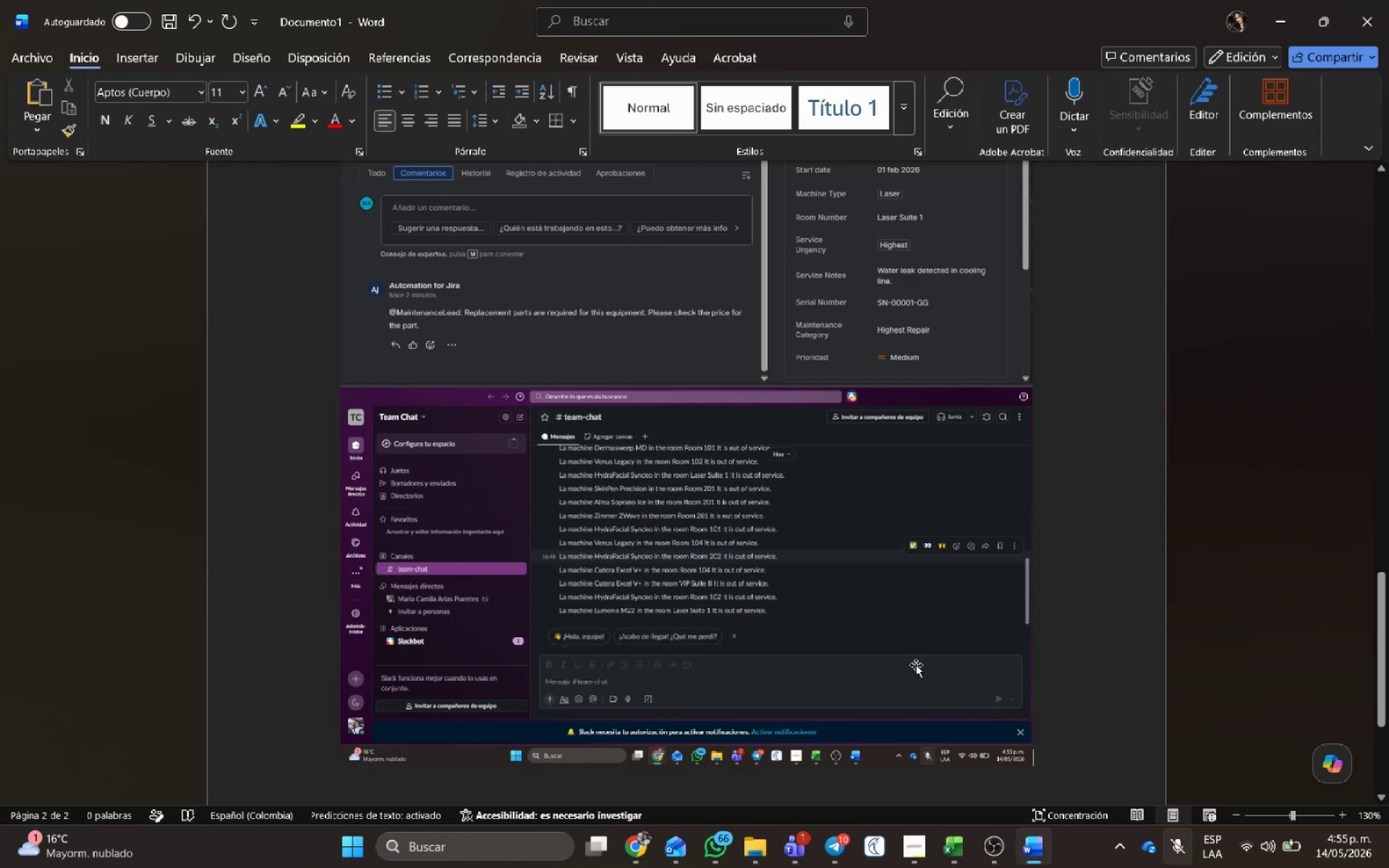 
key(Control+V)
 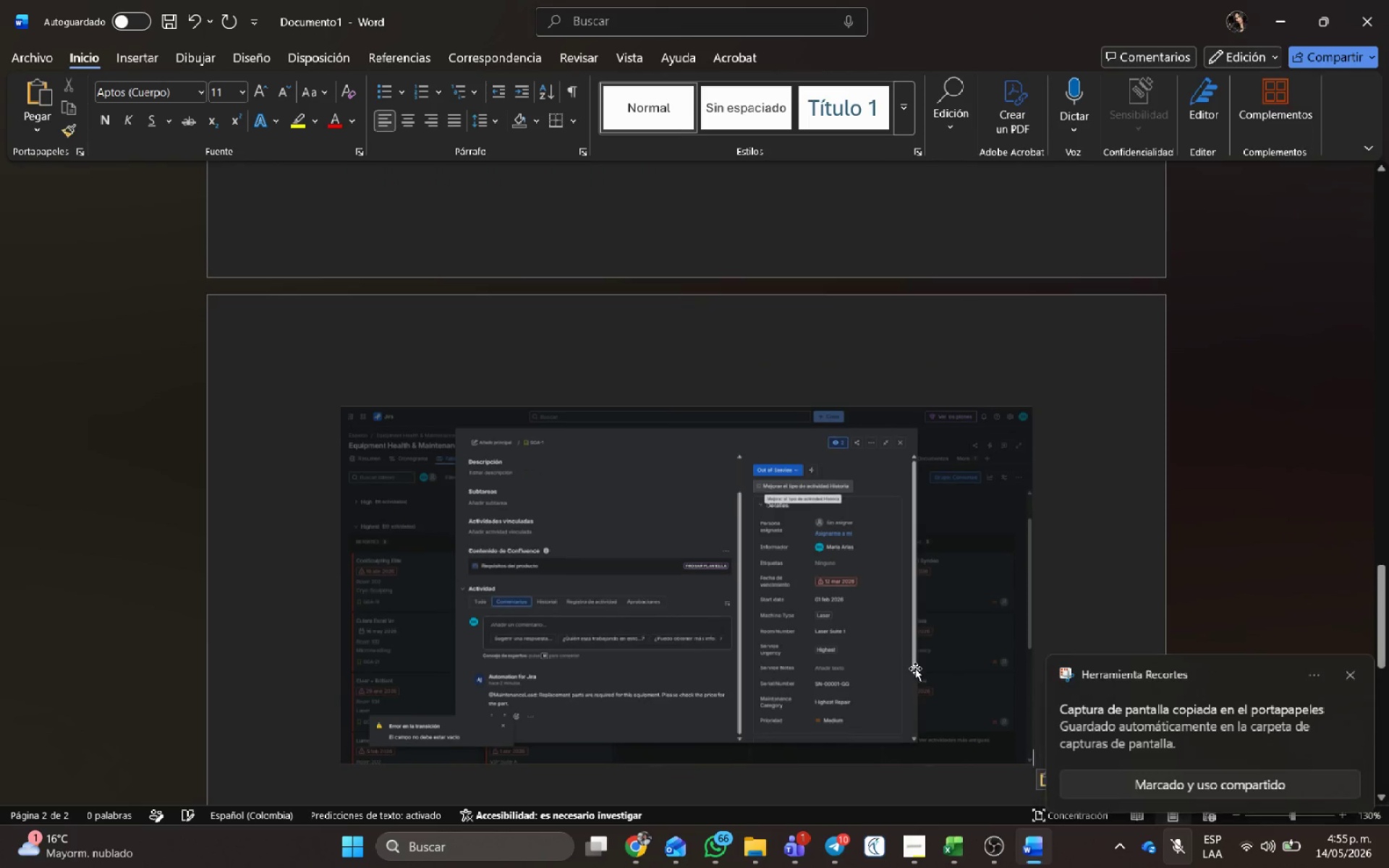 
key(Alt+AltLeft)
 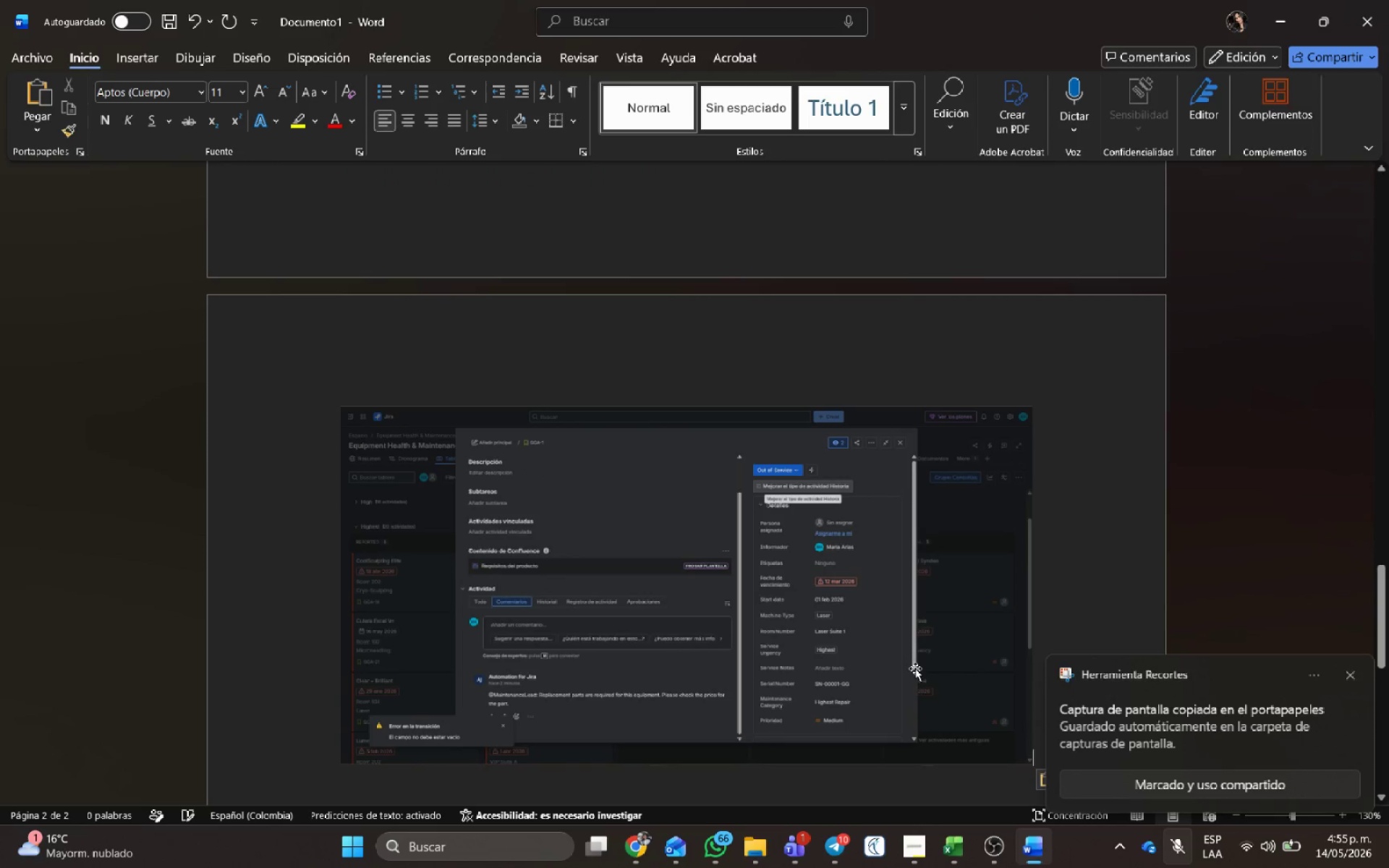 
key(Alt+Tab)
 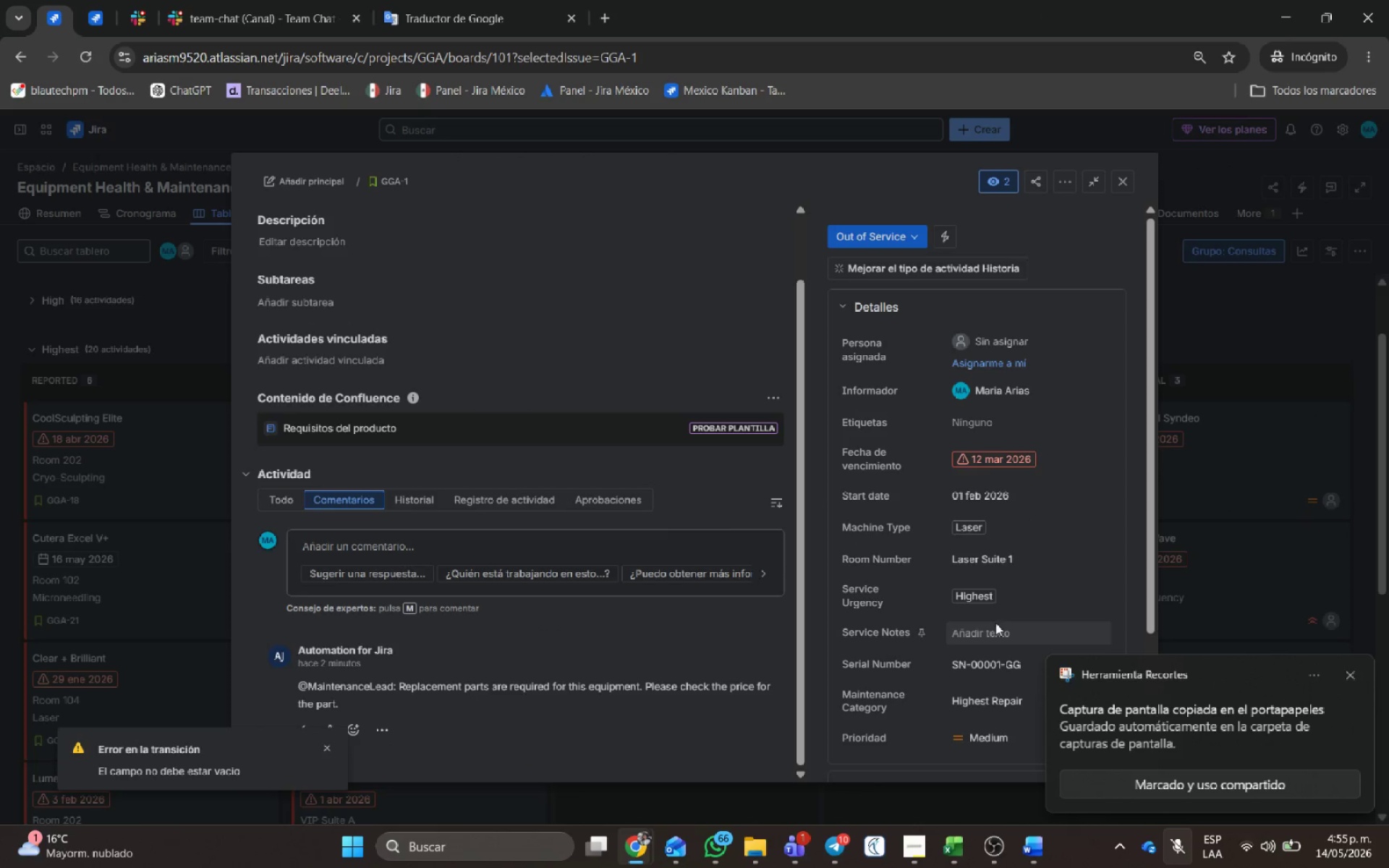 
left_click([993, 632])
 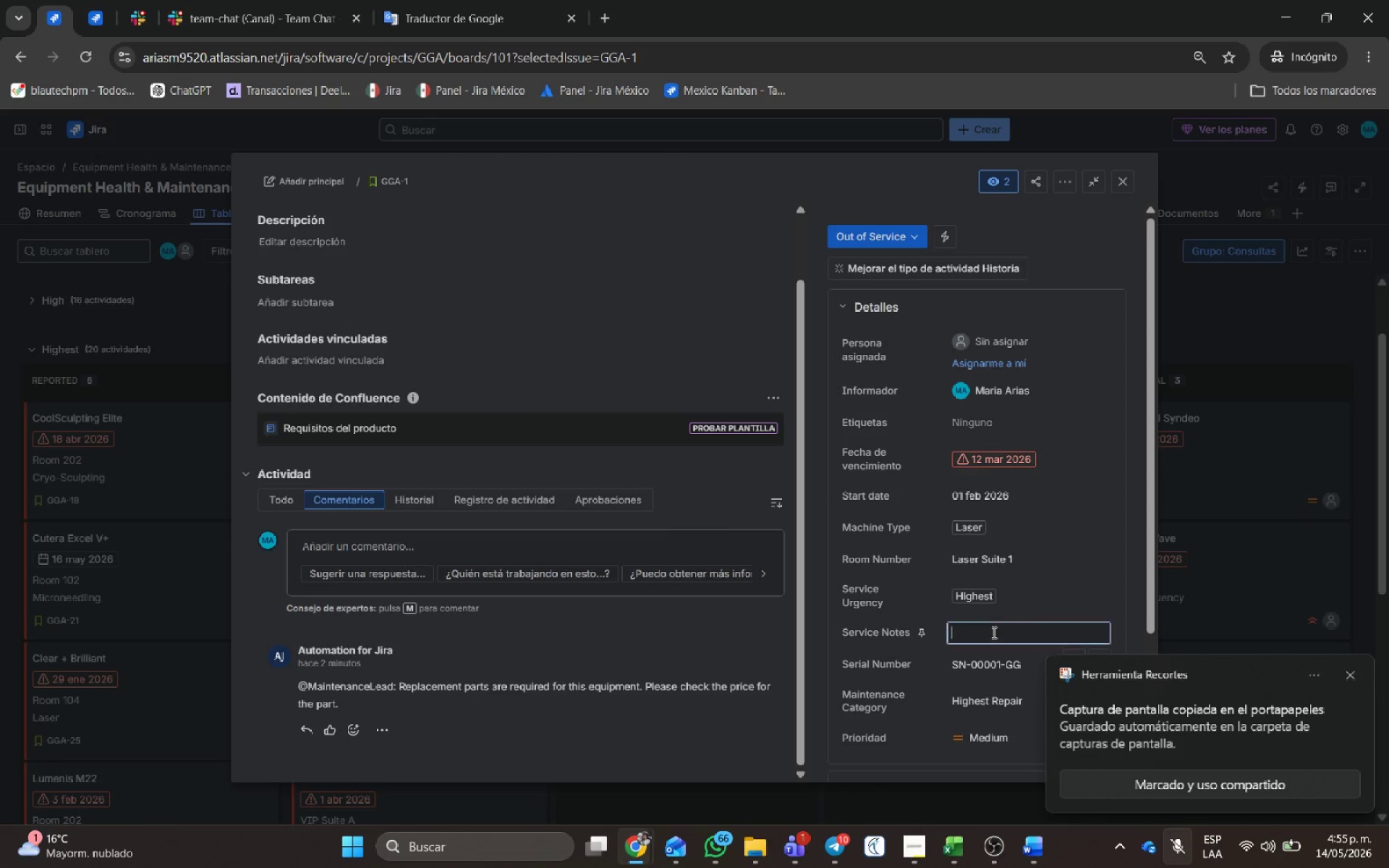 
key(Control+V)
 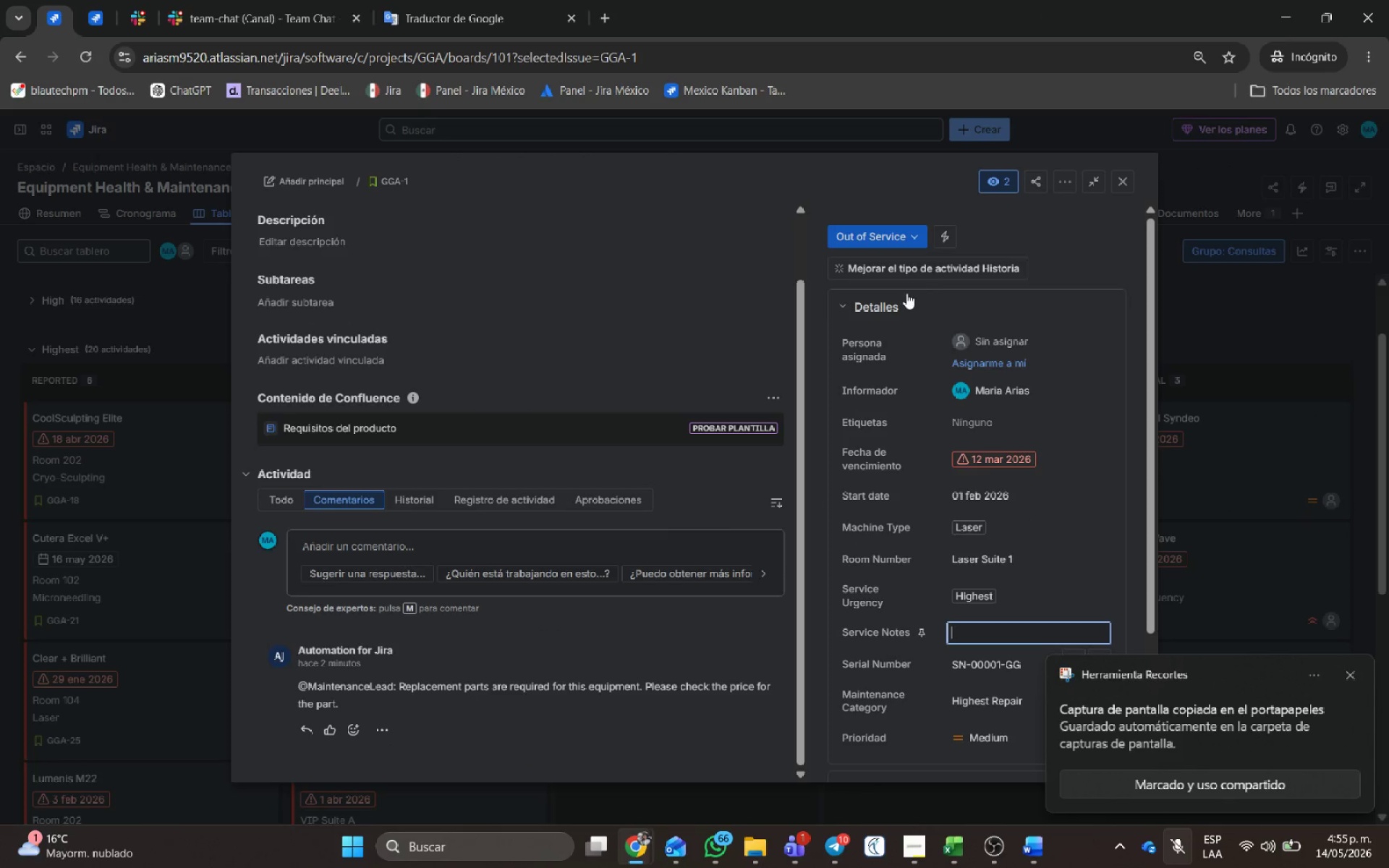 
key(Control+V)
 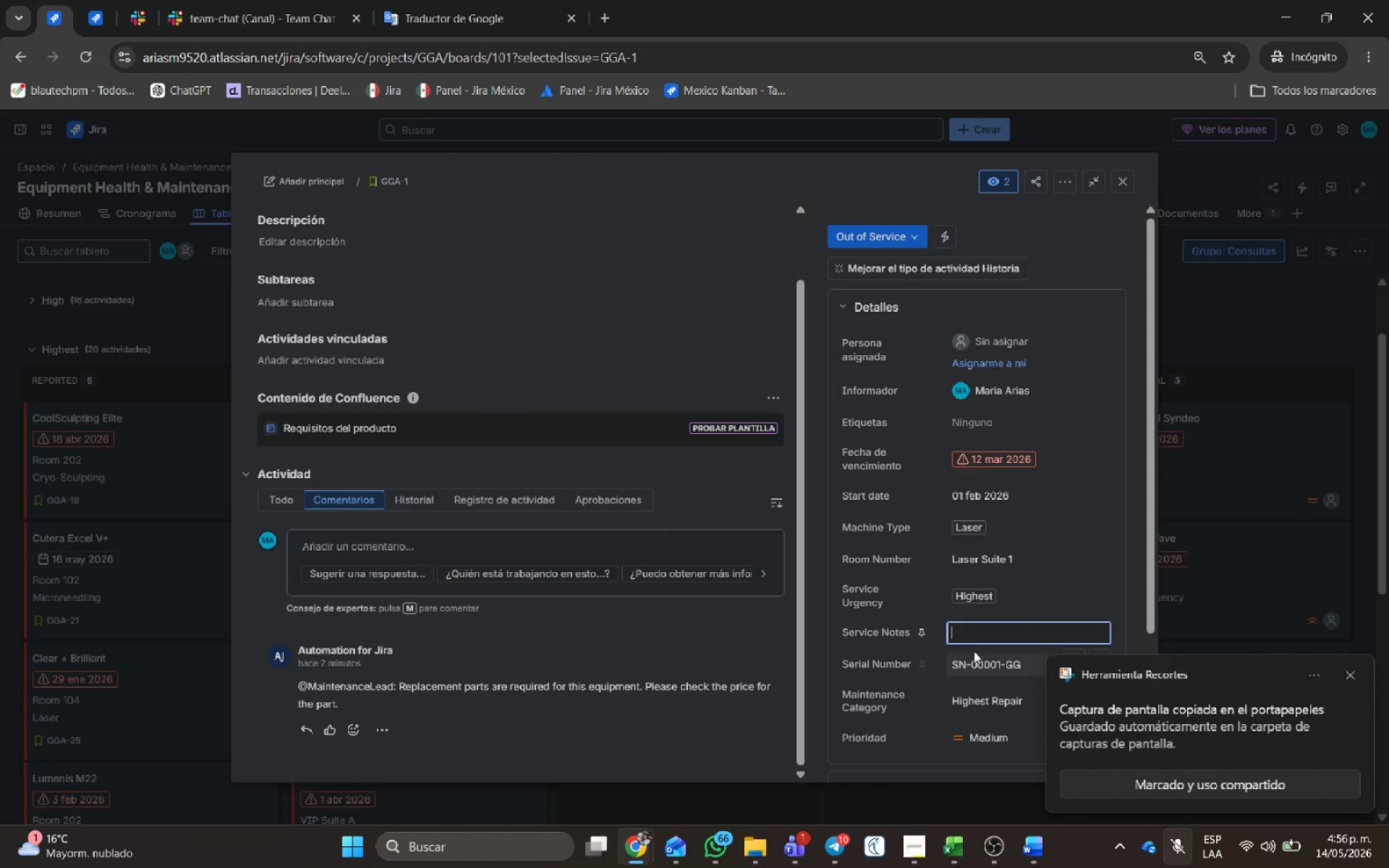 
left_click([987, 625])
 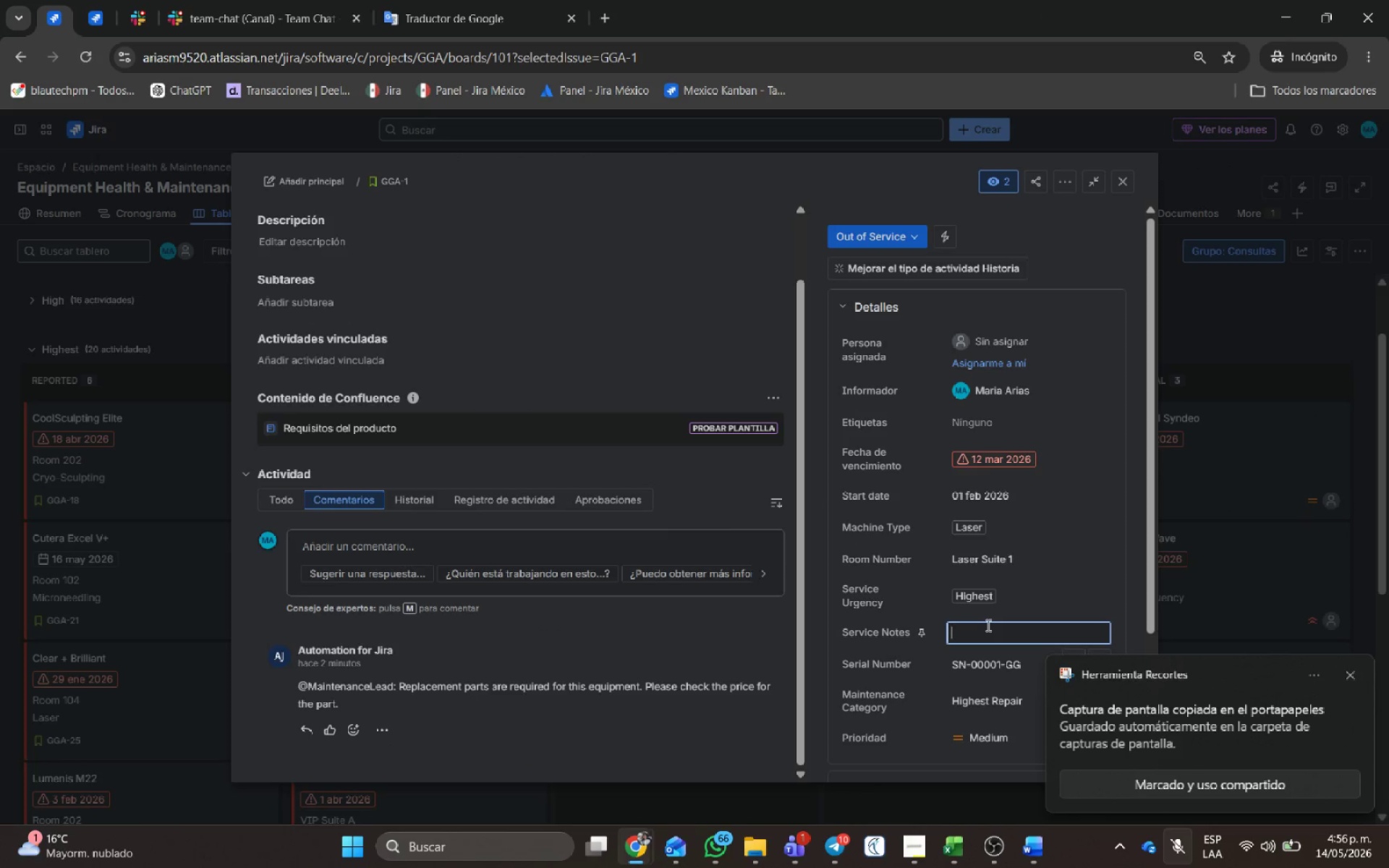 
key(Control+V)
 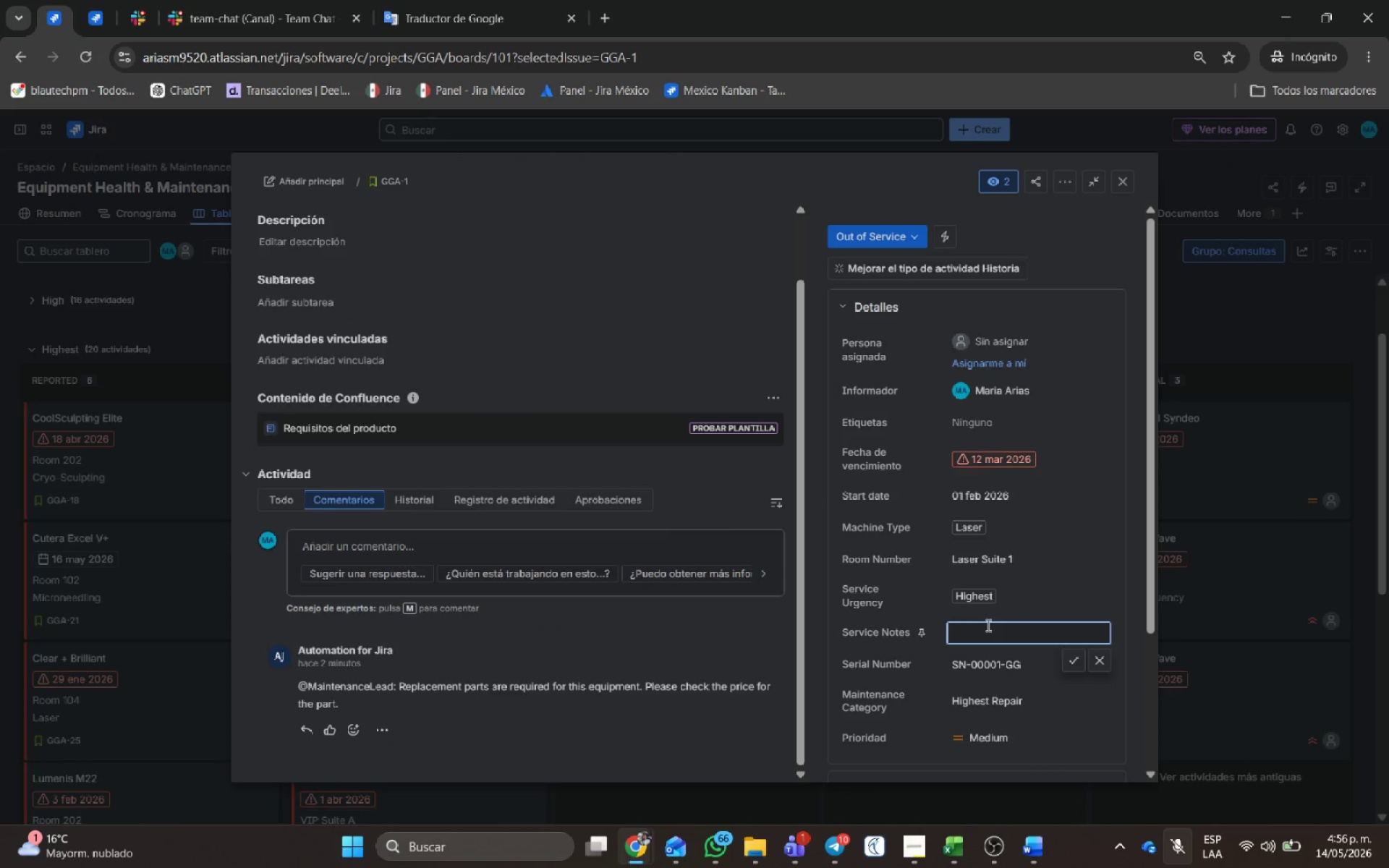 
key(Control+V)
 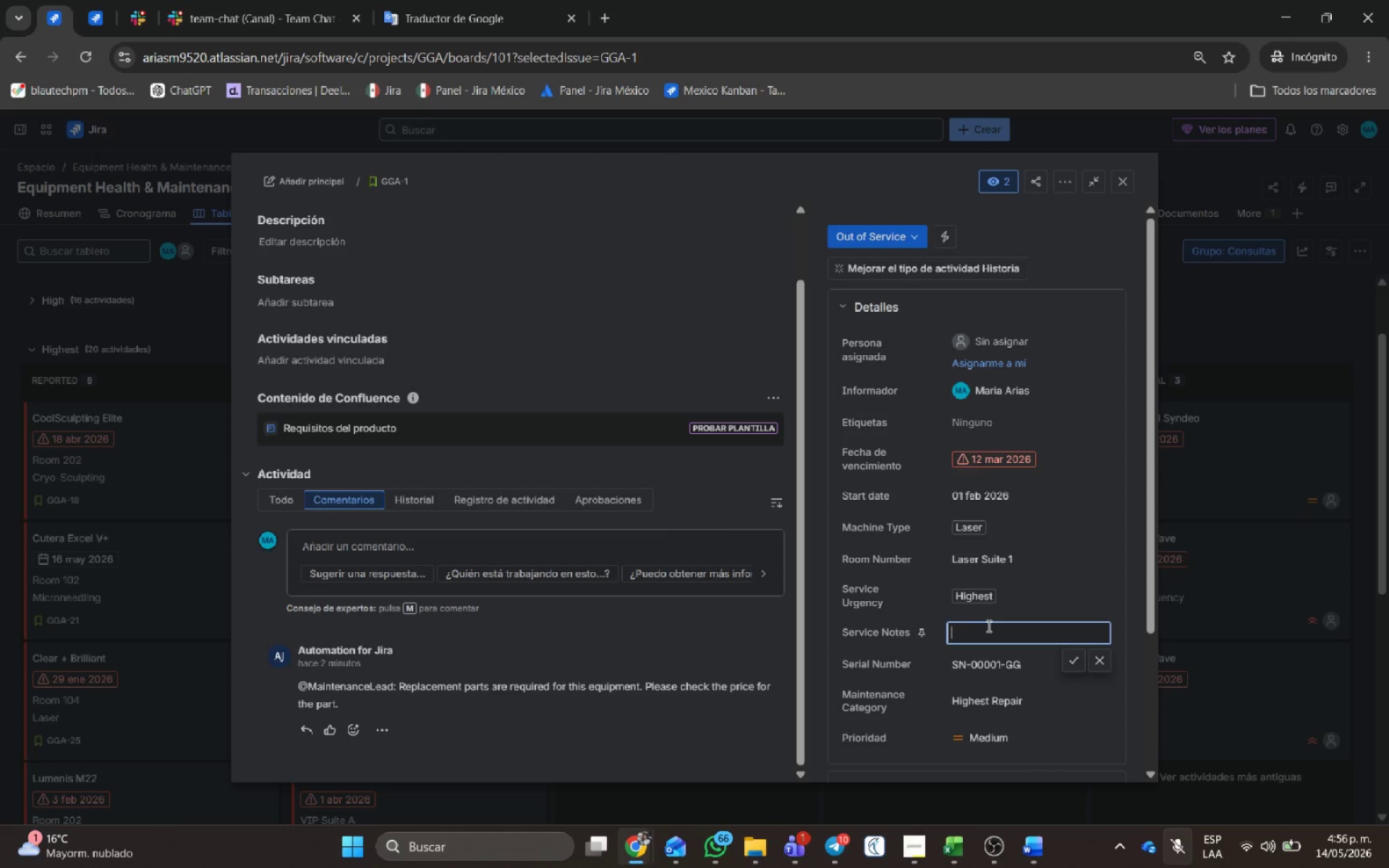 
type(Test )
 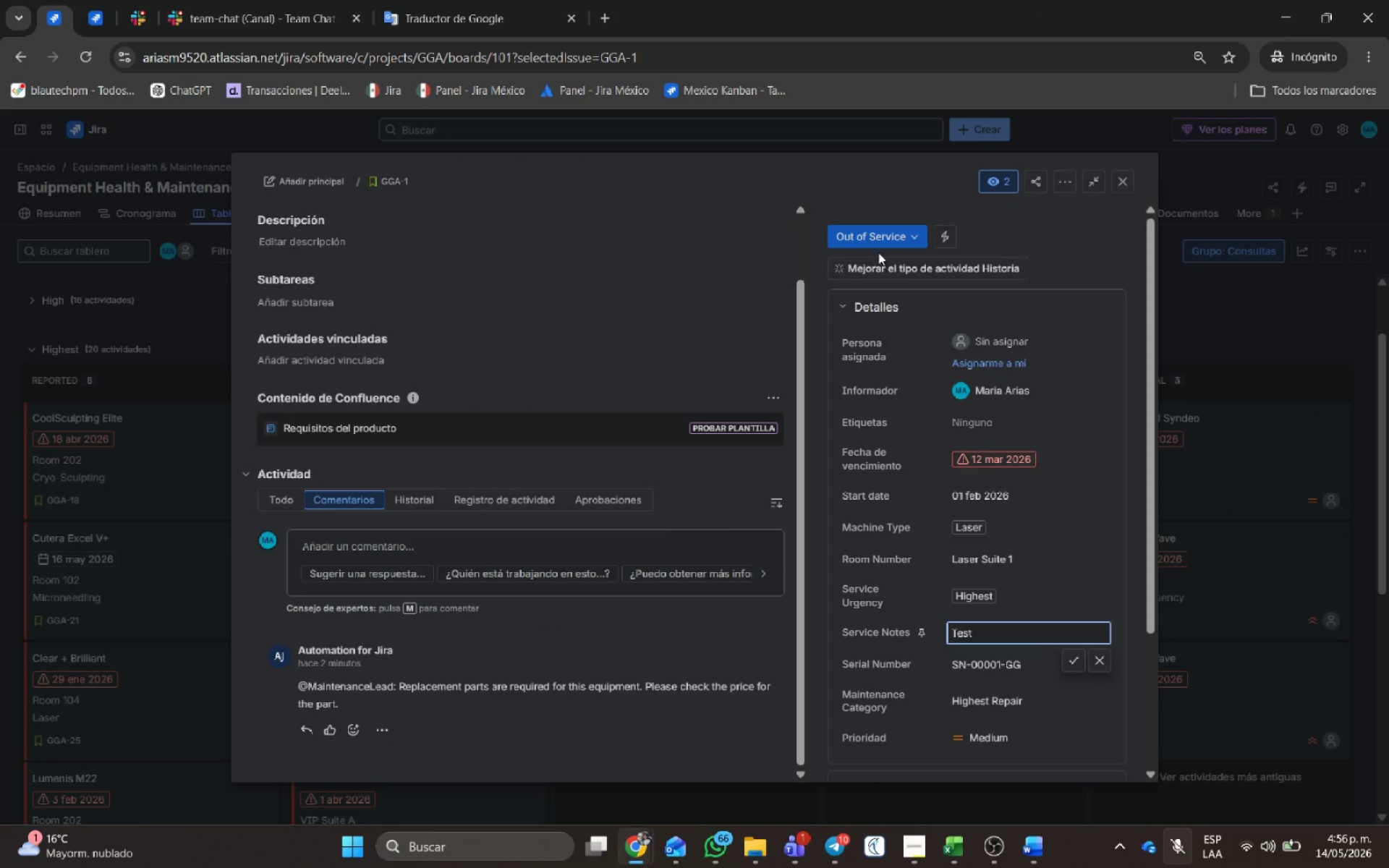 
left_click([876, 244])
 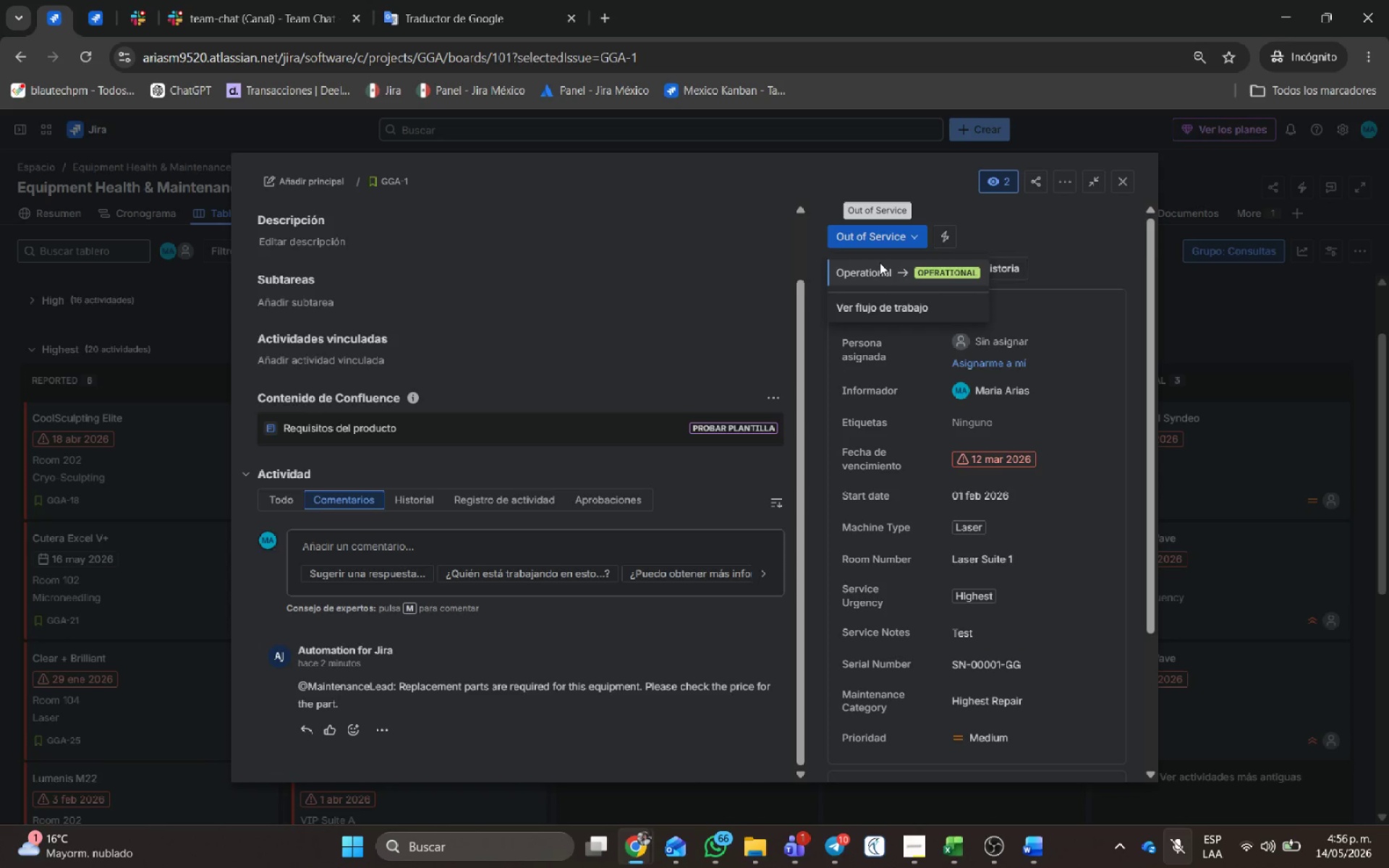 
left_click([881, 276])
 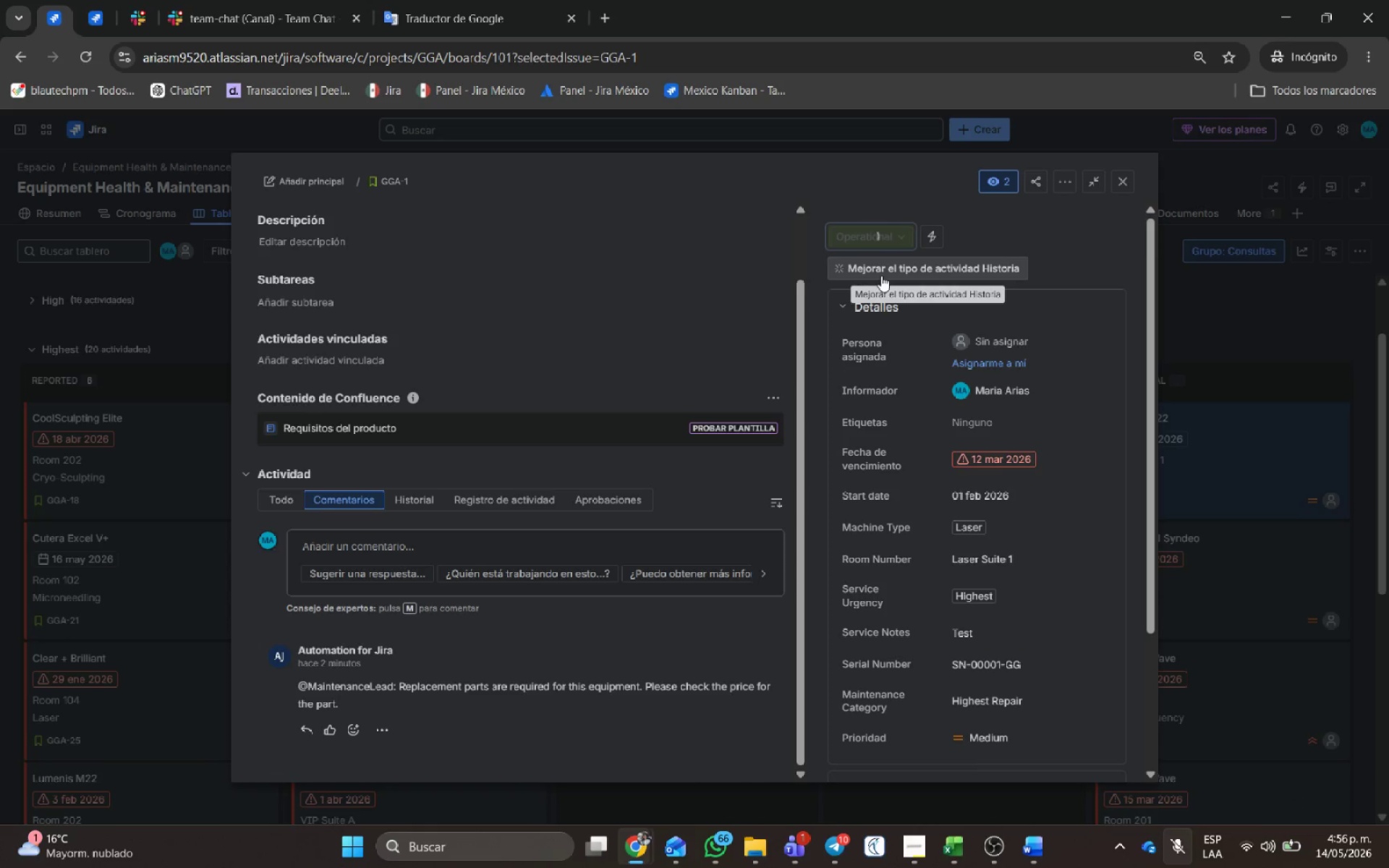 
key(Meta+Shift+ShiftLeft)
 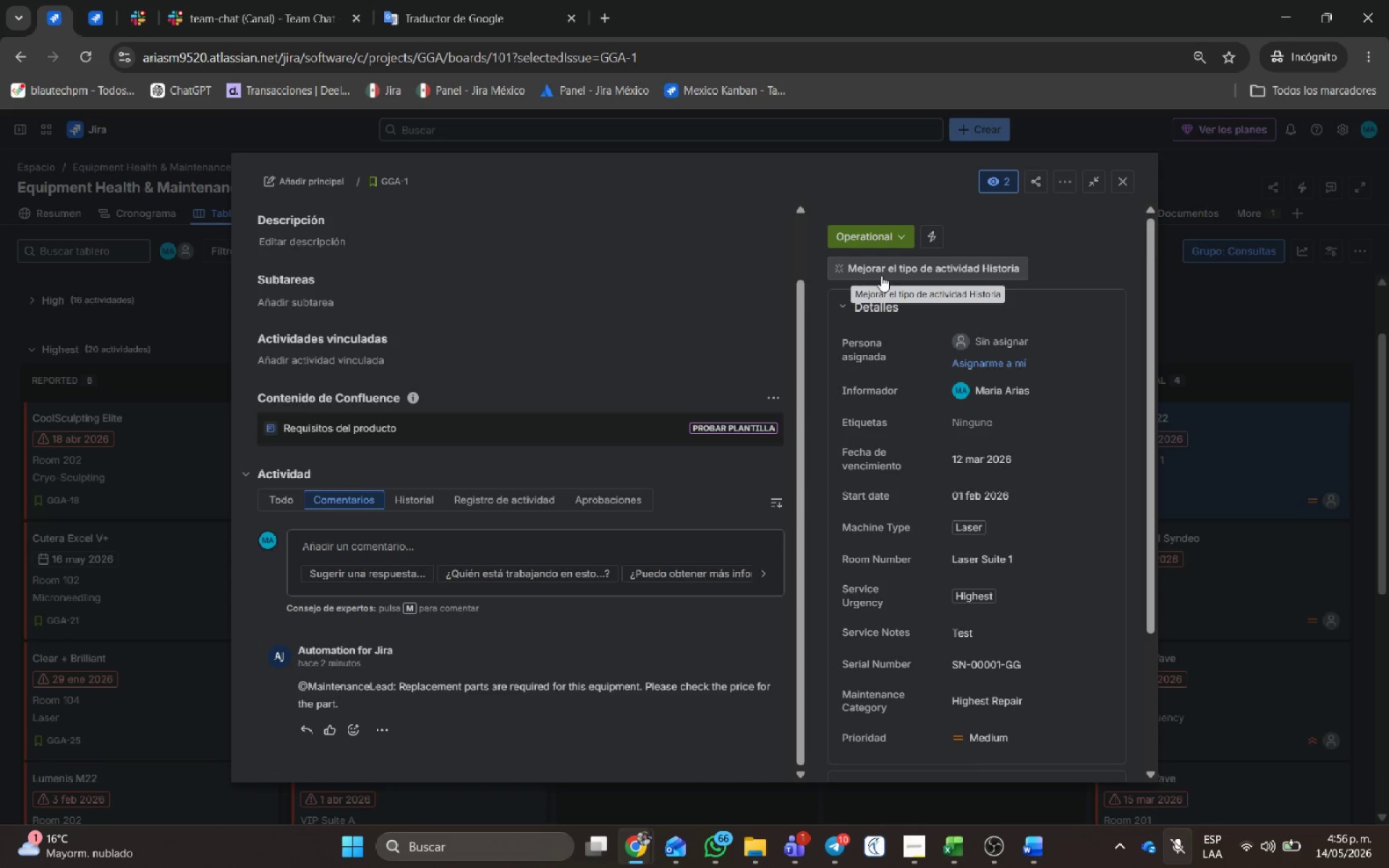 
key(Meta+Shift+S)
 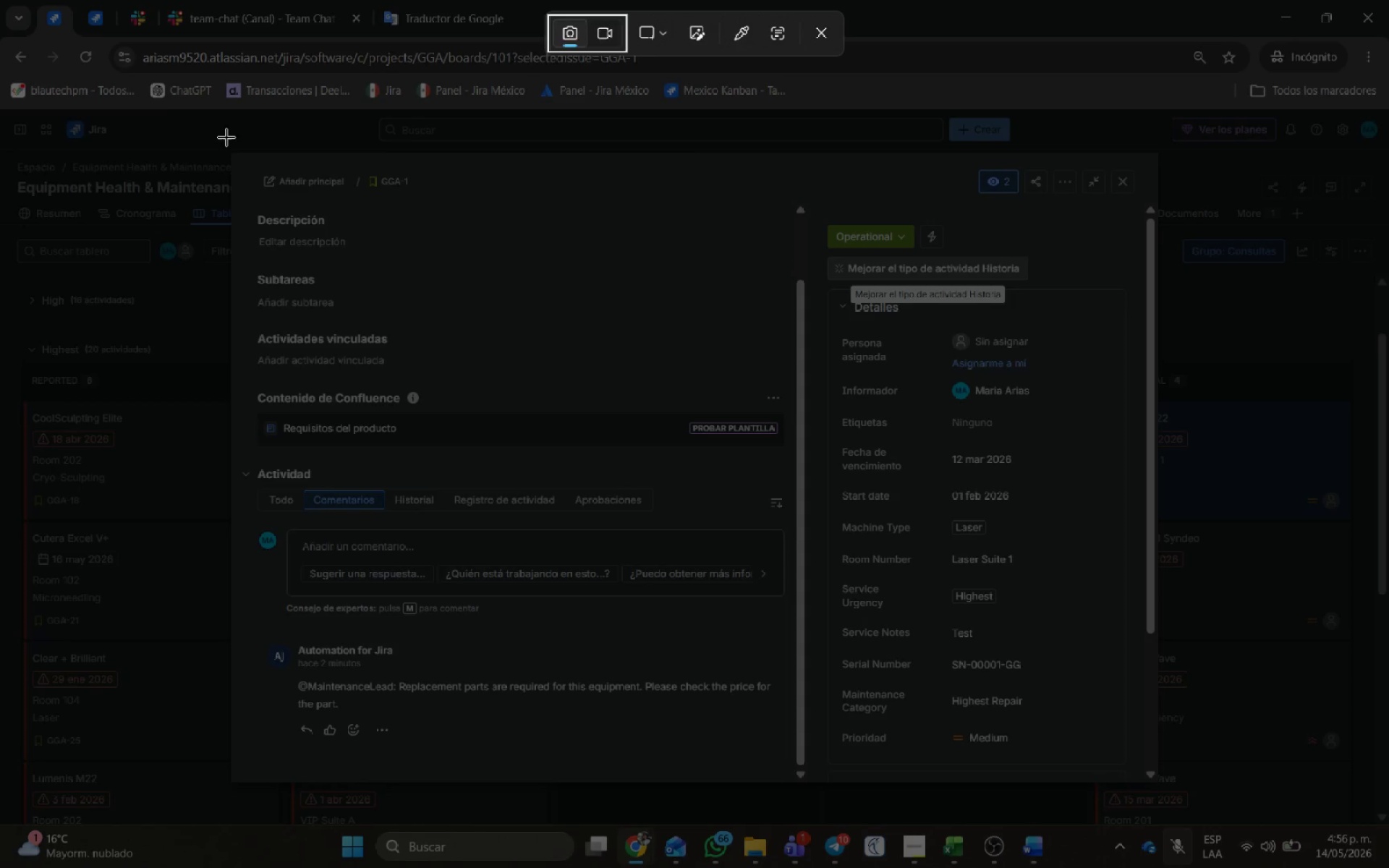 
left_click_drag(start_coordinate=[180, 119], to_coordinate=[1209, 829])
 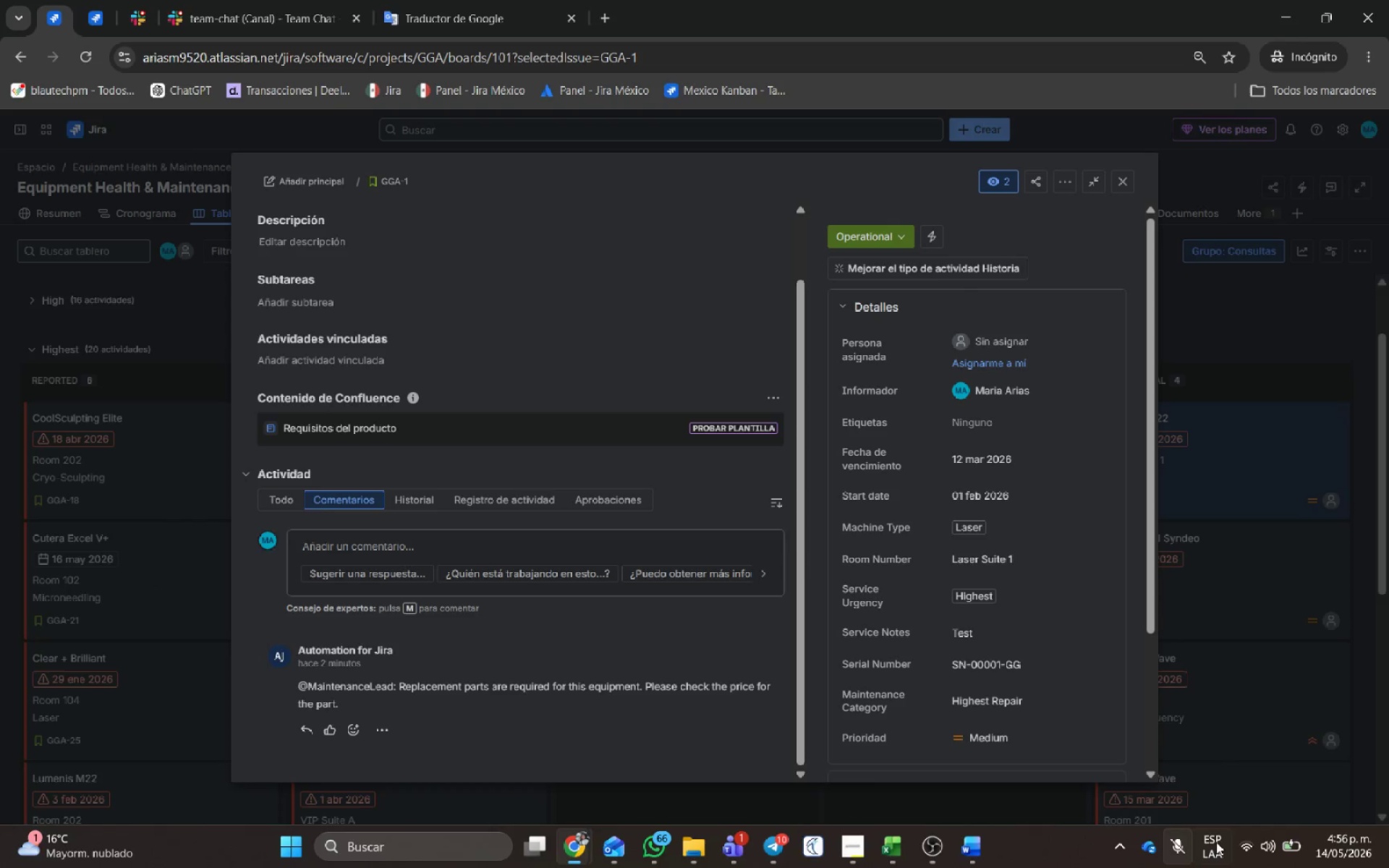 
key(Alt+AltLeft)
 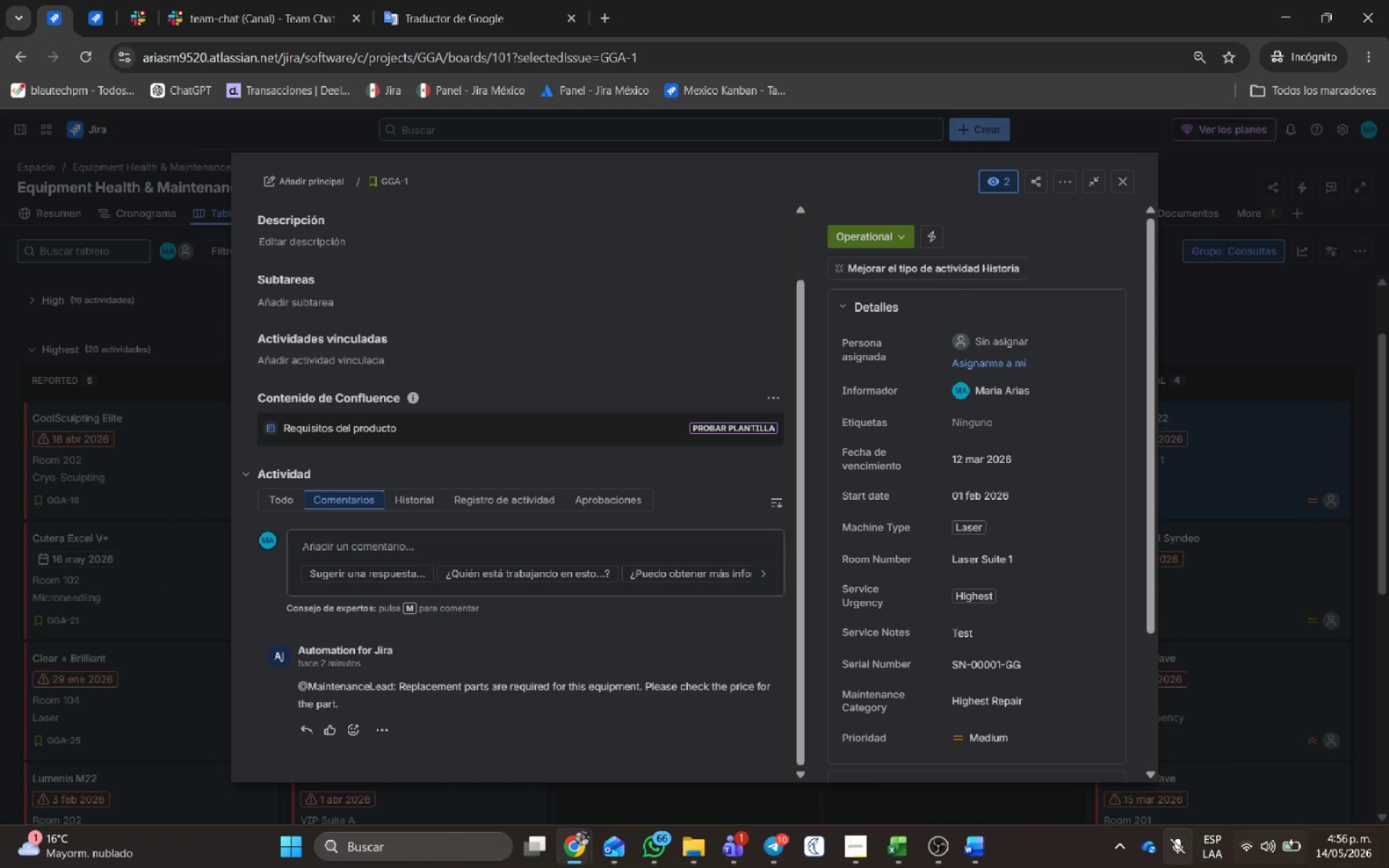 
key(Alt+Tab)
 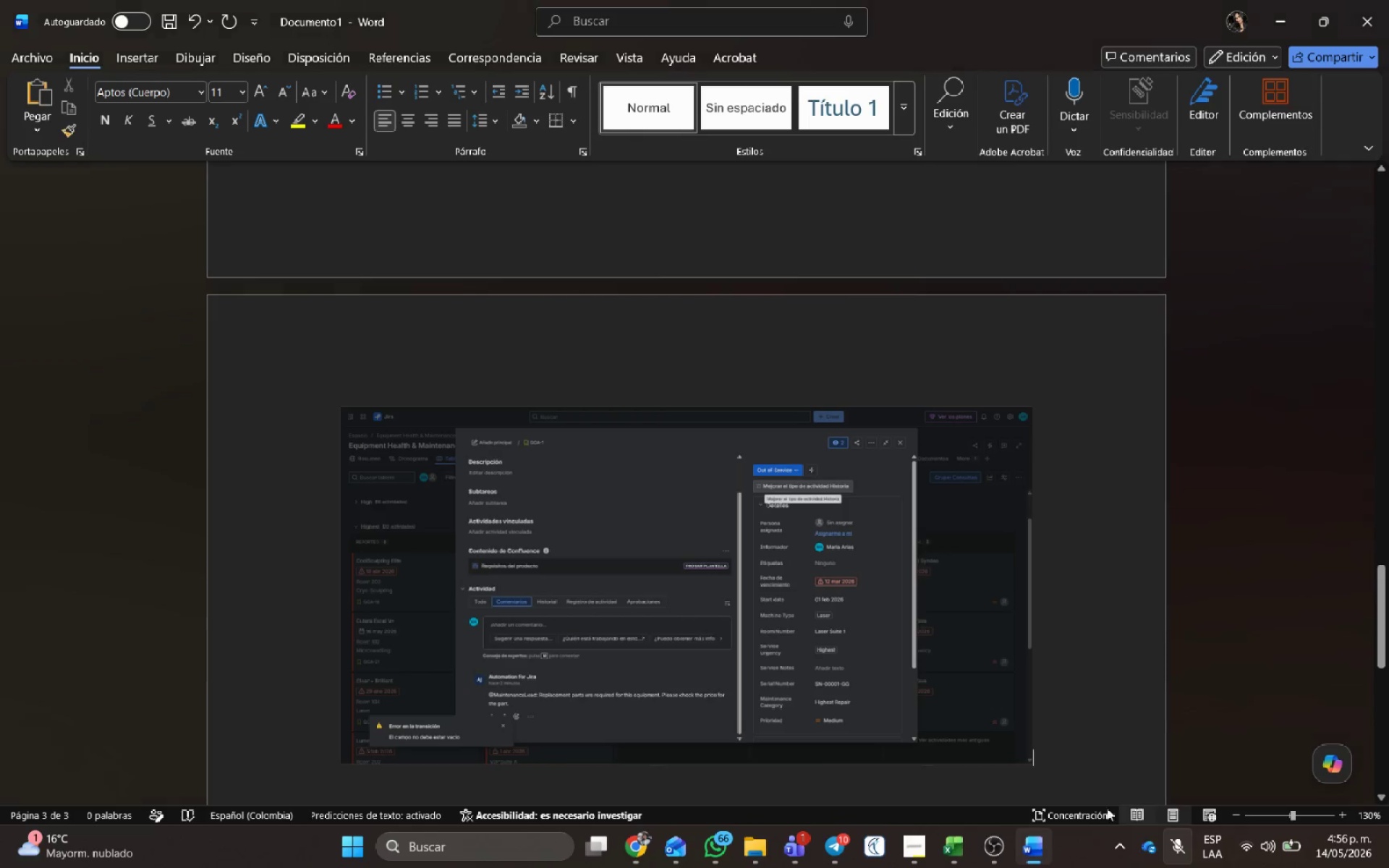 
key(Control+V)
 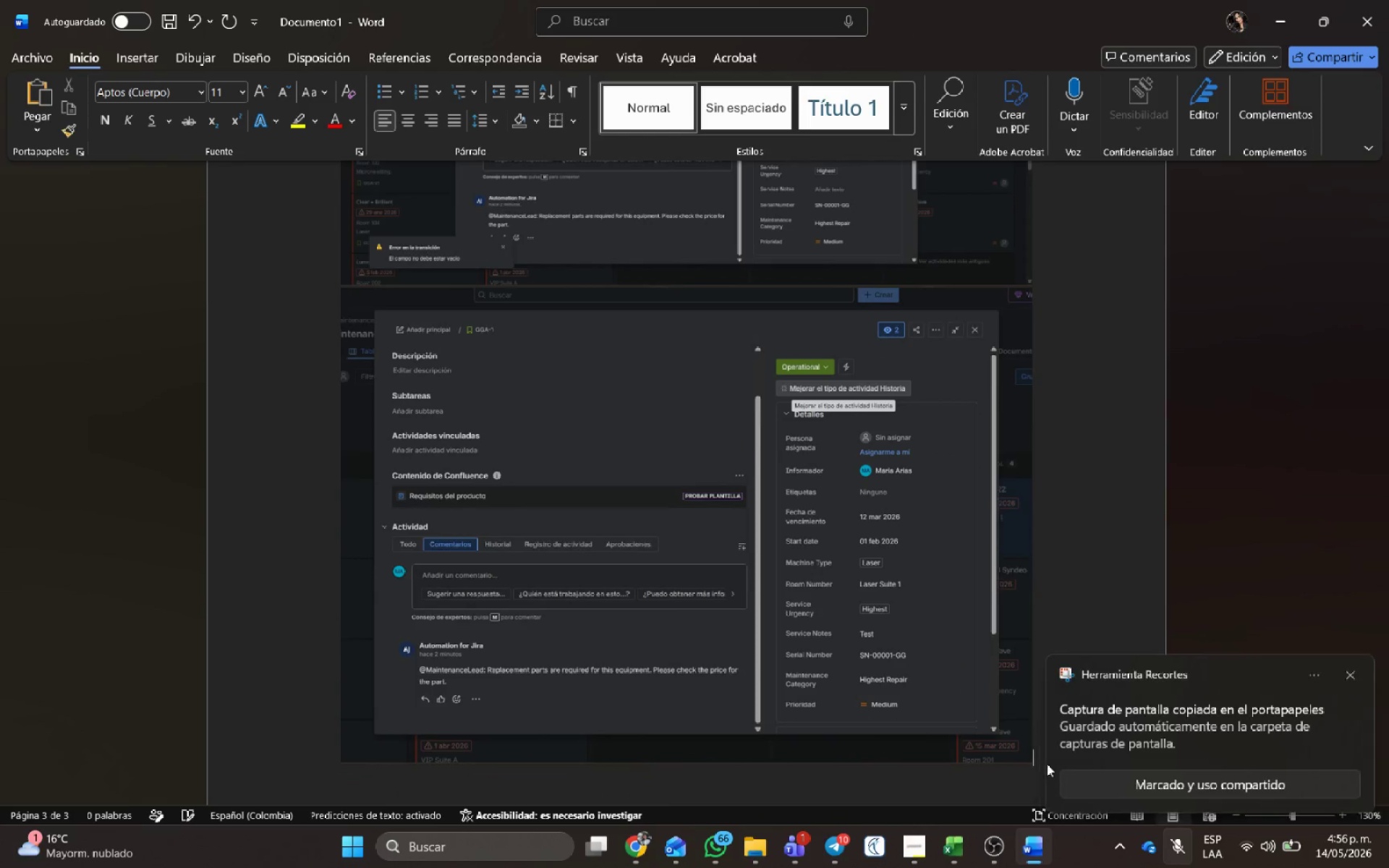 
key(Control+G)
 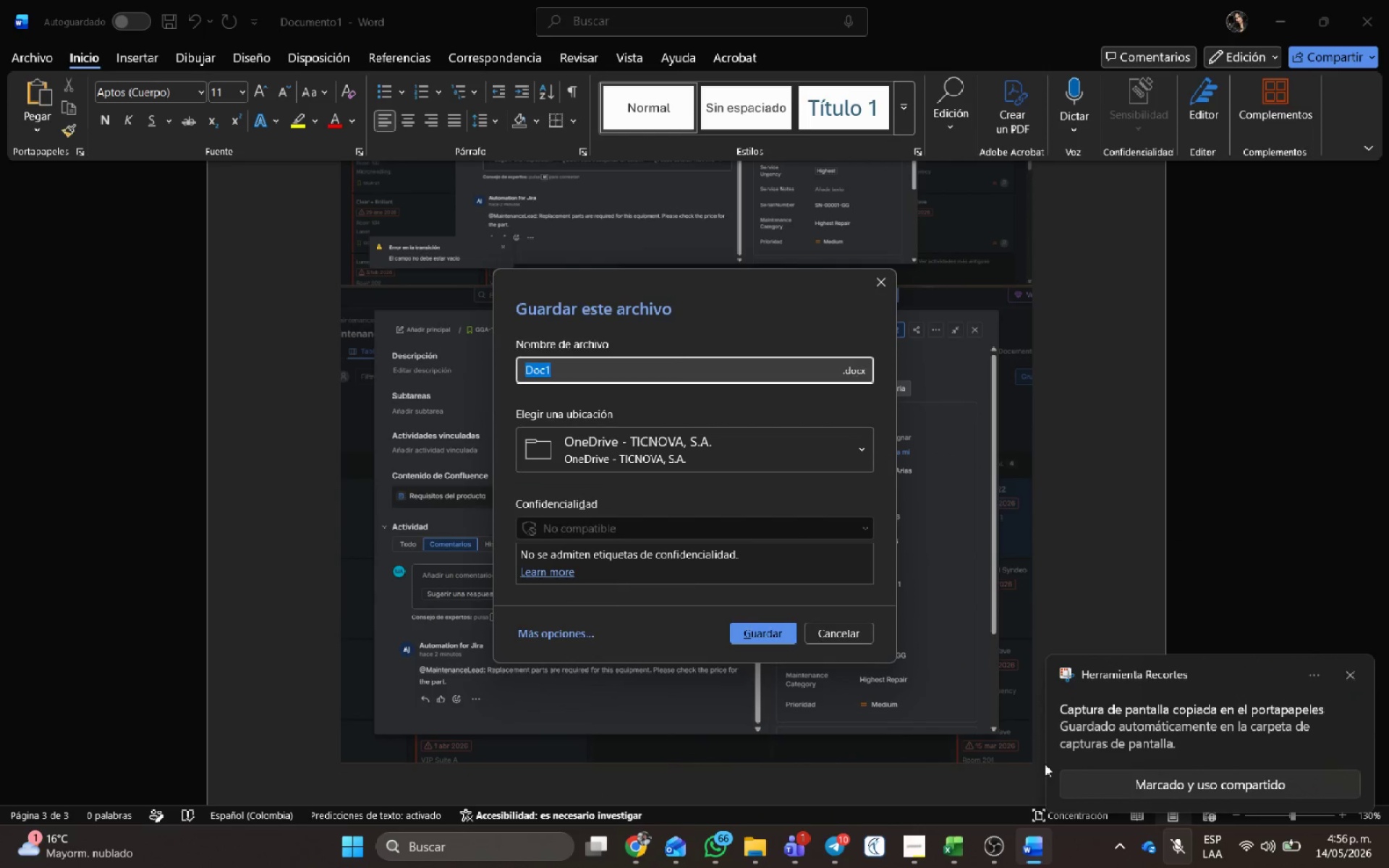 
type(Test Run T)
key(Backspace)
type(Automation)
 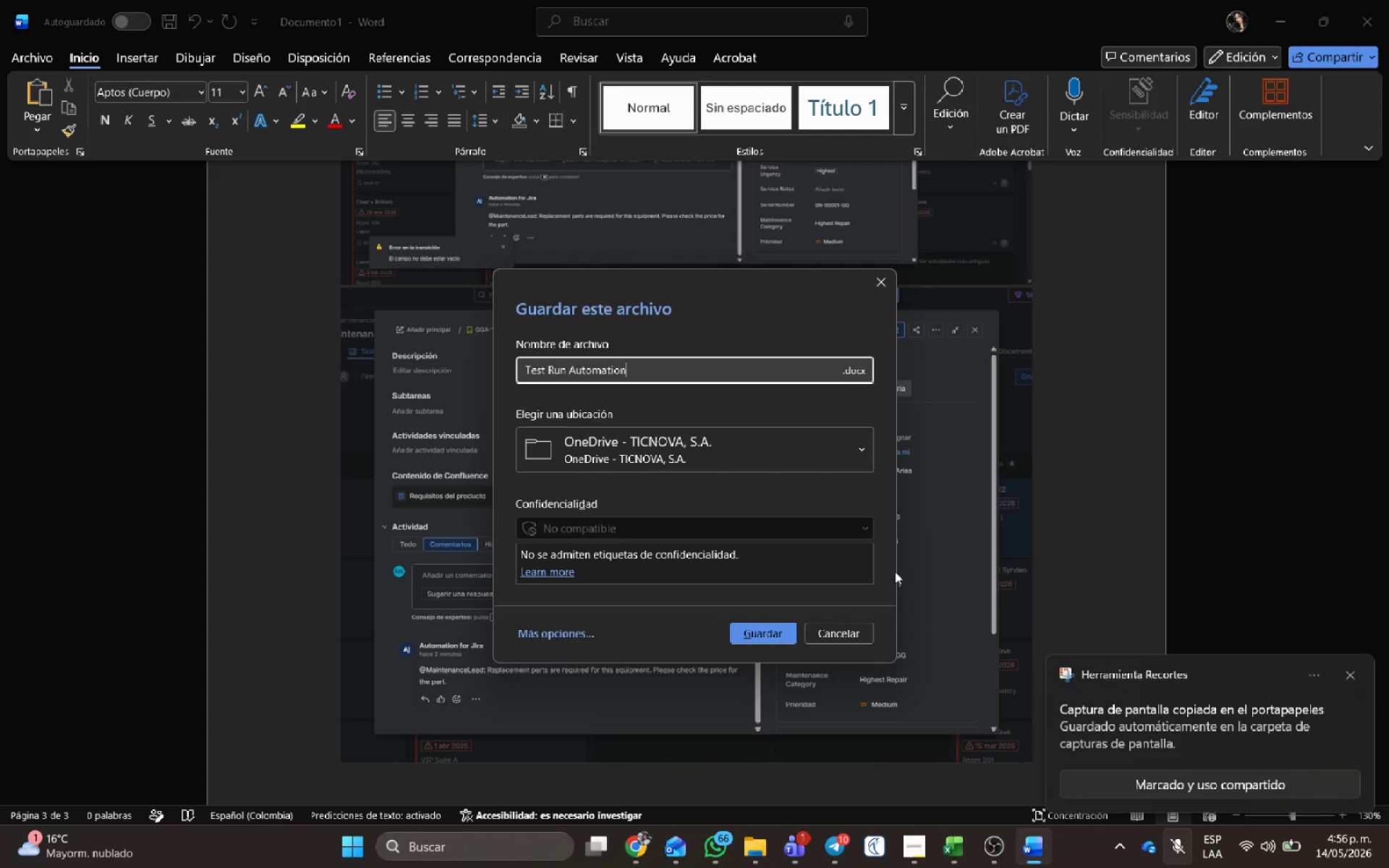 
left_click([849, 366])
 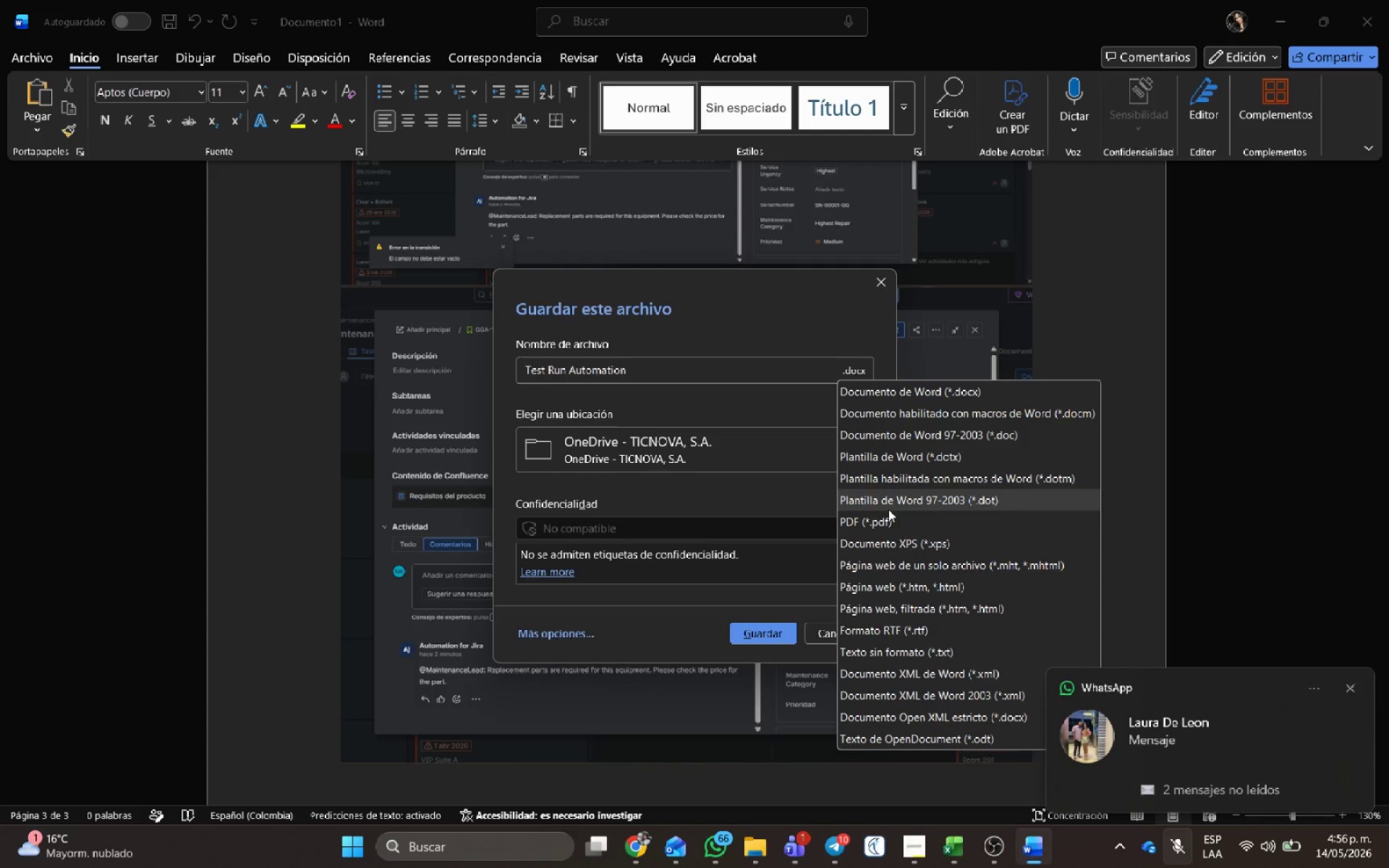 
left_click([887, 516])
 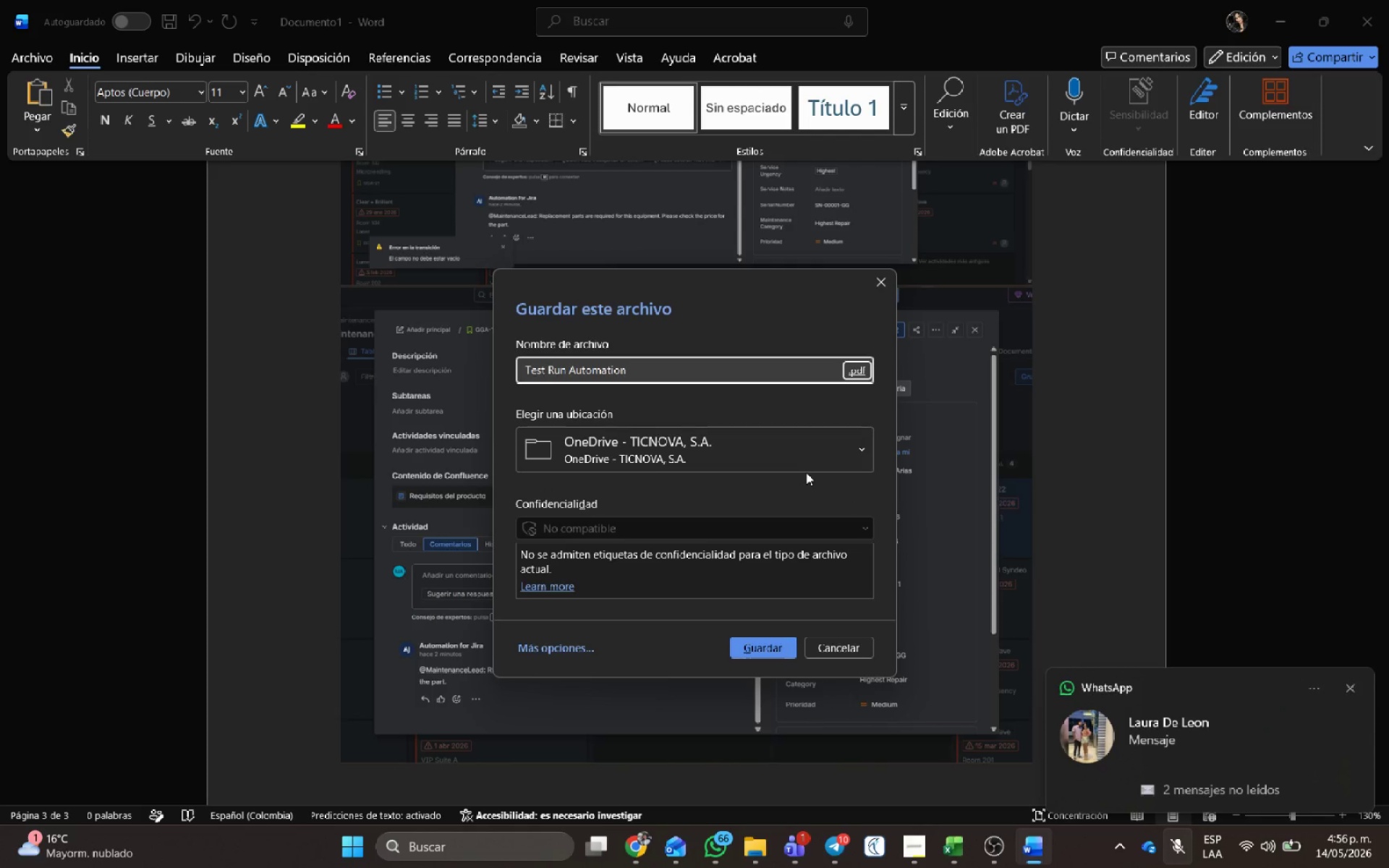 
left_click([803, 447])
 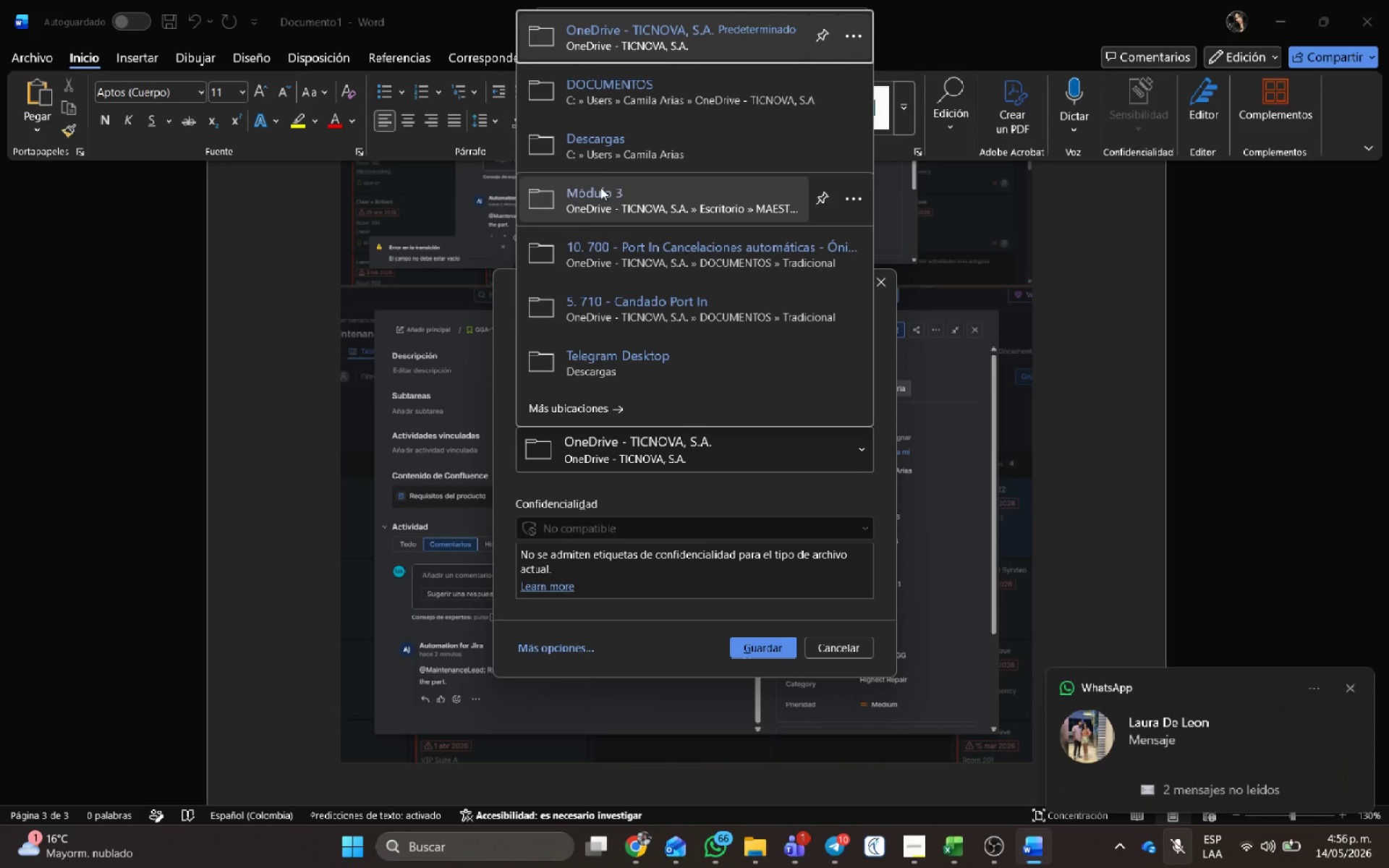 
left_click([611, 148])
 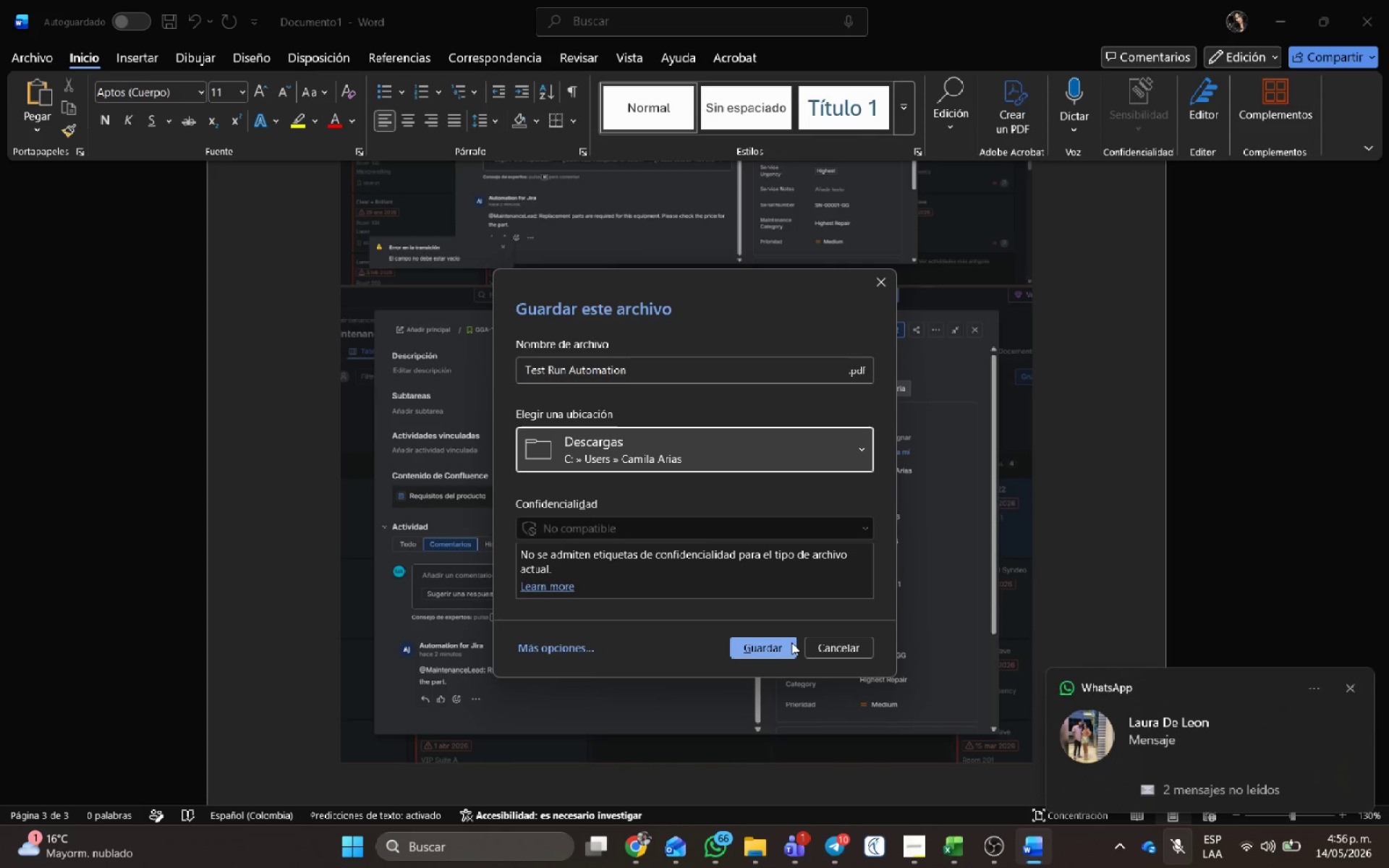 
left_click([791, 642])
 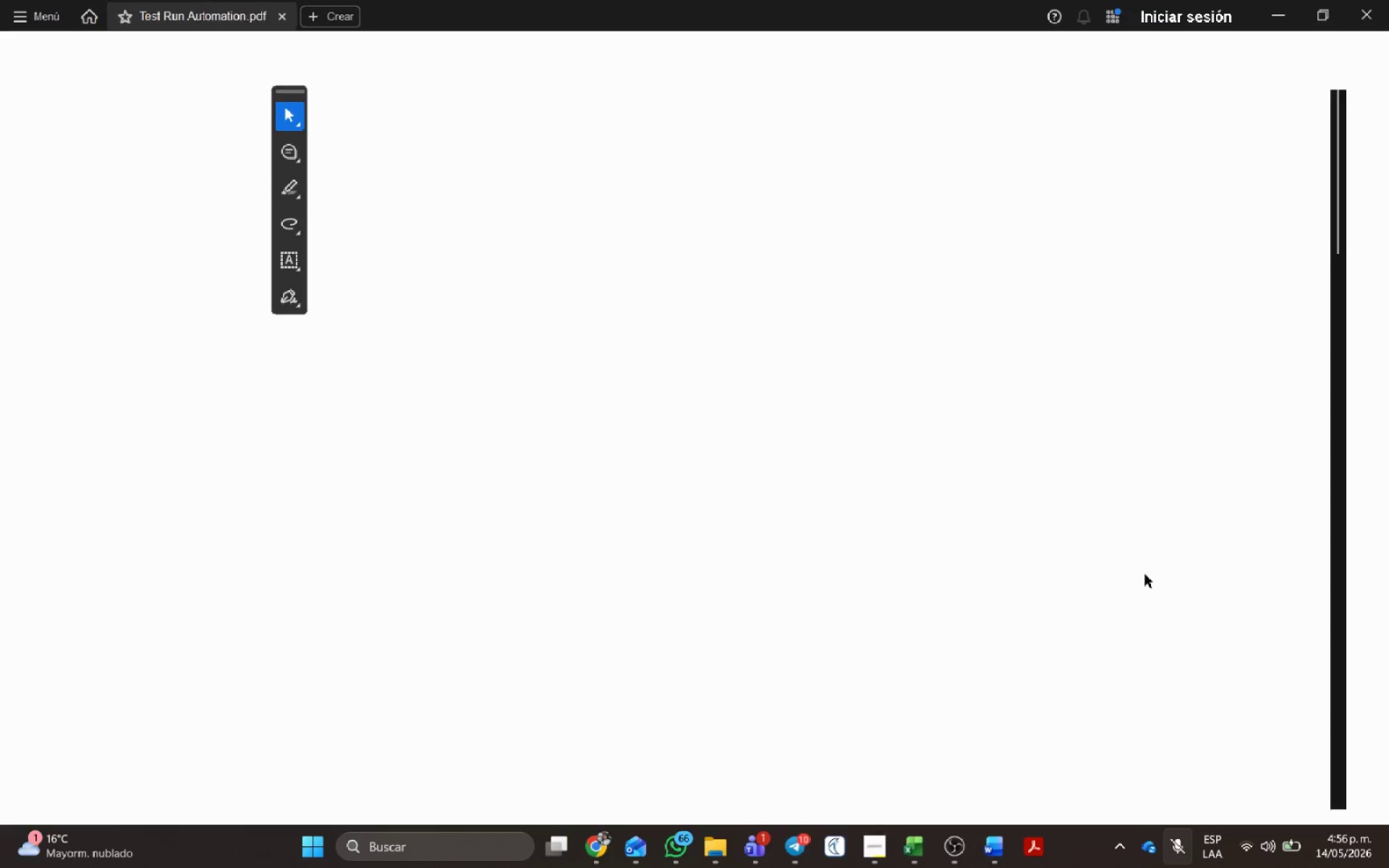 
left_click([1388, 1])
 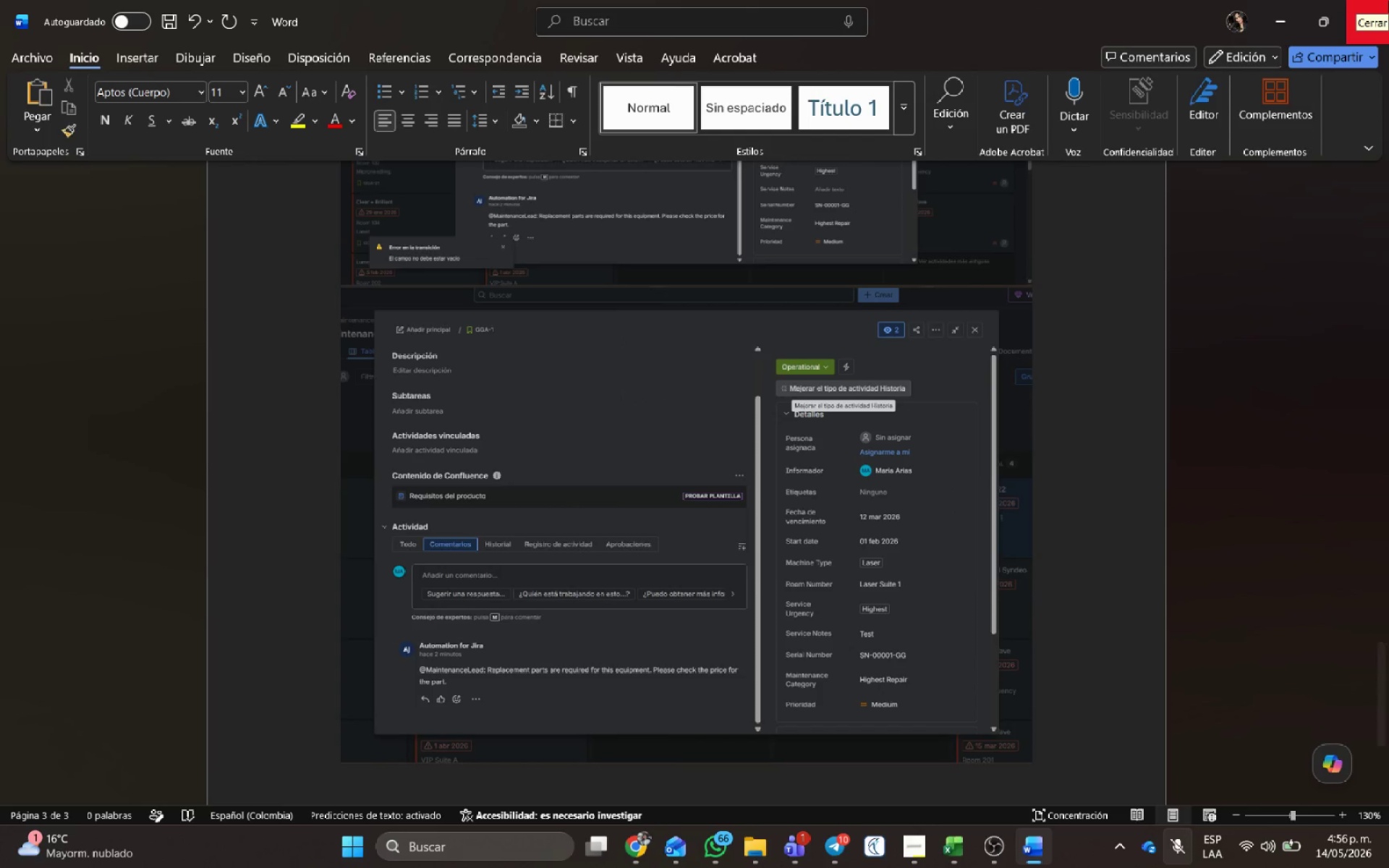 
wait(7.64)
 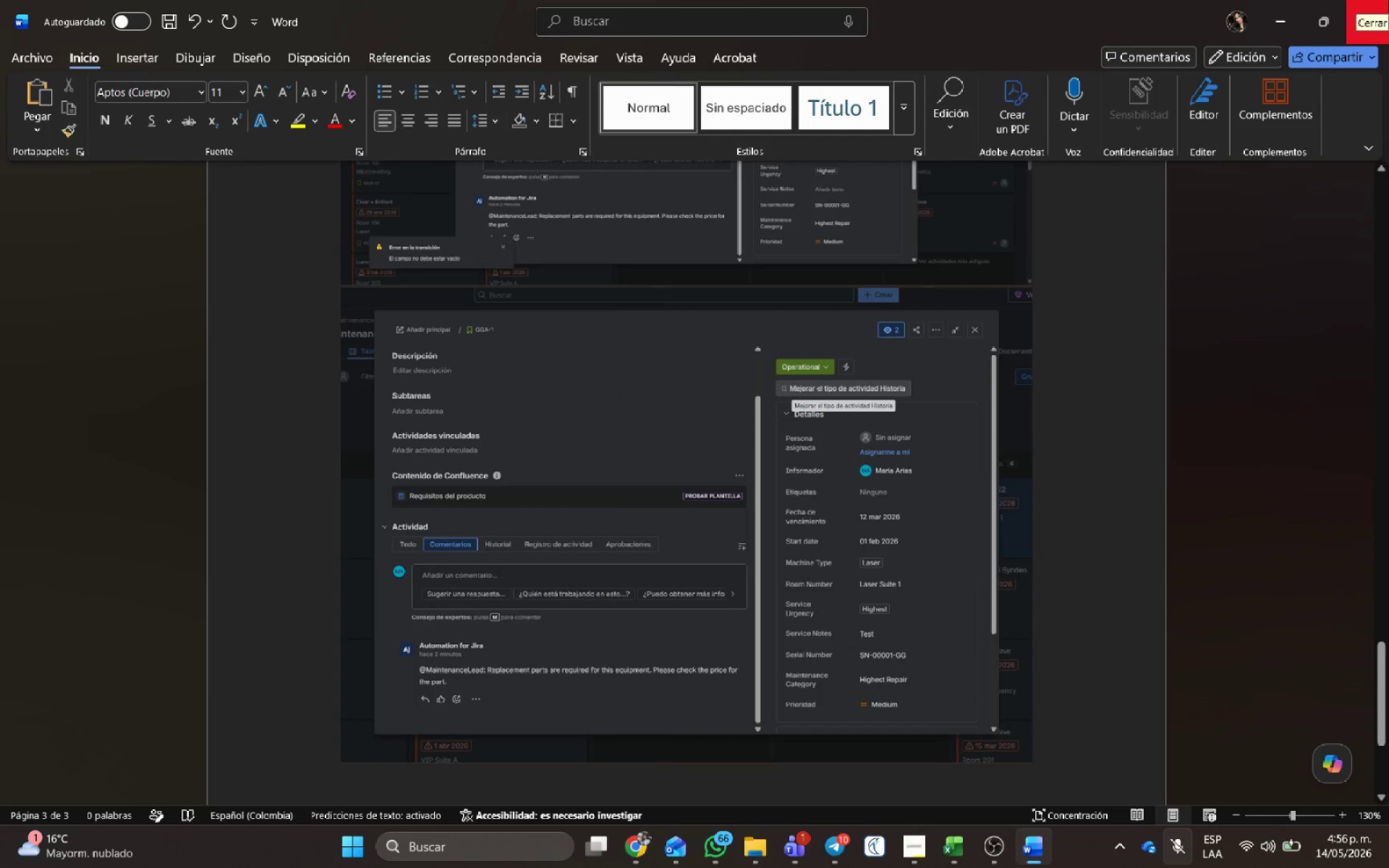 
left_click([1065, 744])
 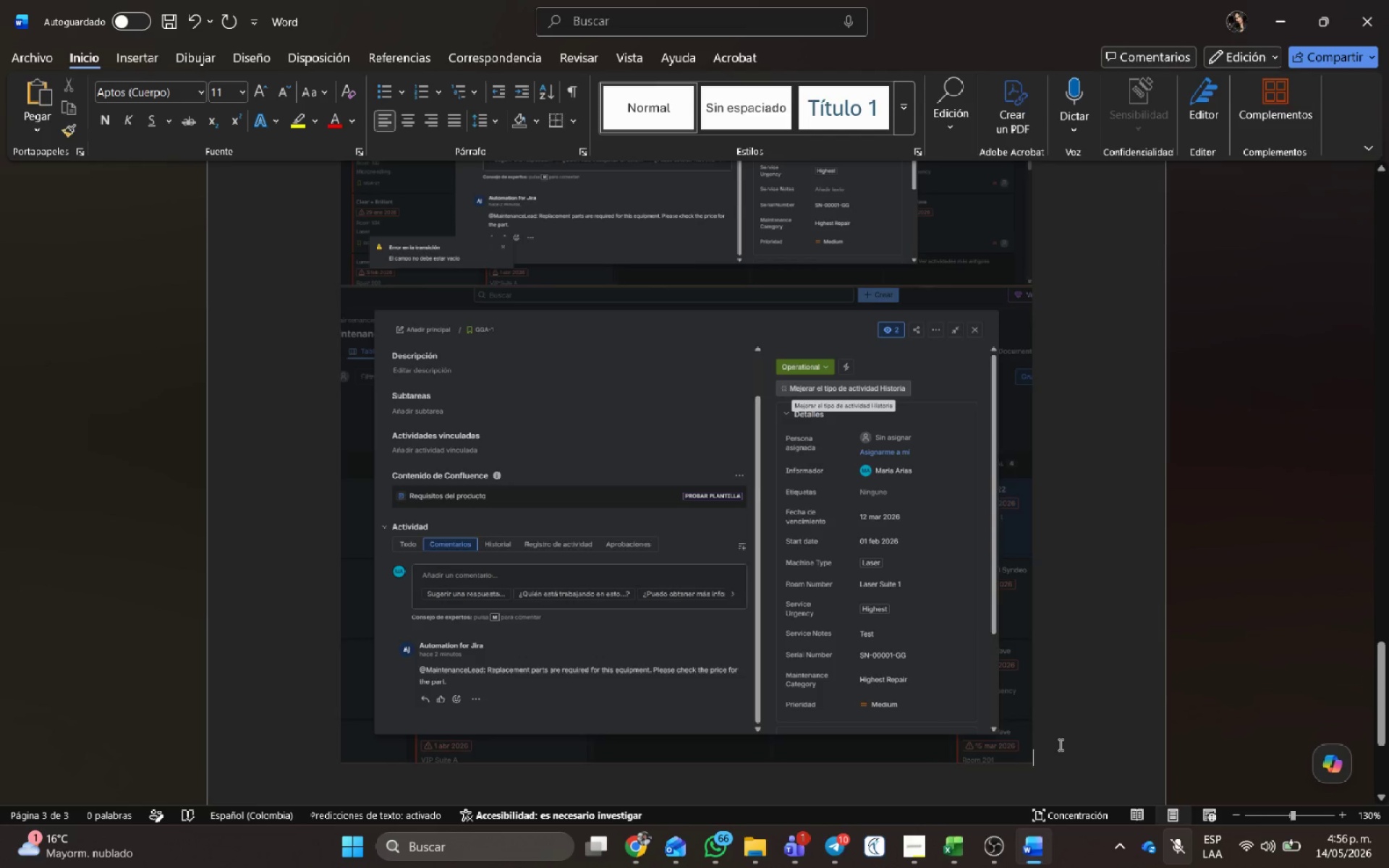 
key(Backspace)
 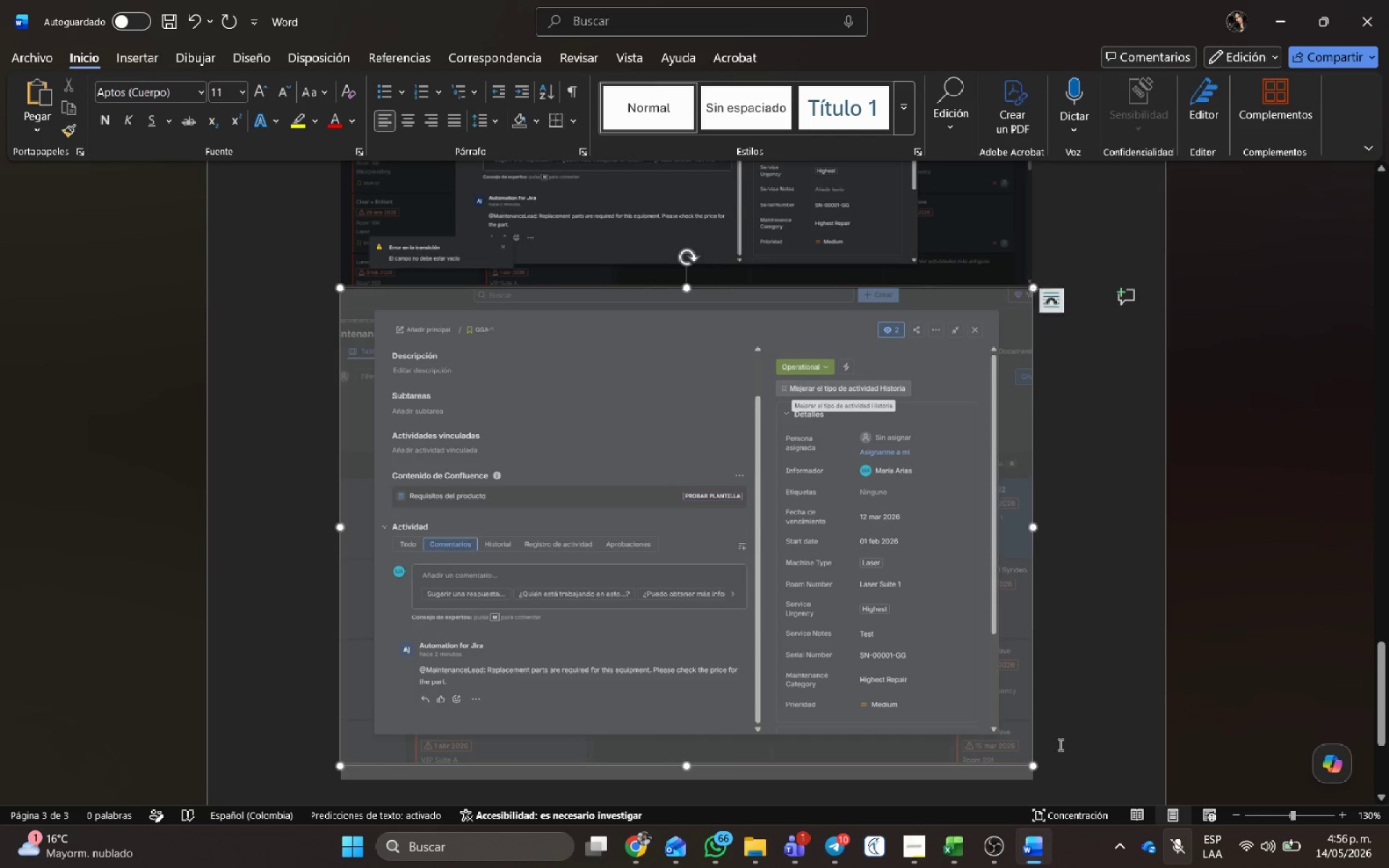 
key(Backspace)
 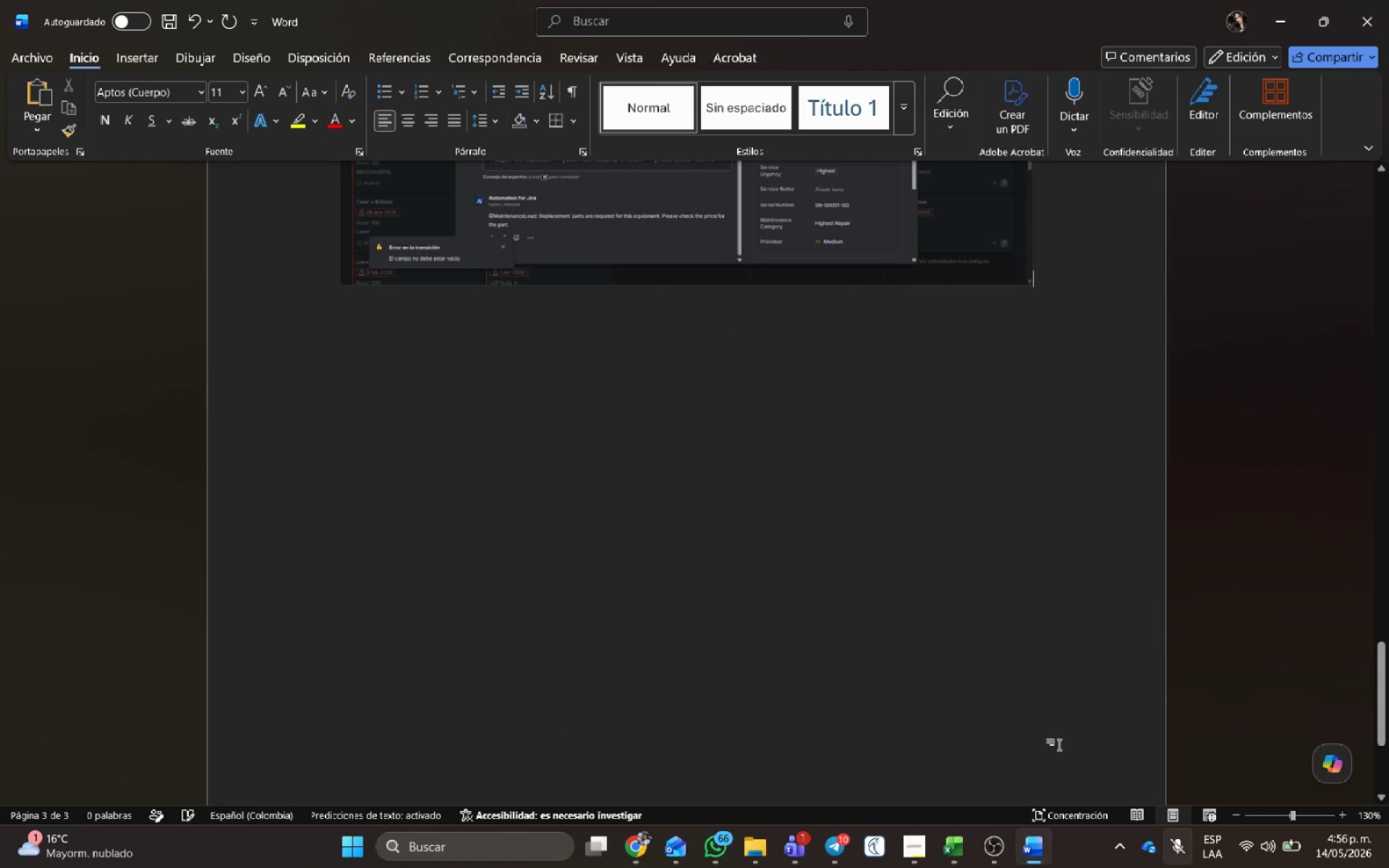 
key(Backspace)
 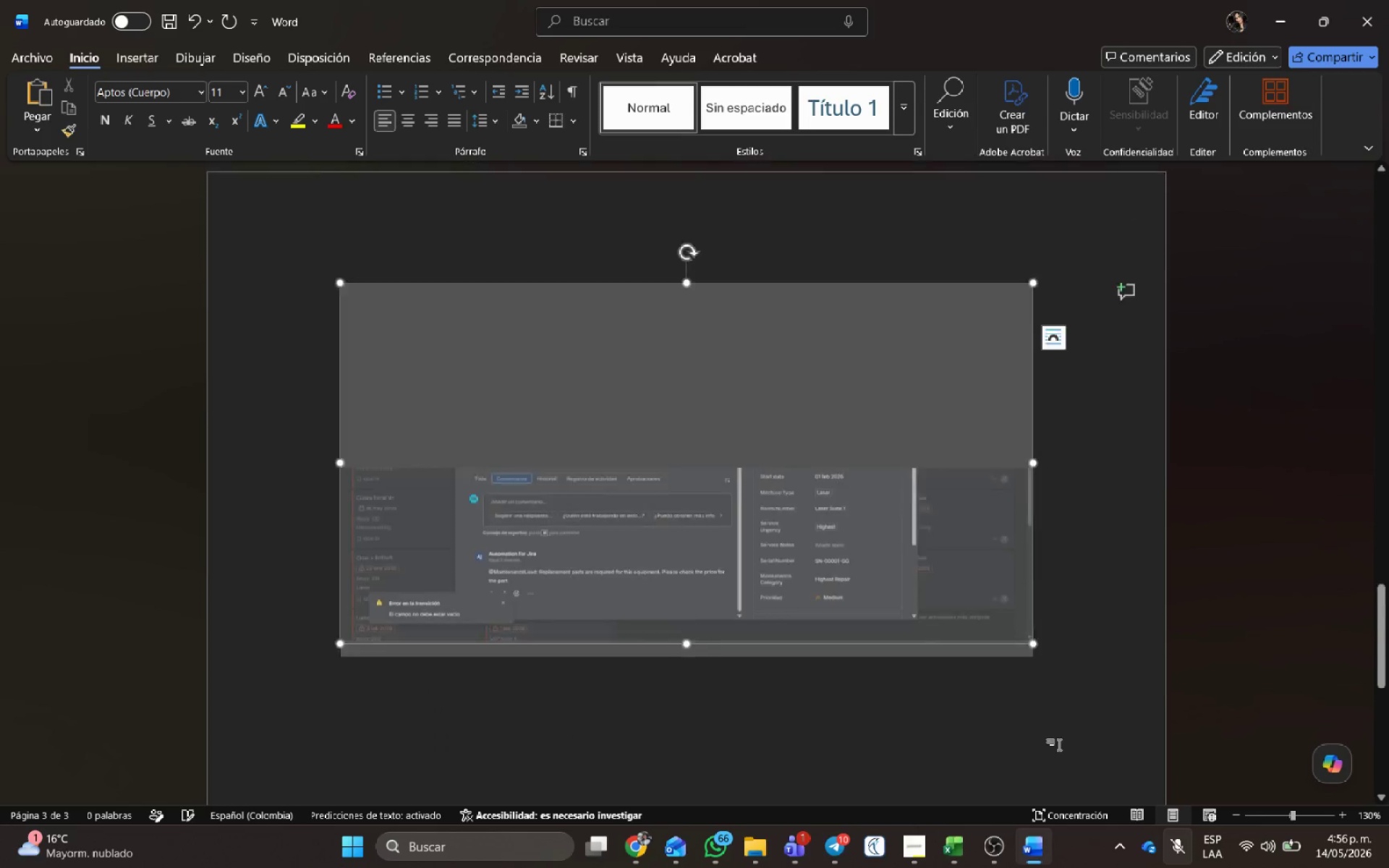 
key(Backspace)
 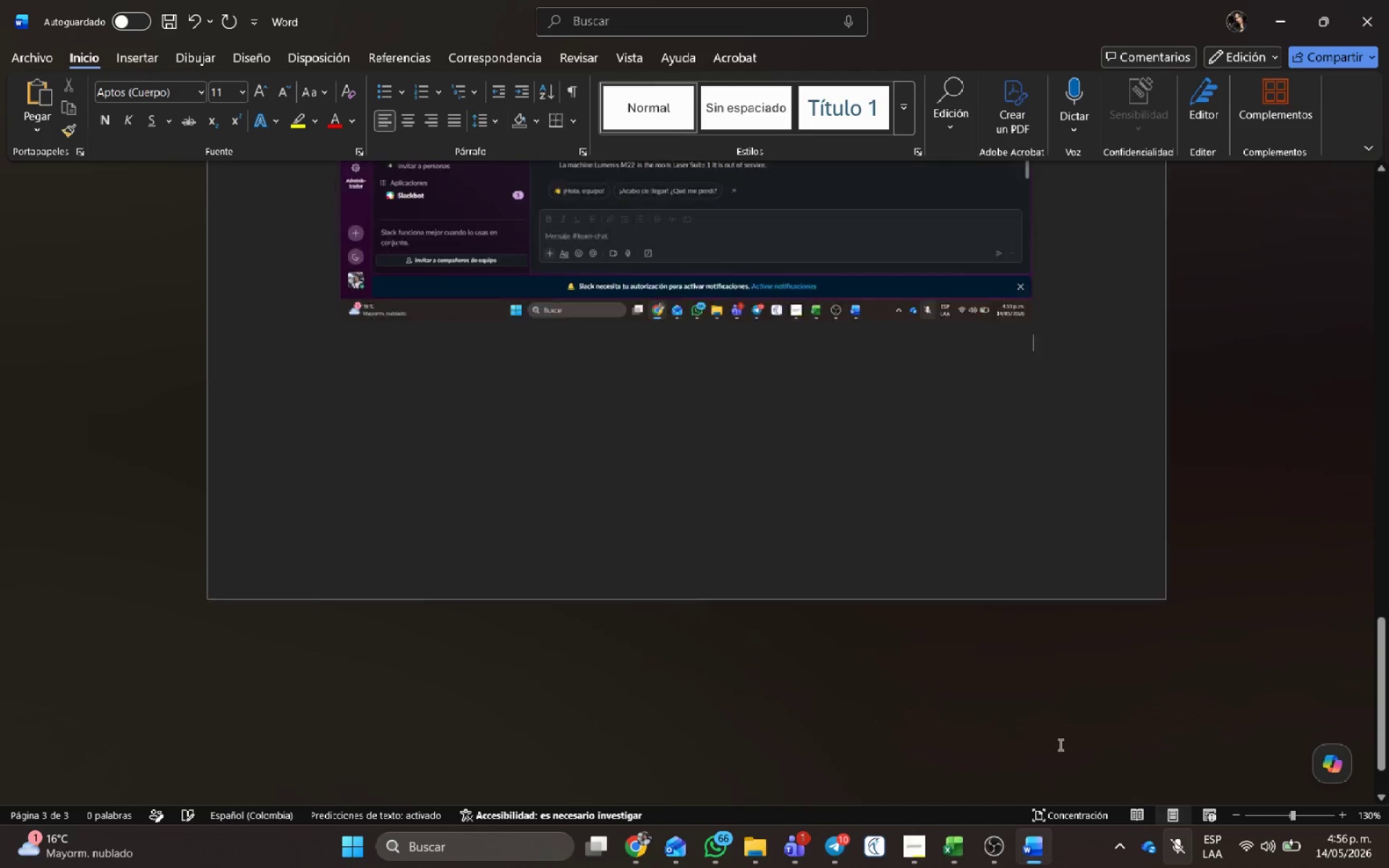 
key(Backspace)
 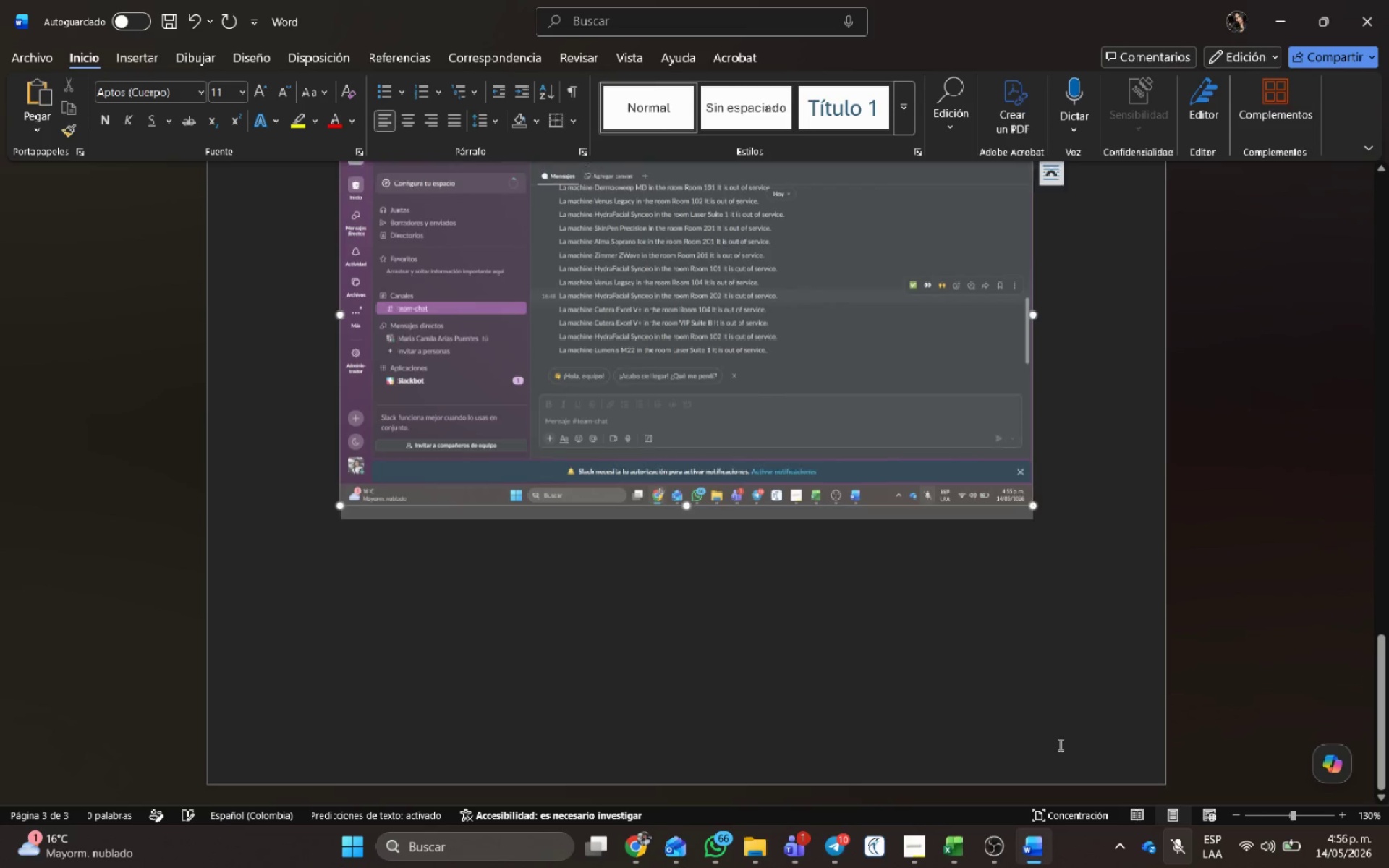 
key(Backspace)
 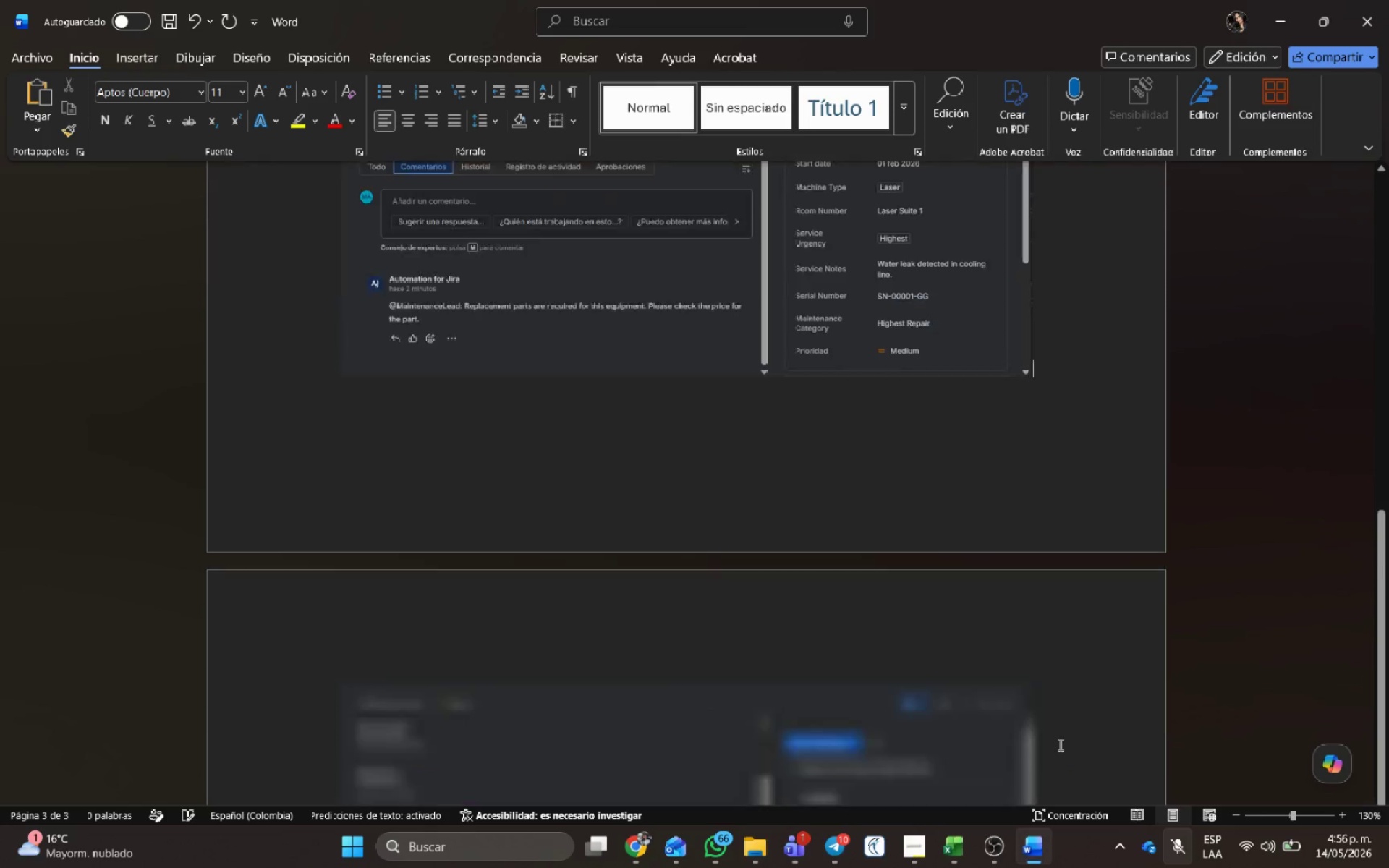 
key(Backspace)
 